 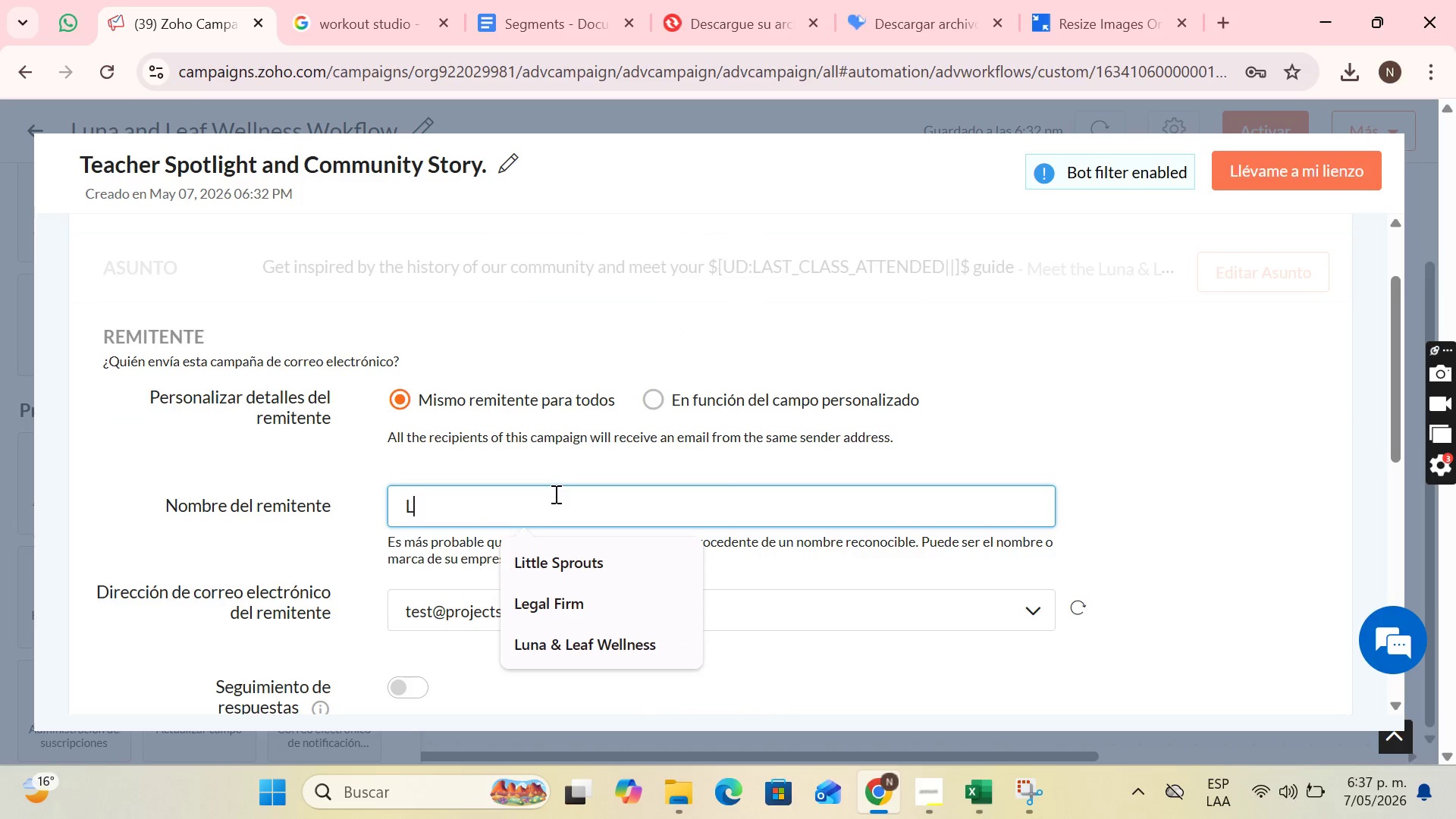 
key(L)
 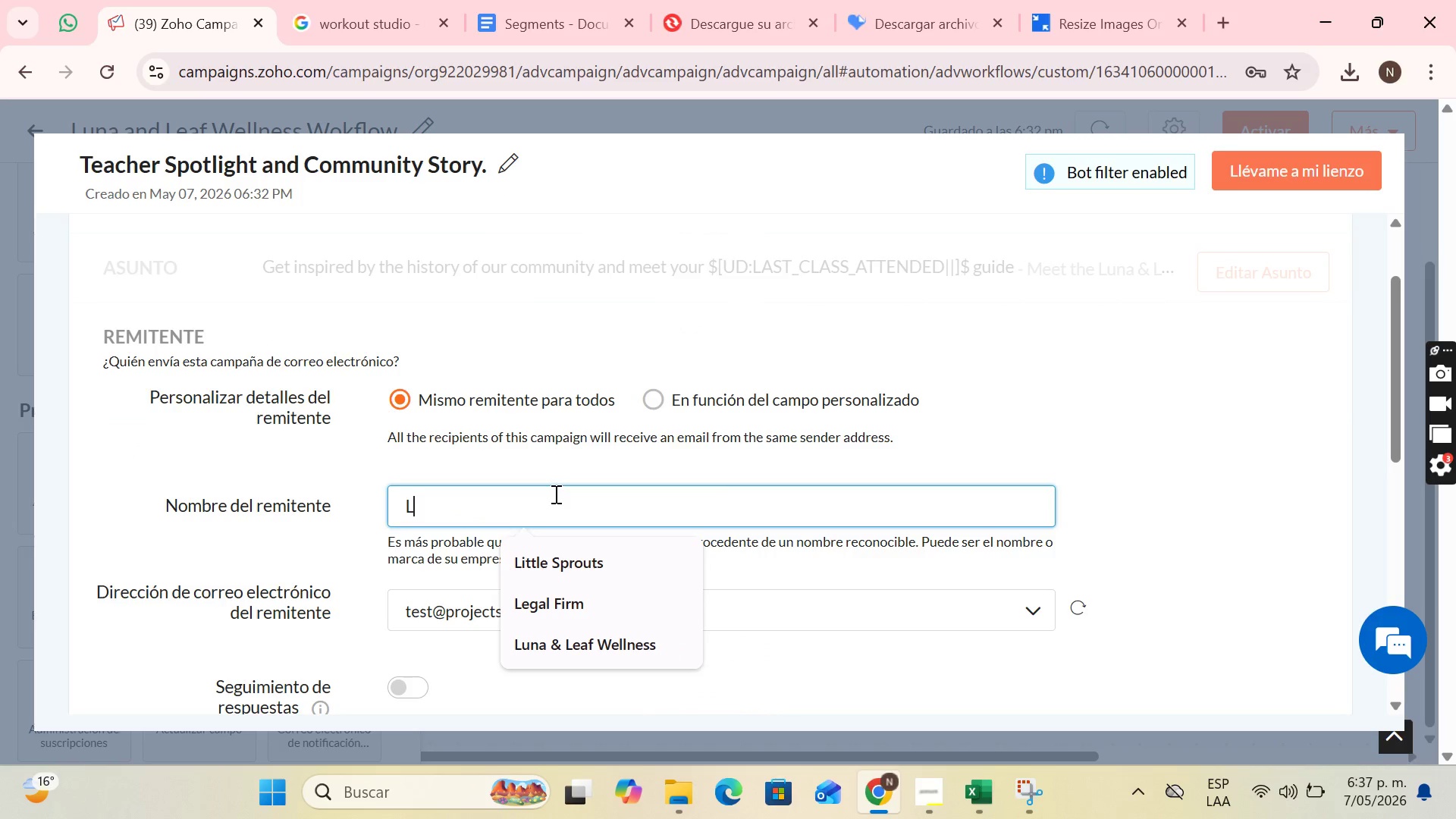 
key(CapsLock)
 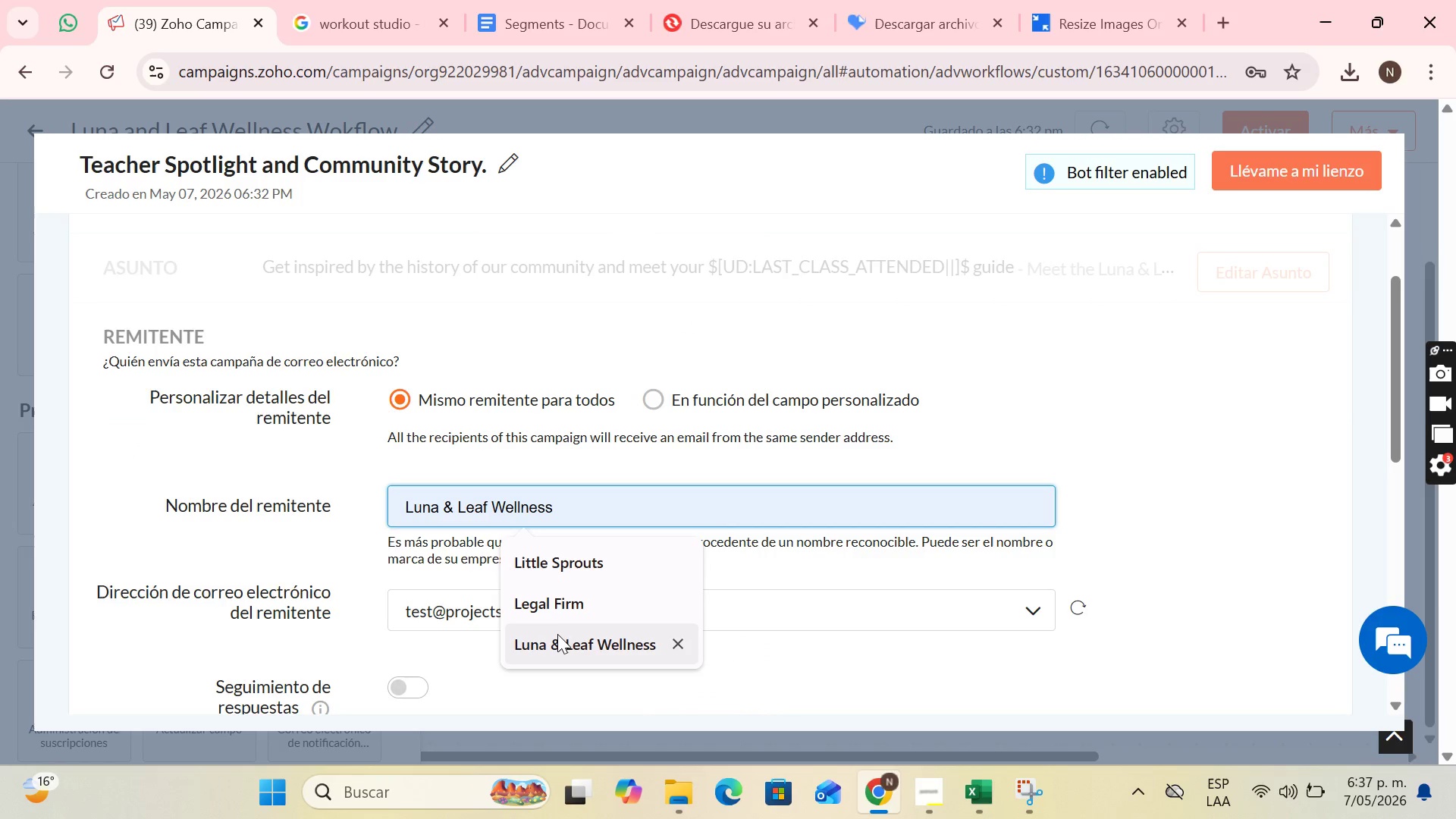 
left_click([558, 645])
 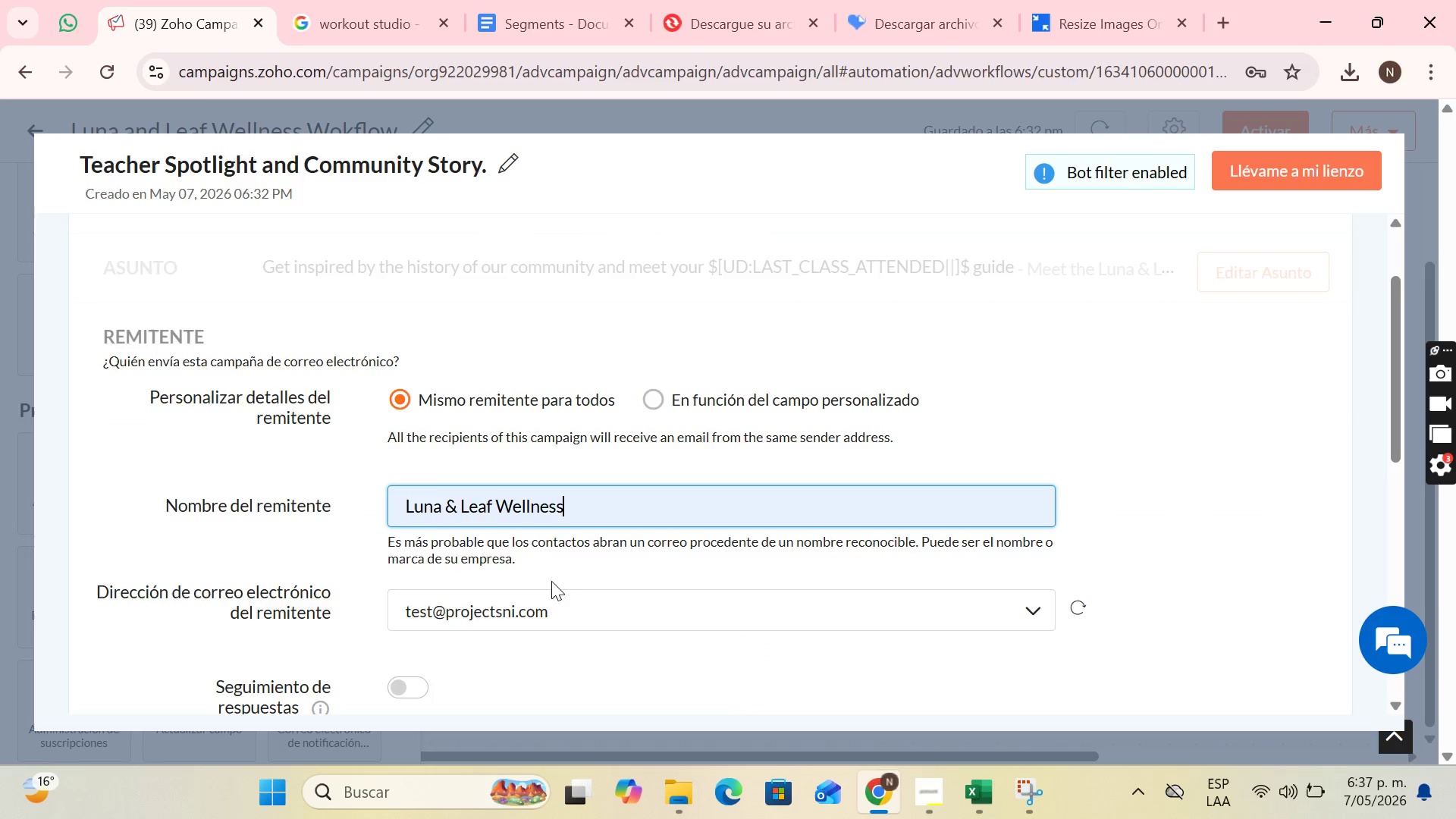 
scroll: coordinate [548, 447], scroll_direction: down, amount: 4.0
 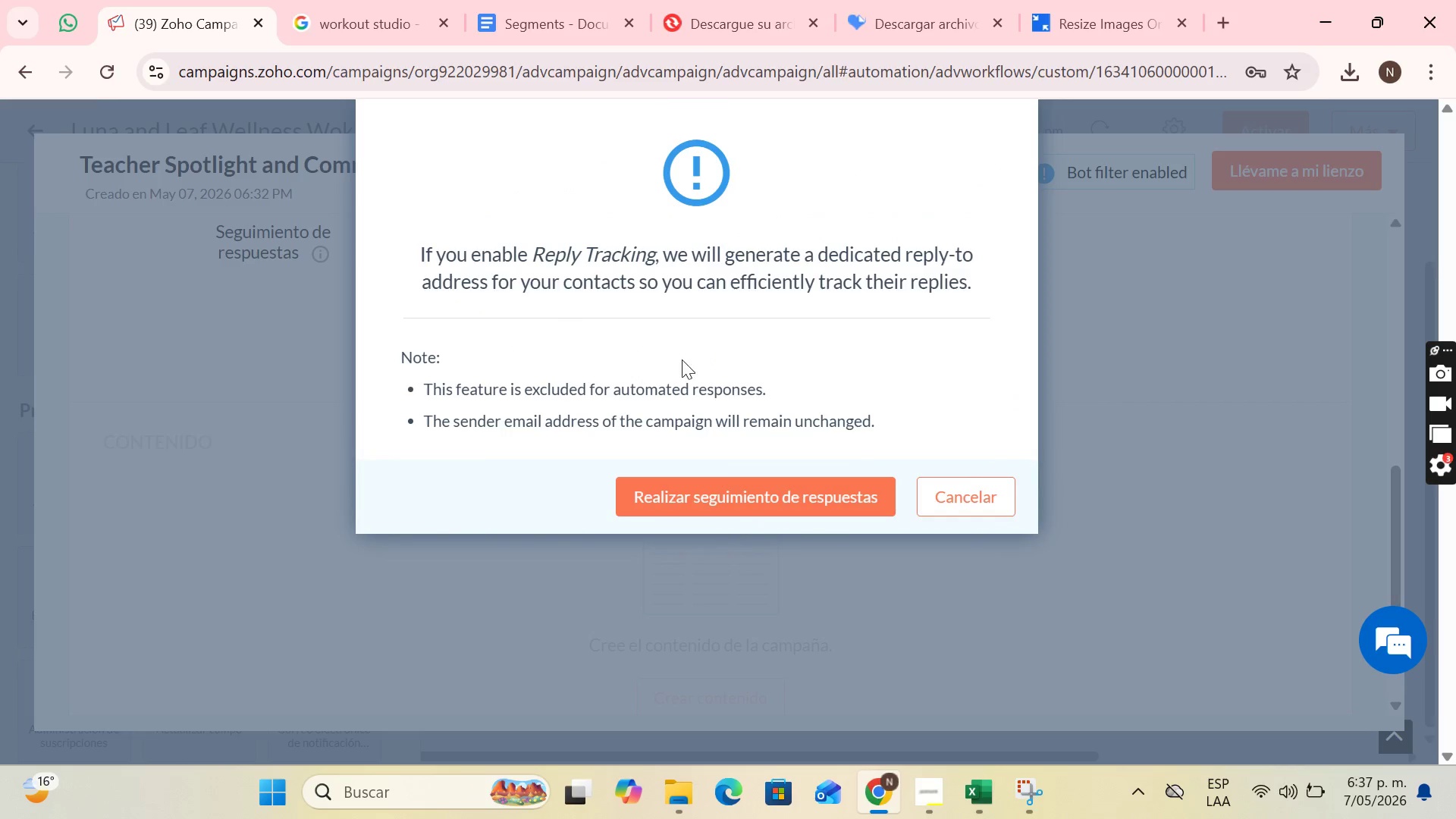 
left_click([705, 485])
 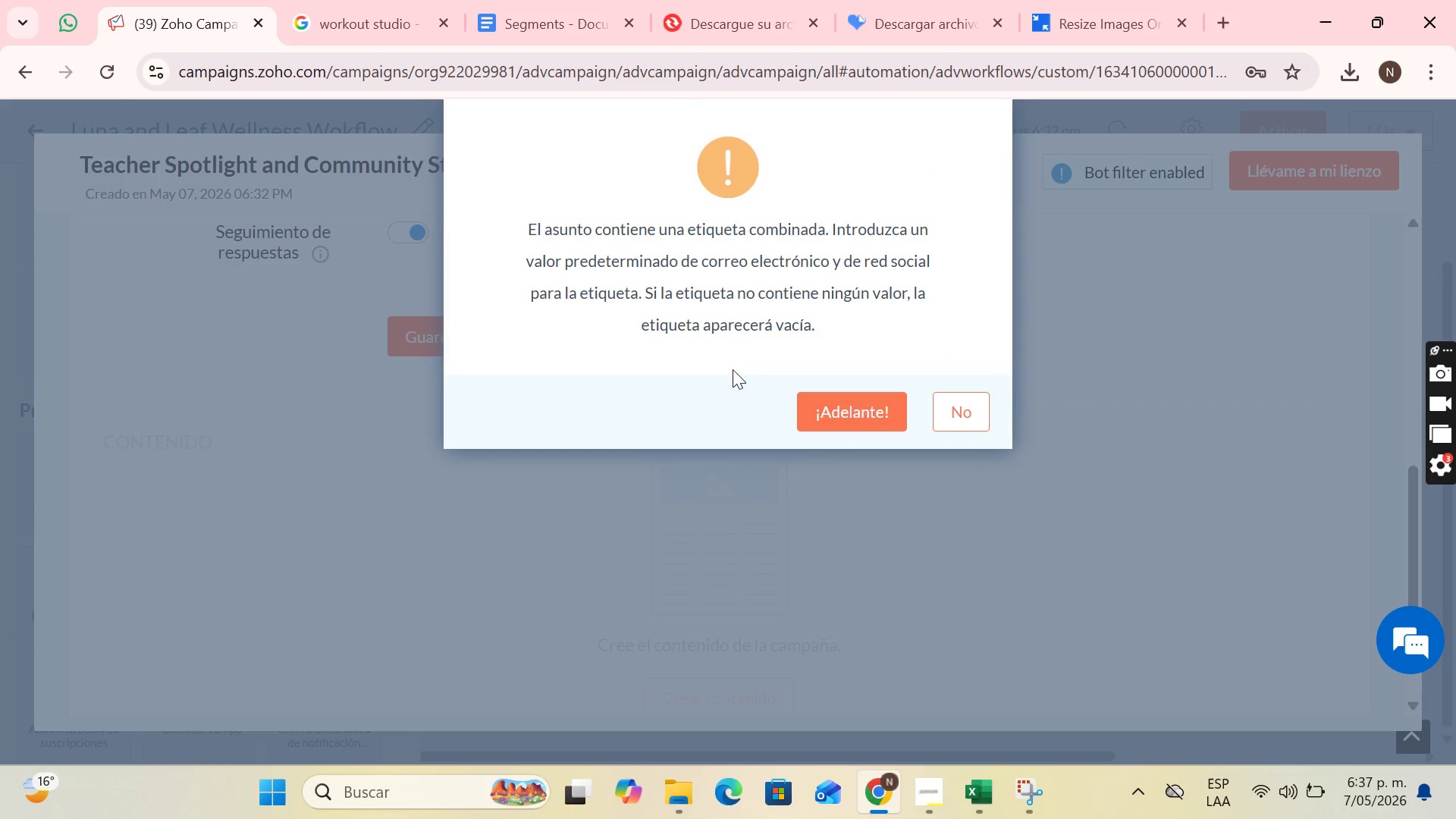 
left_click([846, 405])
 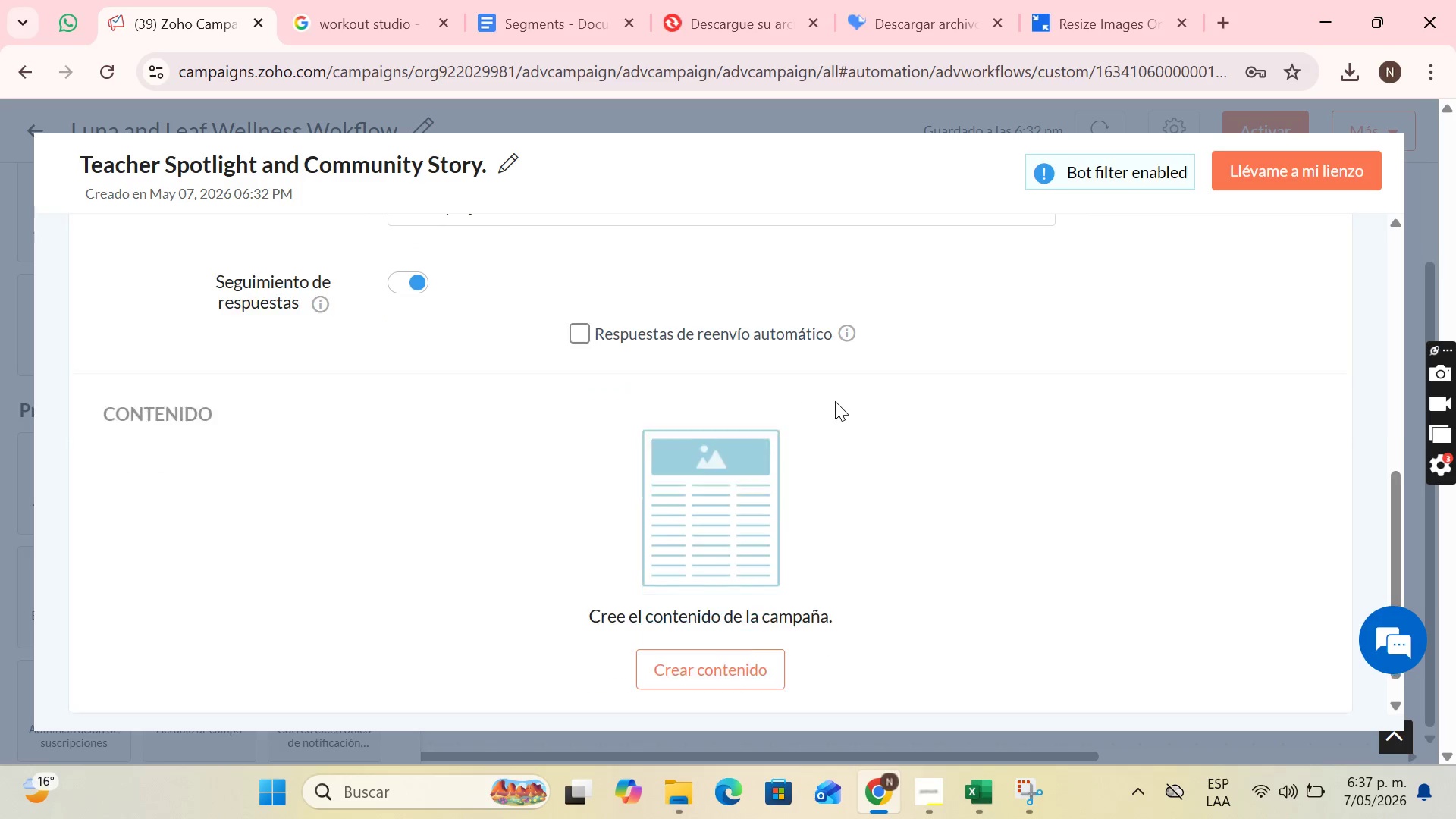 
scroll: coordinate [811, 391], scroll_direction: up, amount: 1.0
 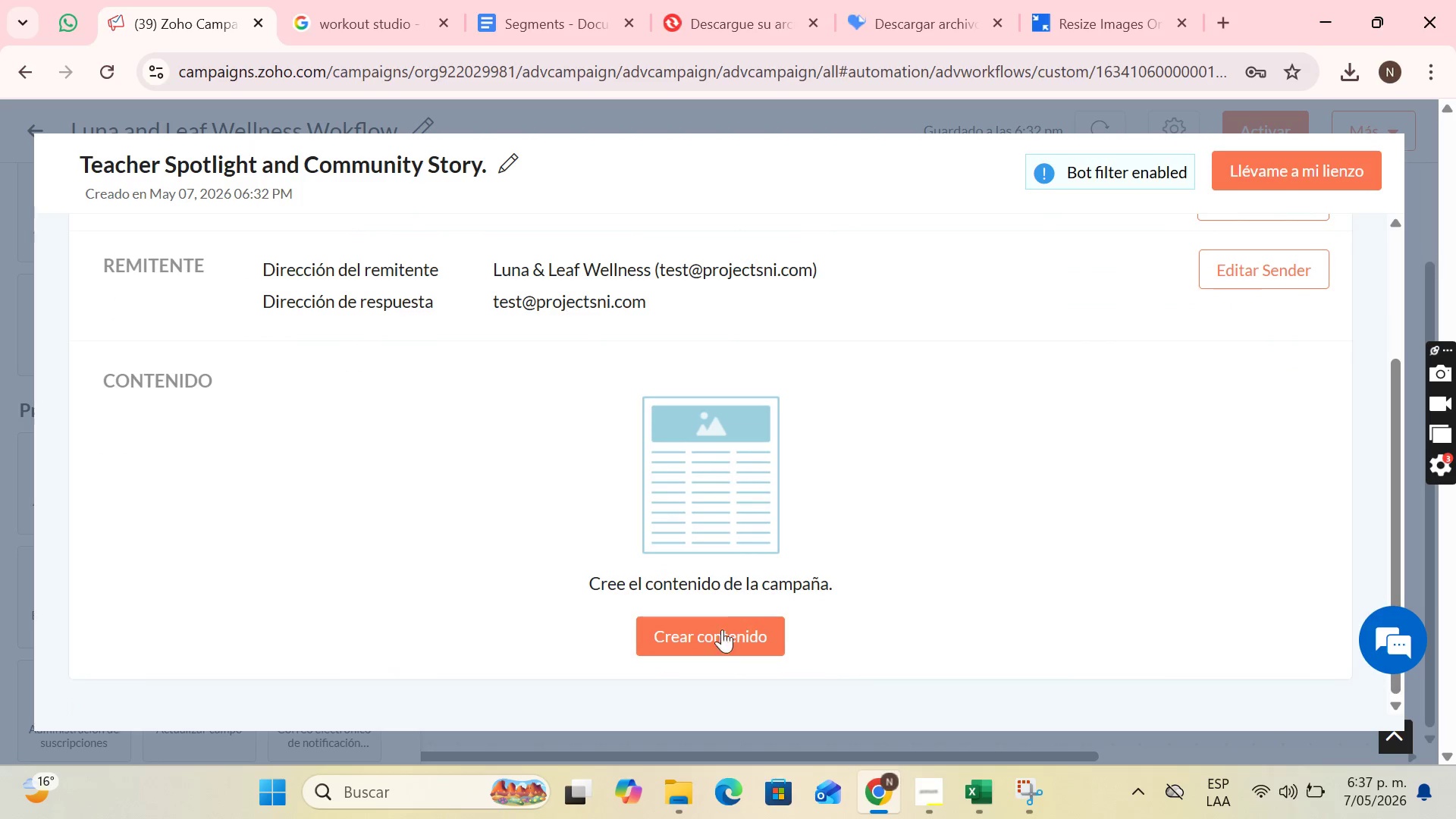 
left_click([714, 638])
 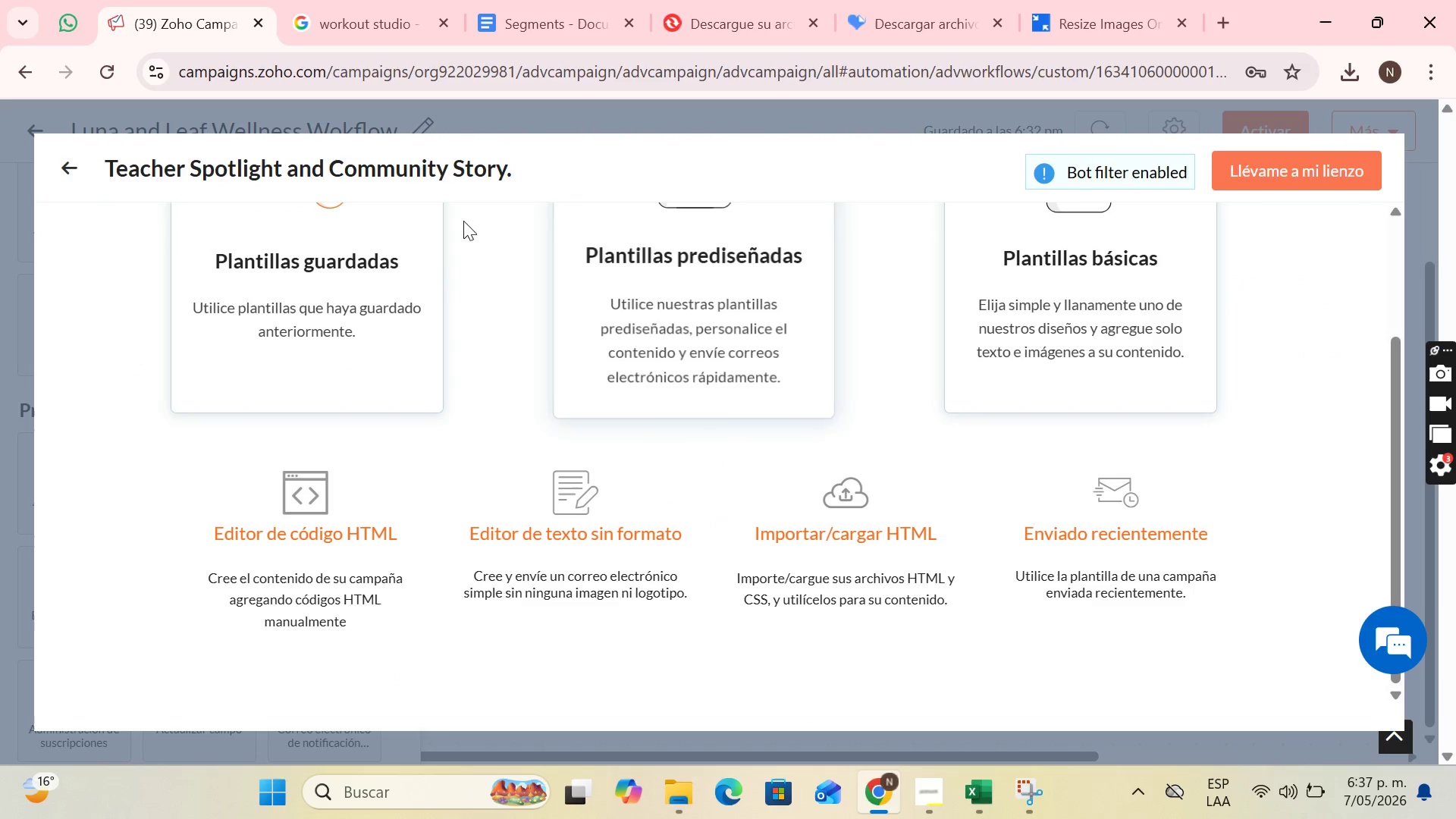 
scroll: coordinate [360, 384], scroll_direction: up, amount: 5.0
 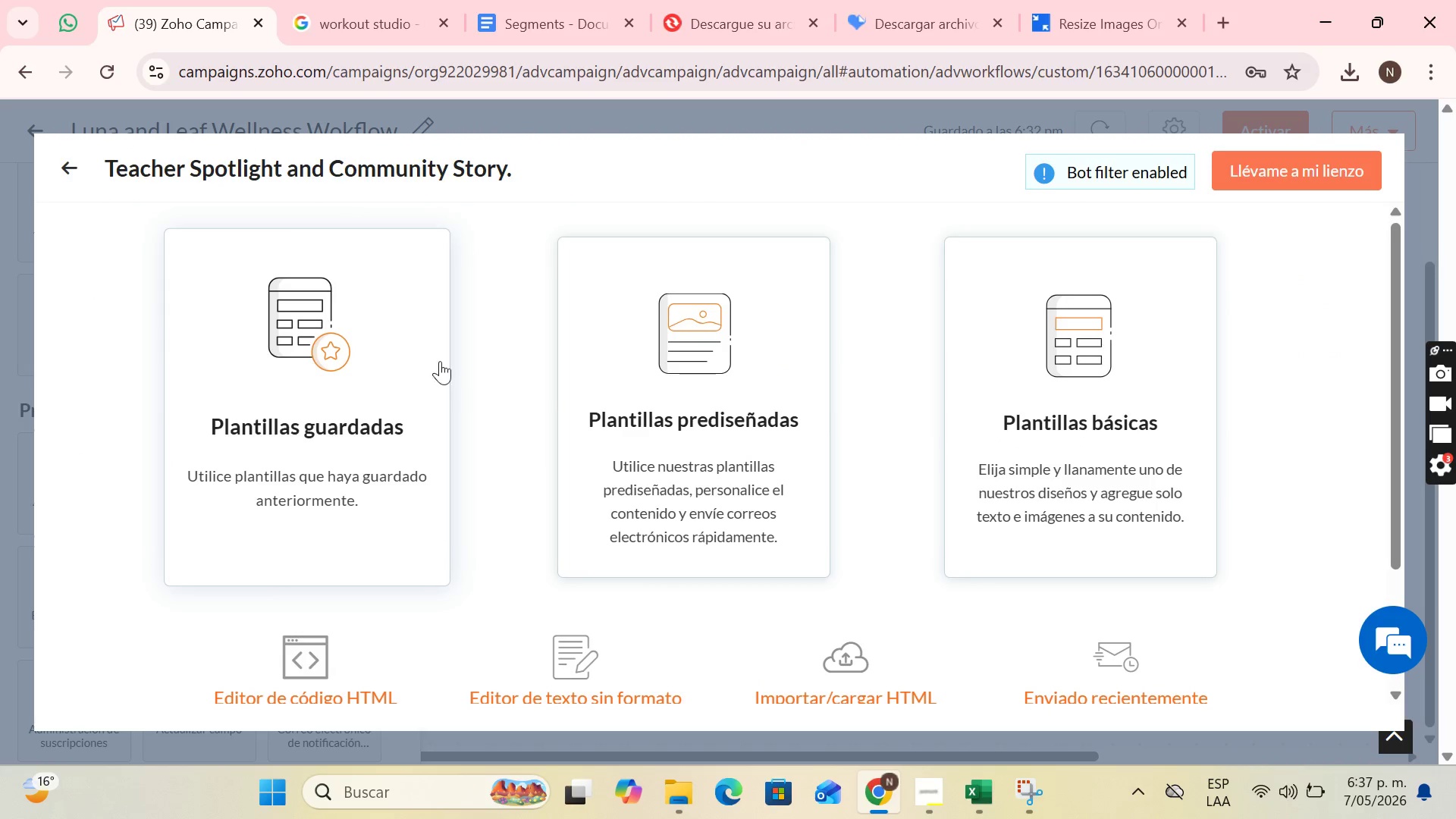 
left_click([394, 361])
 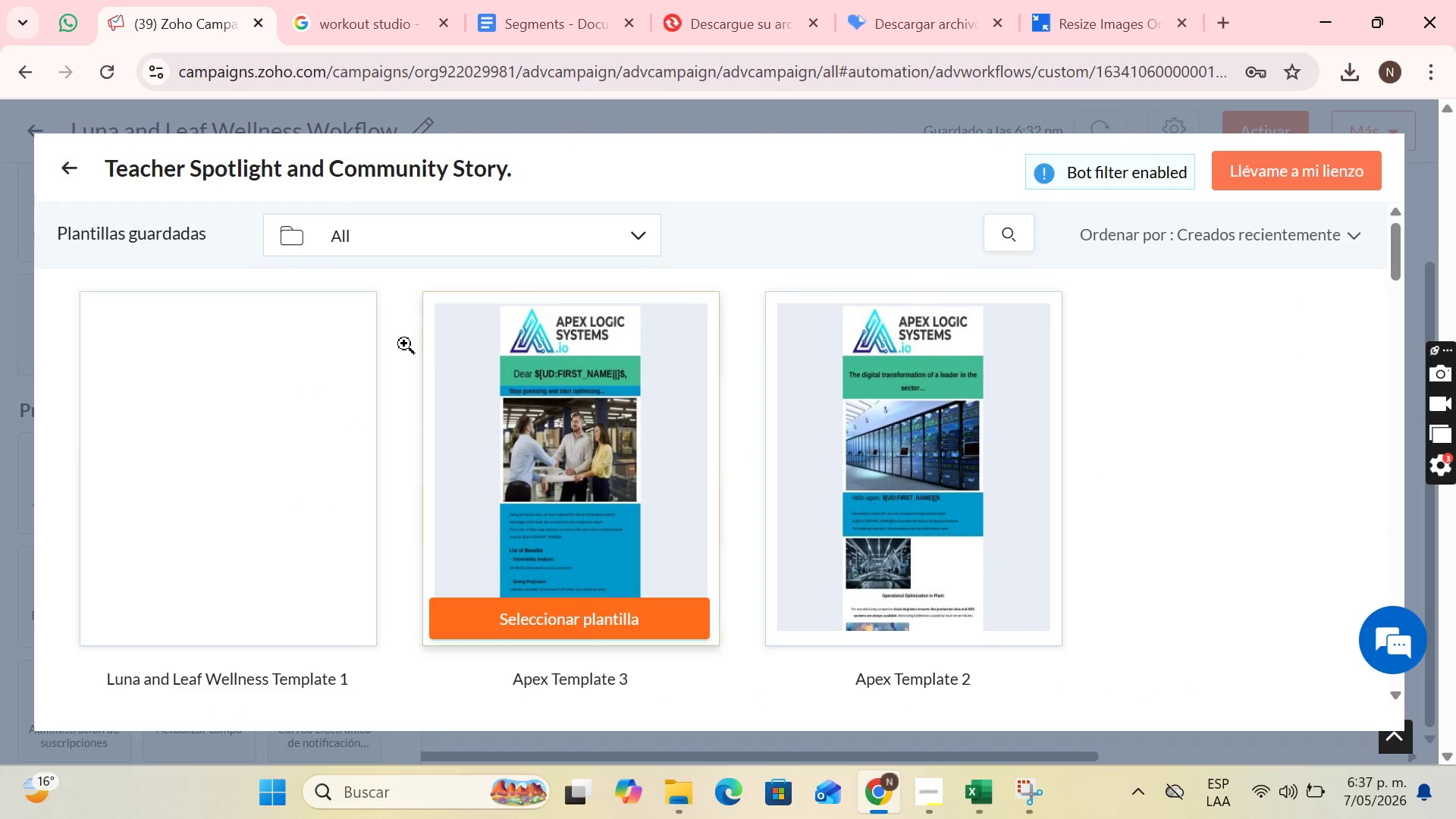 
scroll: coordinate [303, 381], scroll_direction: down, amount: 1.0
 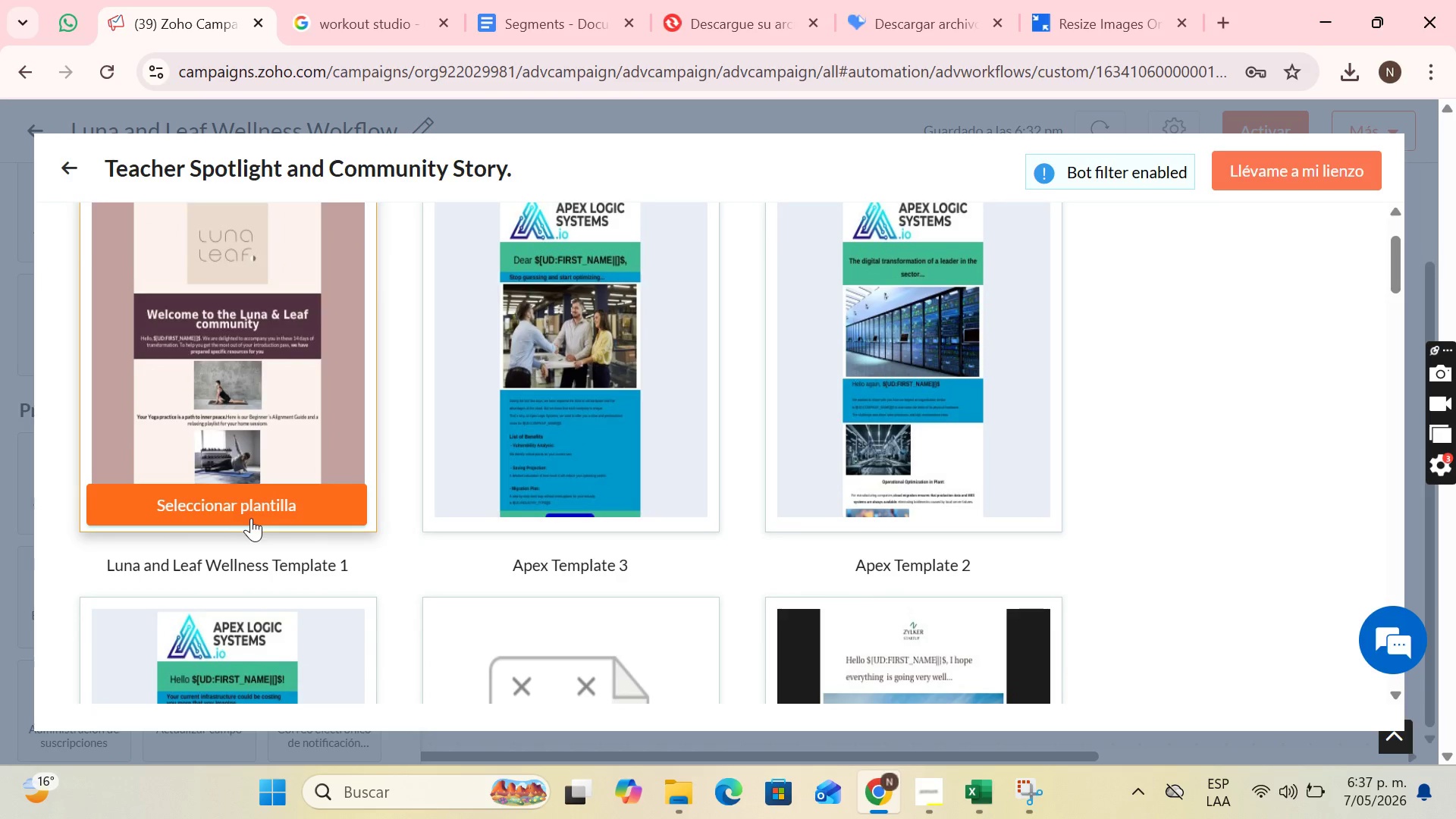 
left_click([254, 507])
 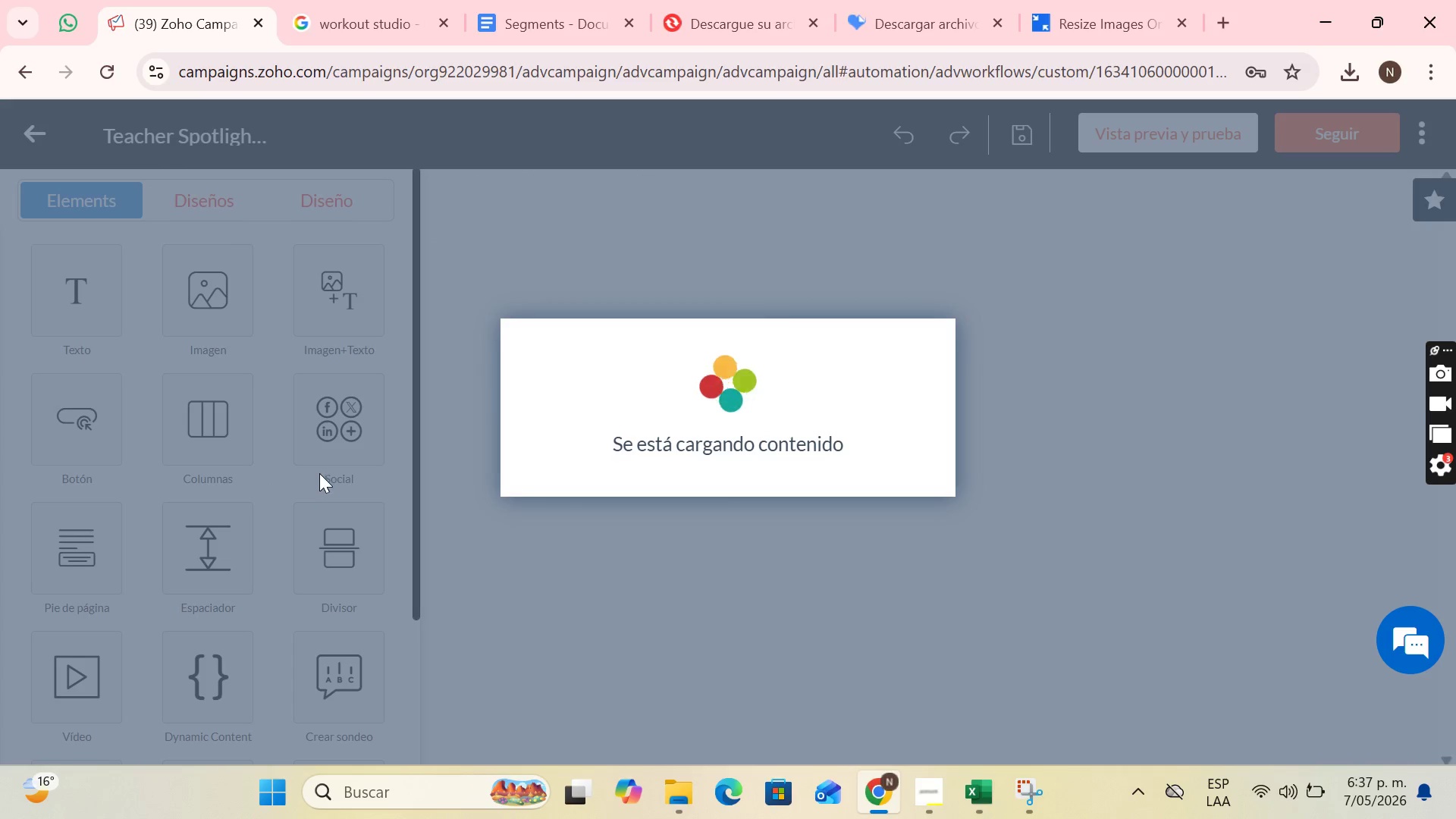 
mouse_move([365, 469])
 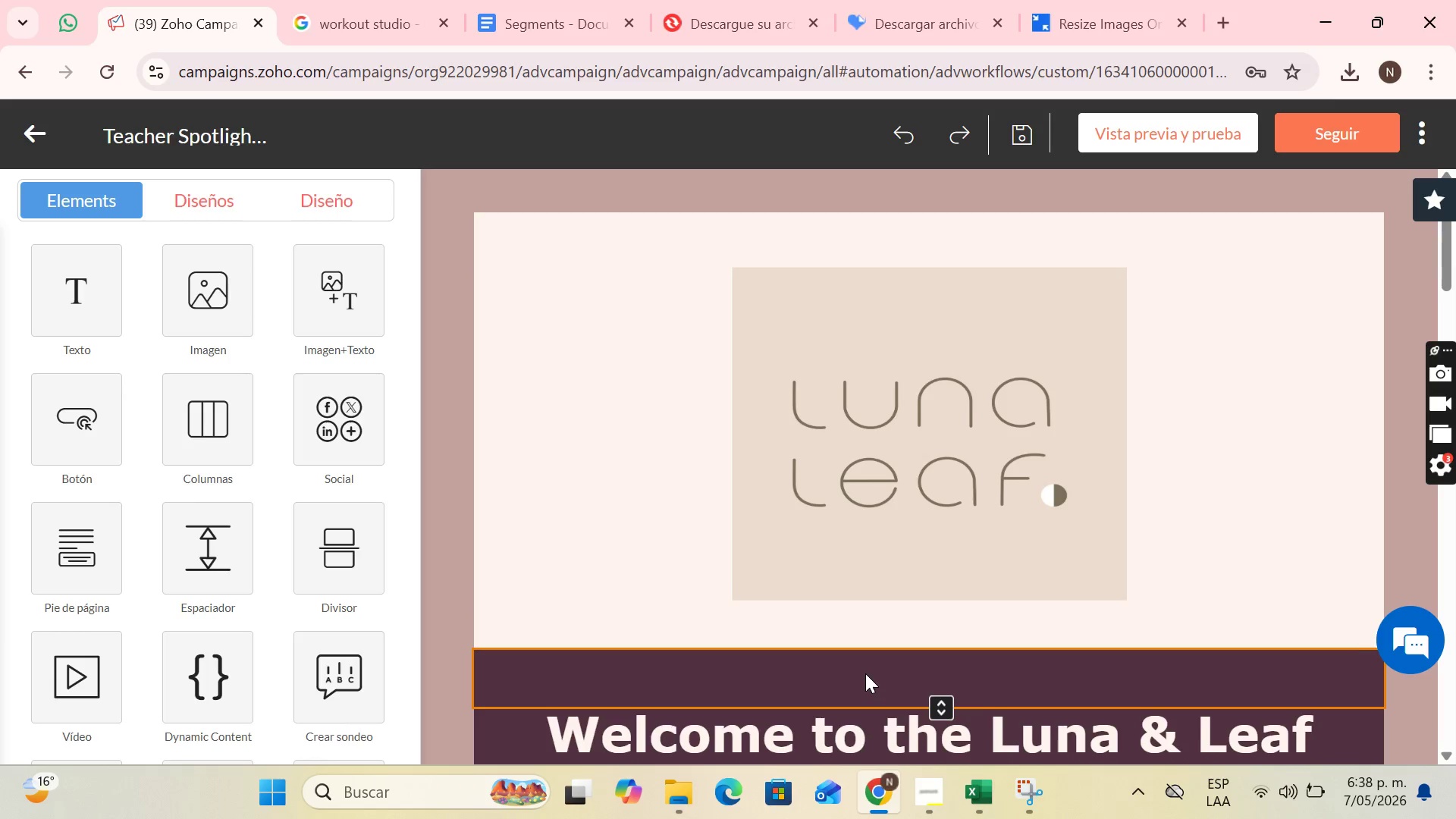 
scroll: coordinate [867, 671], scroll_direction: down, amount: 2.0
 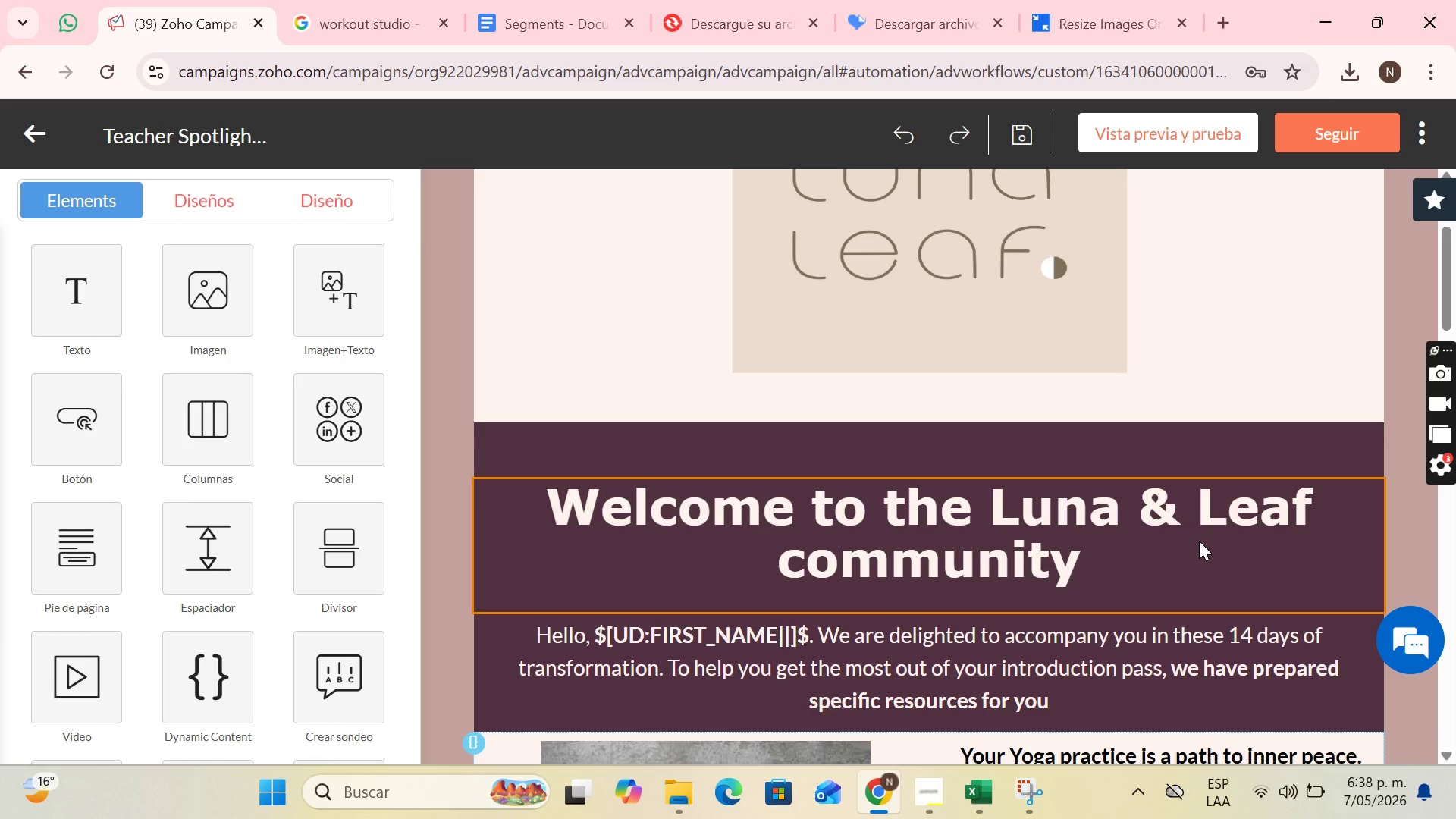 
wait(8.61)
 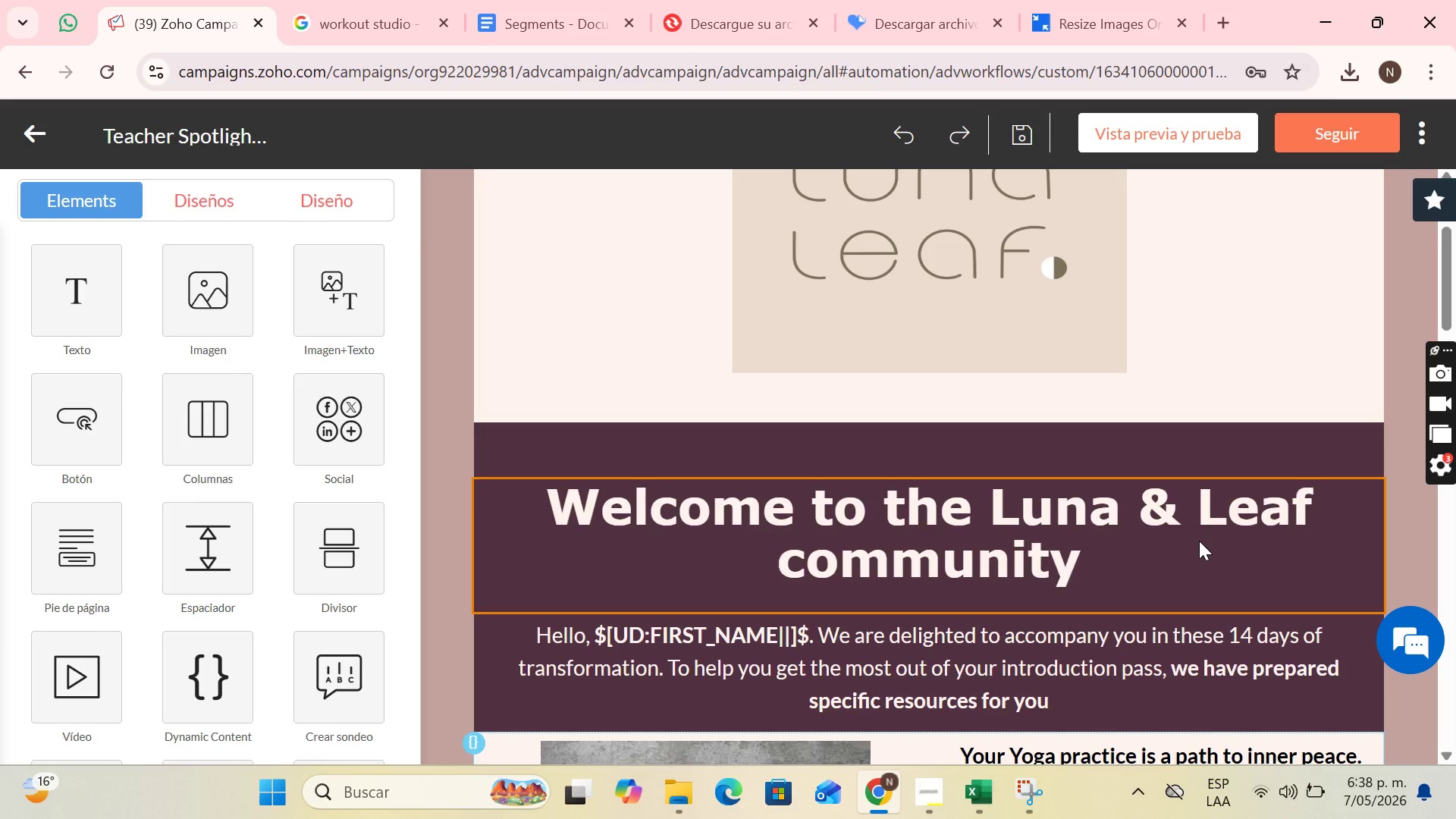 
left_click([1106, 554])
 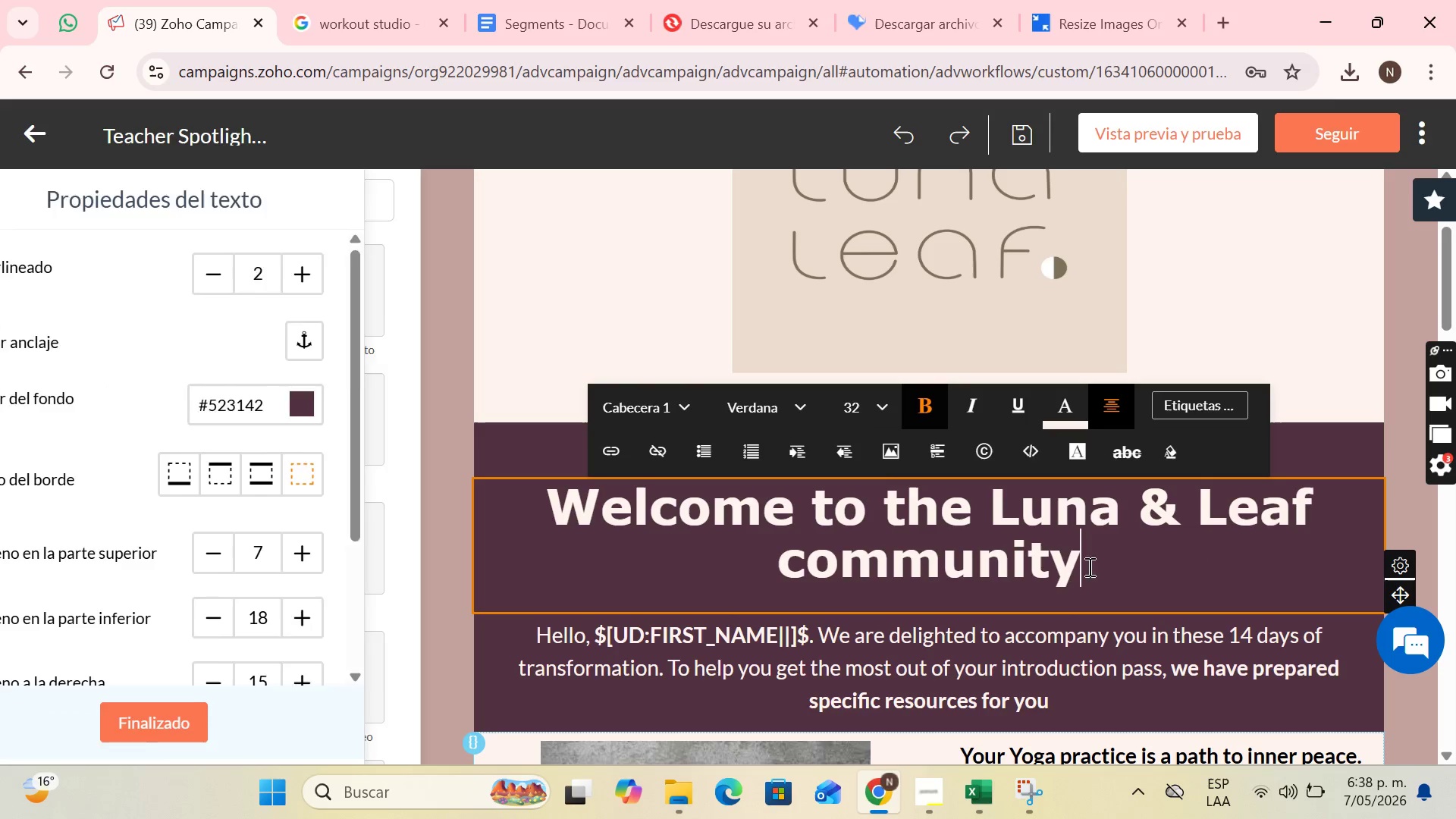 
left_click_drag(start_coordinate=[1088, 566], to_coordinate=[612, 498])
 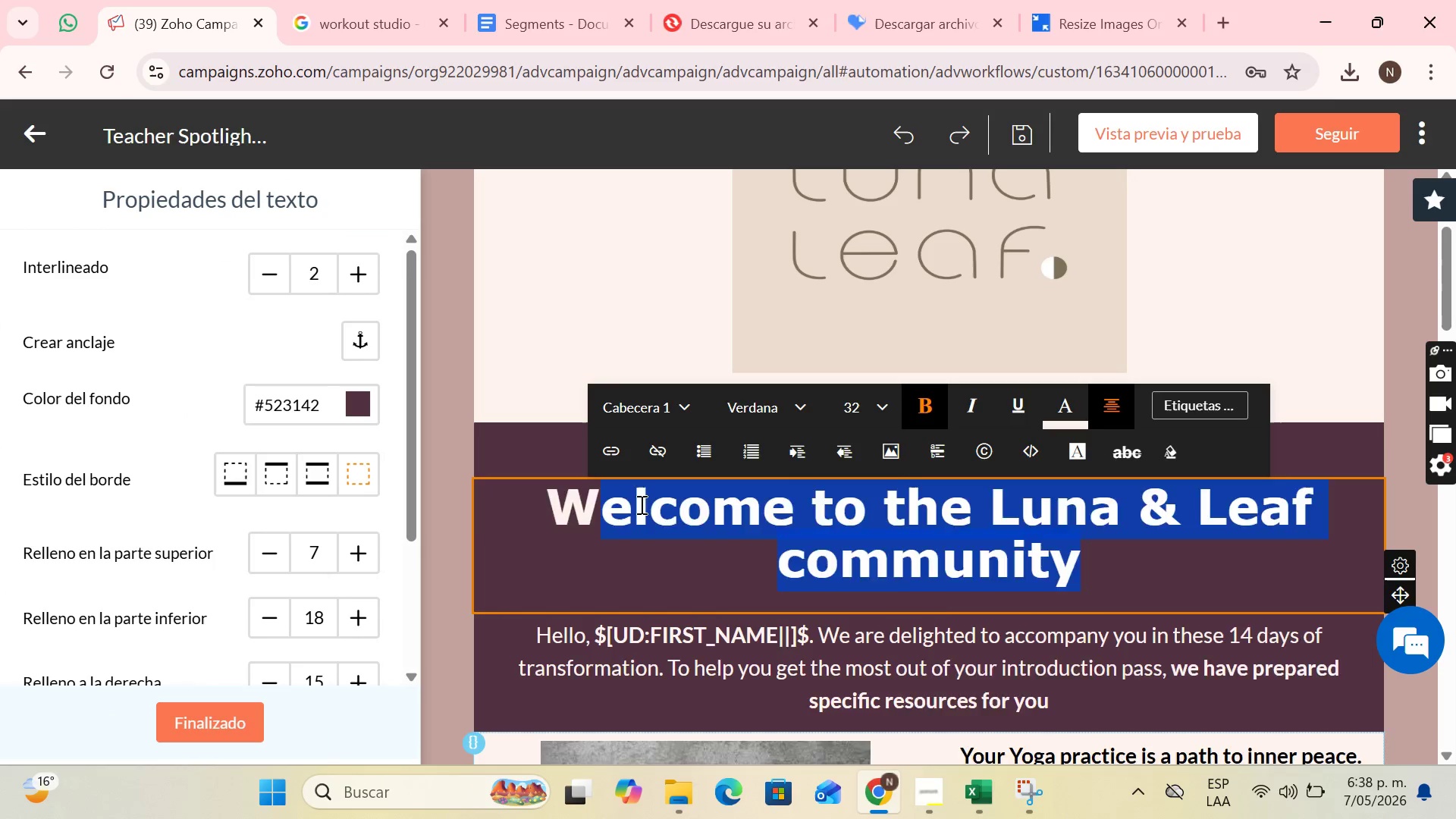 
key(Backspace)
 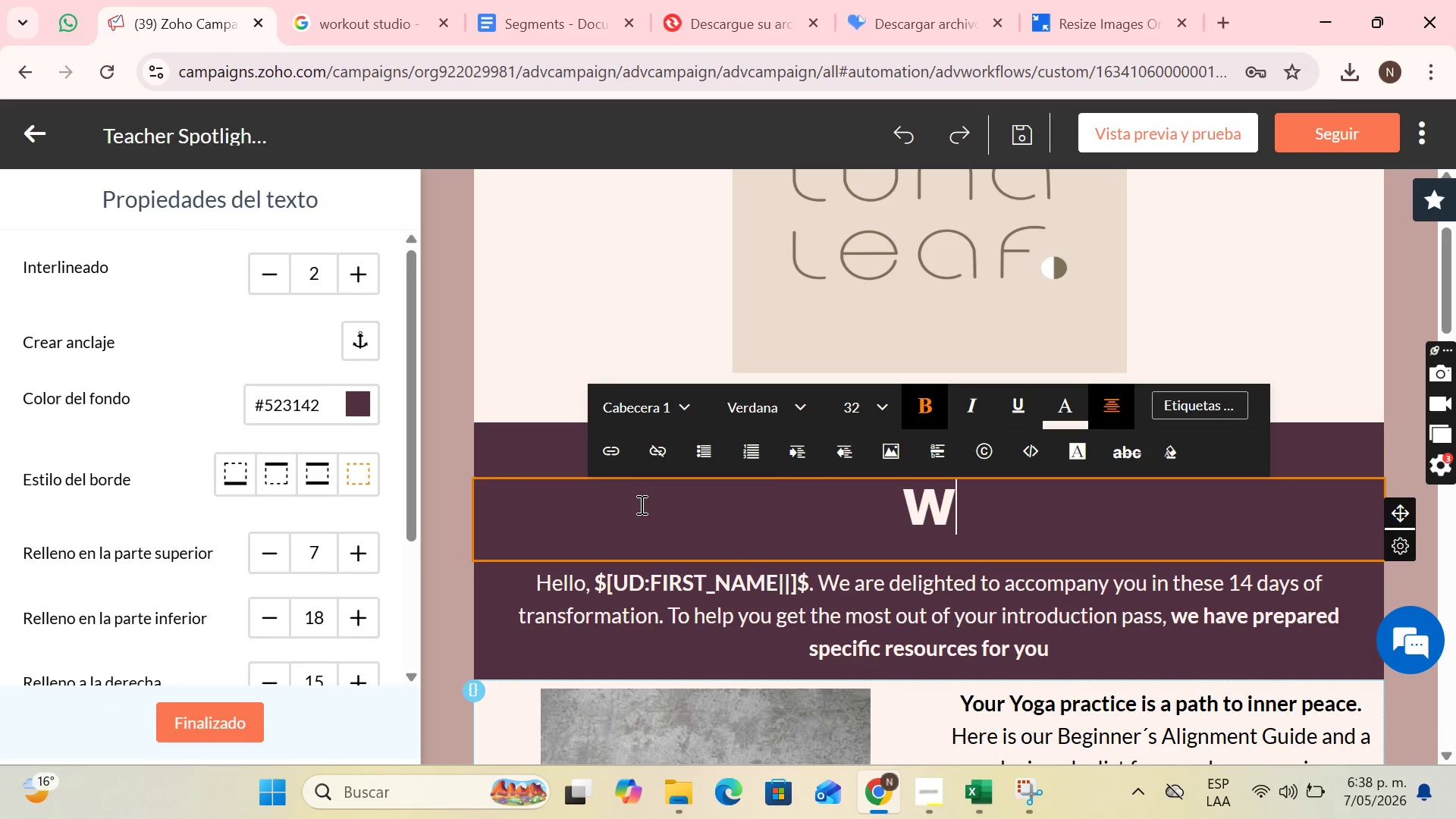 
key(CapsLock)
 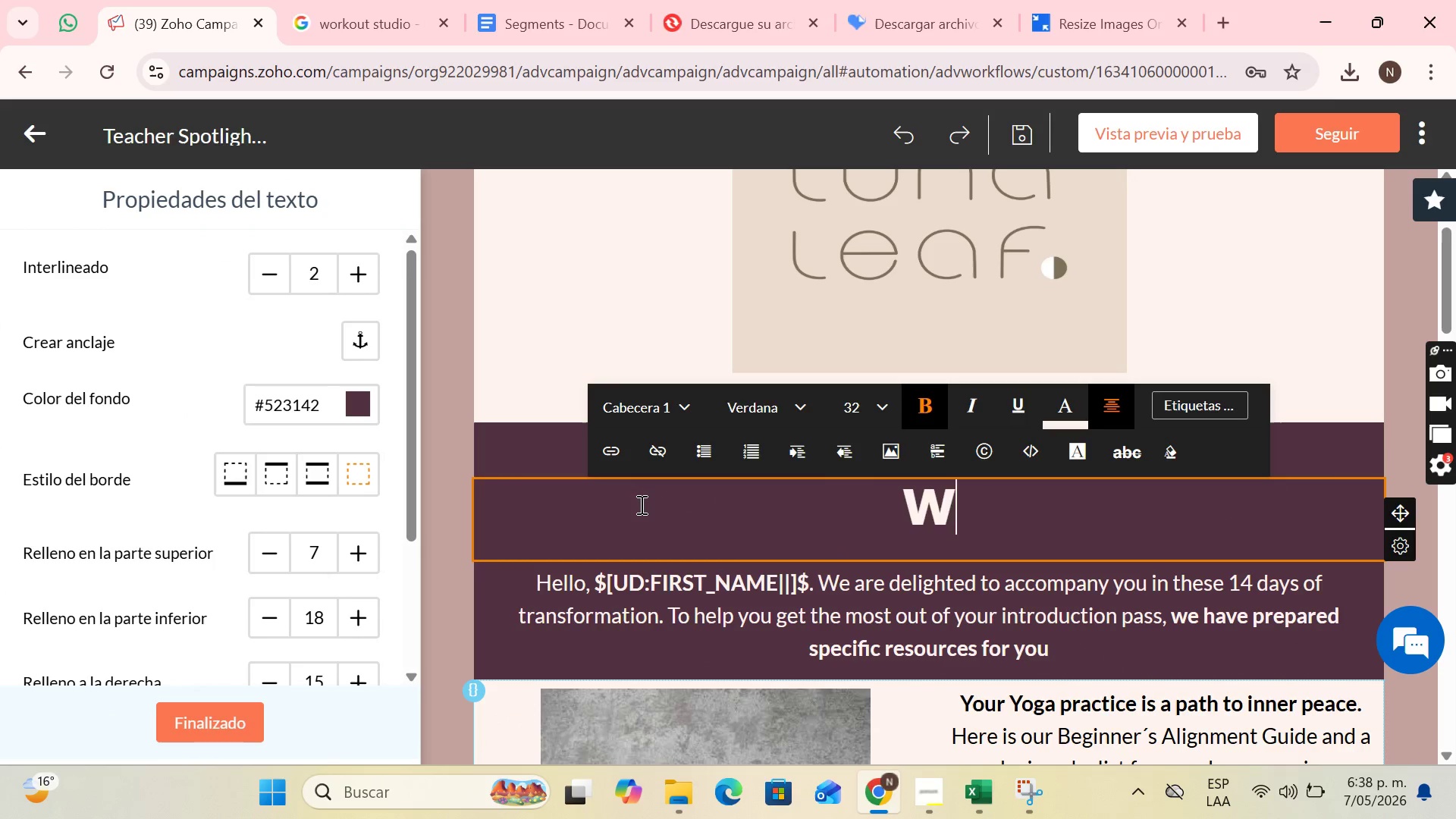 
key(M)
 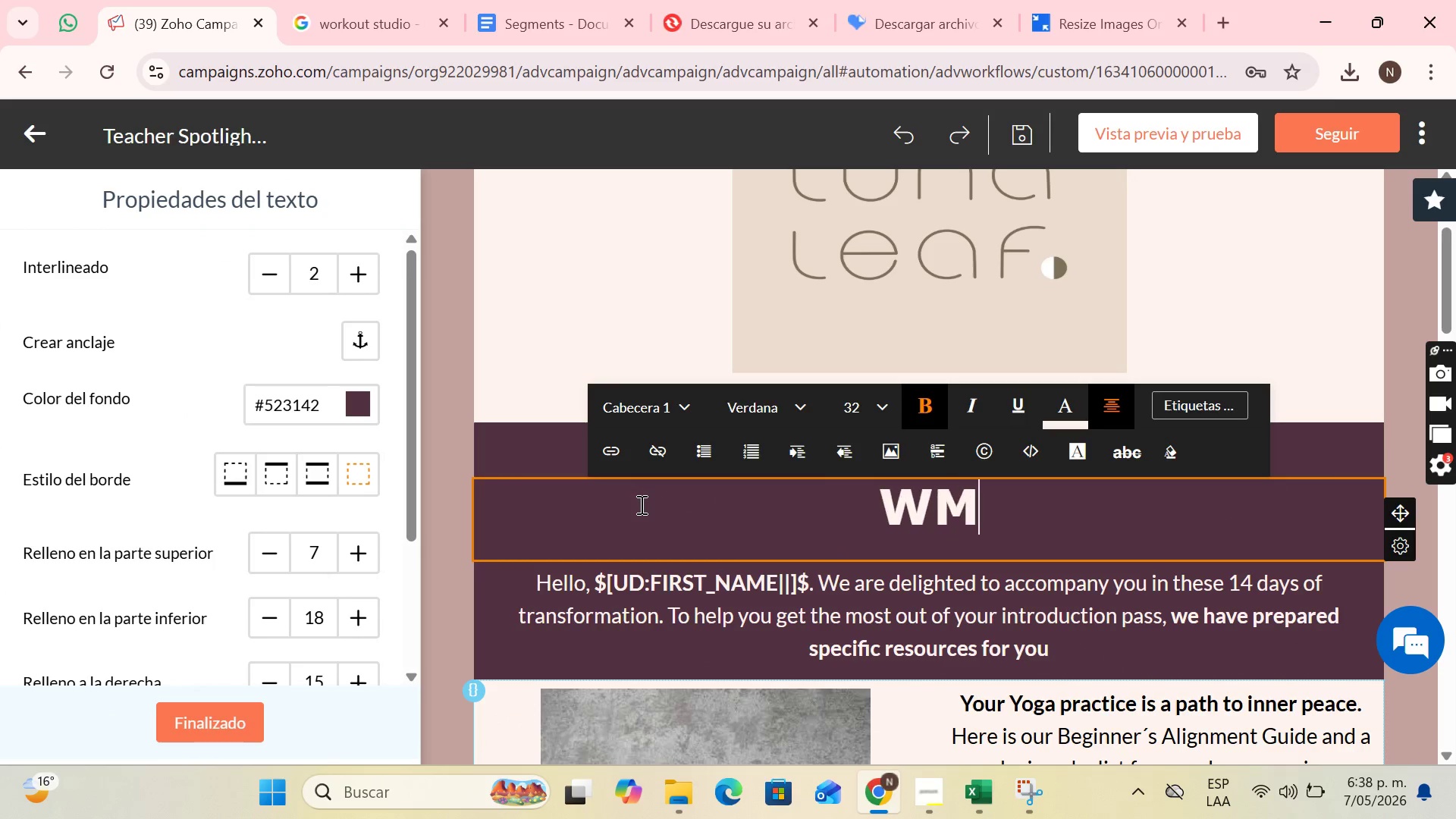 
key(CapsLock)
 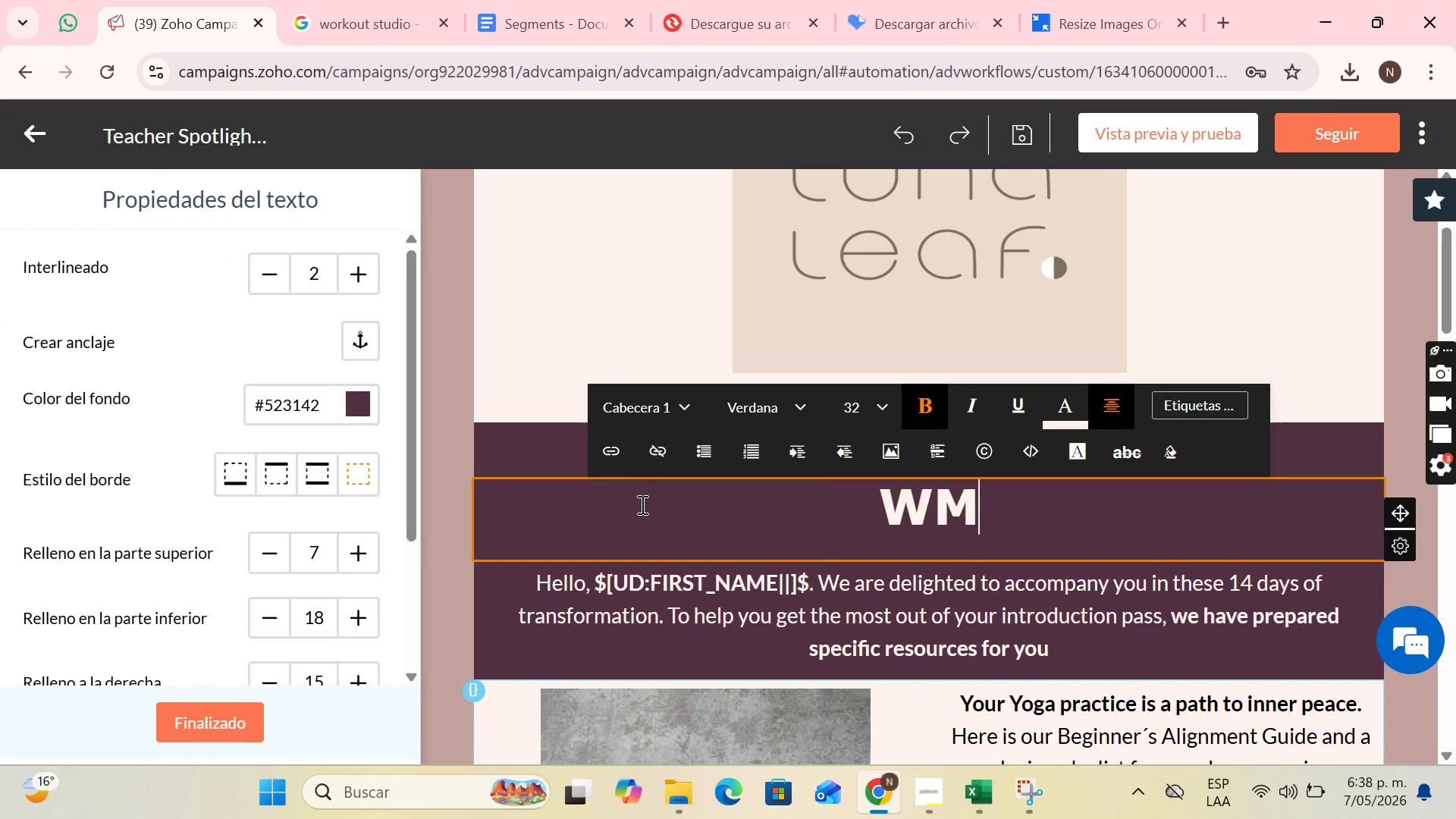 
key(O)
 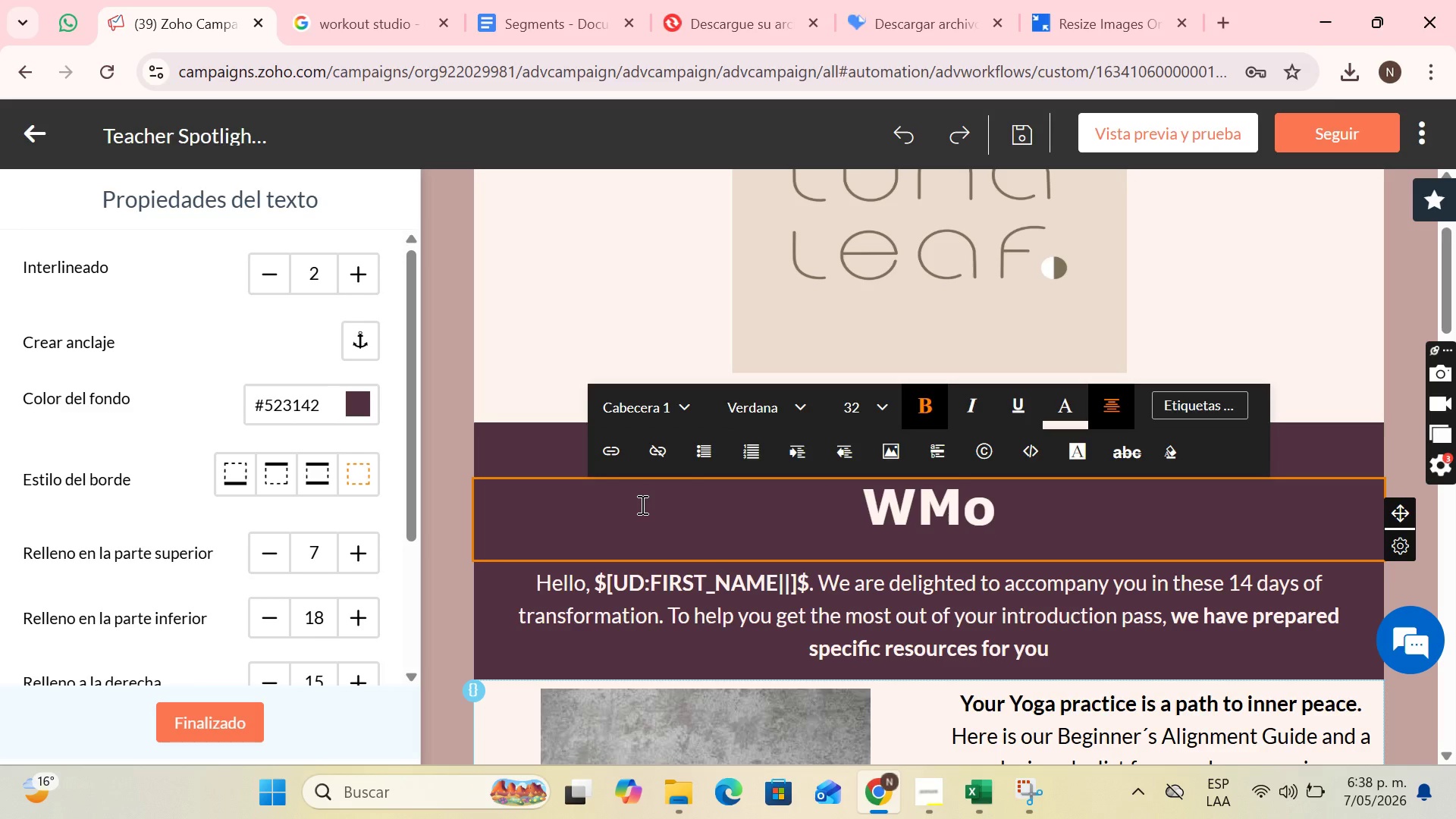 
key(ArrowLeft)
 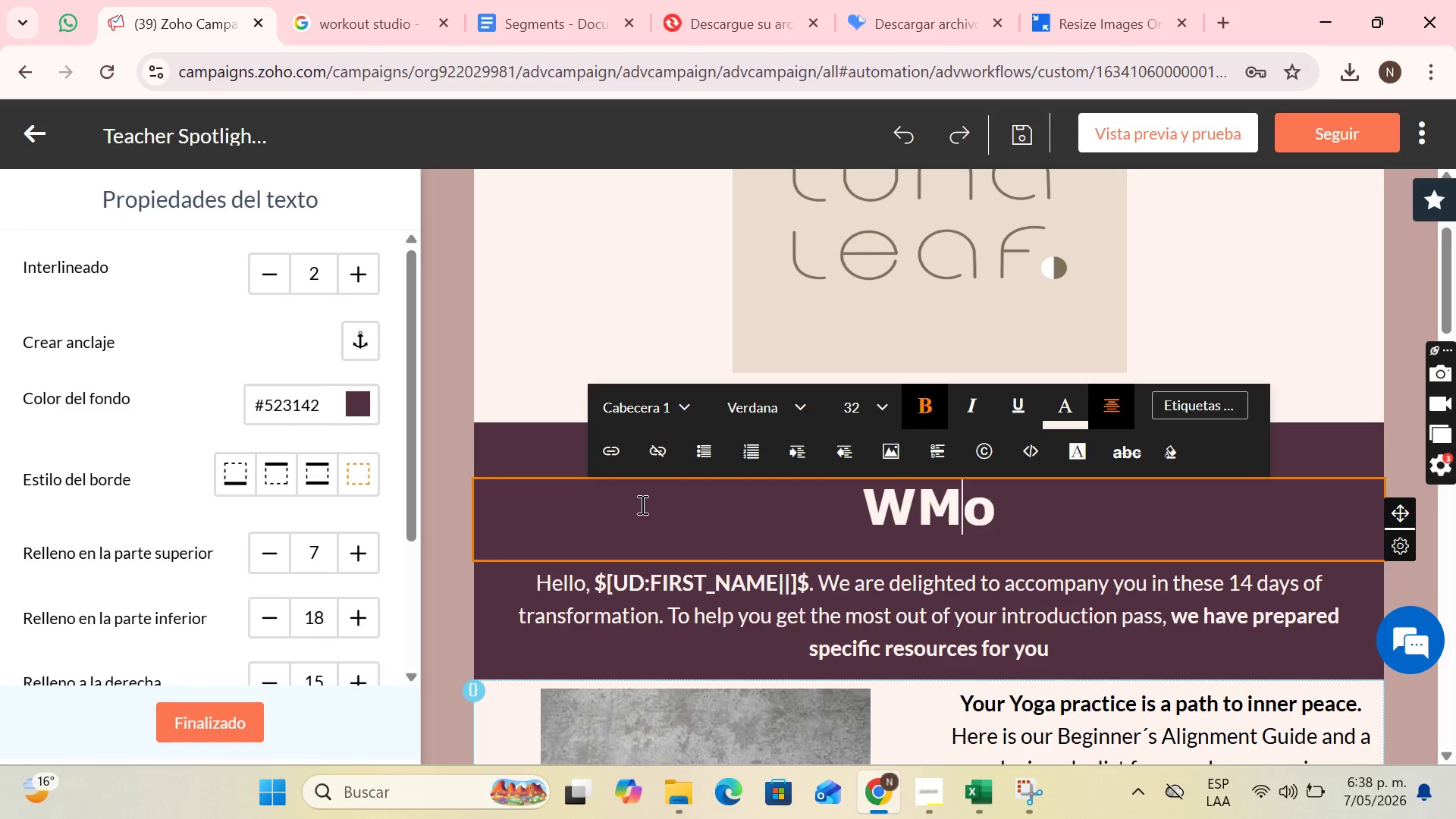 
key(ArrowLeft)
 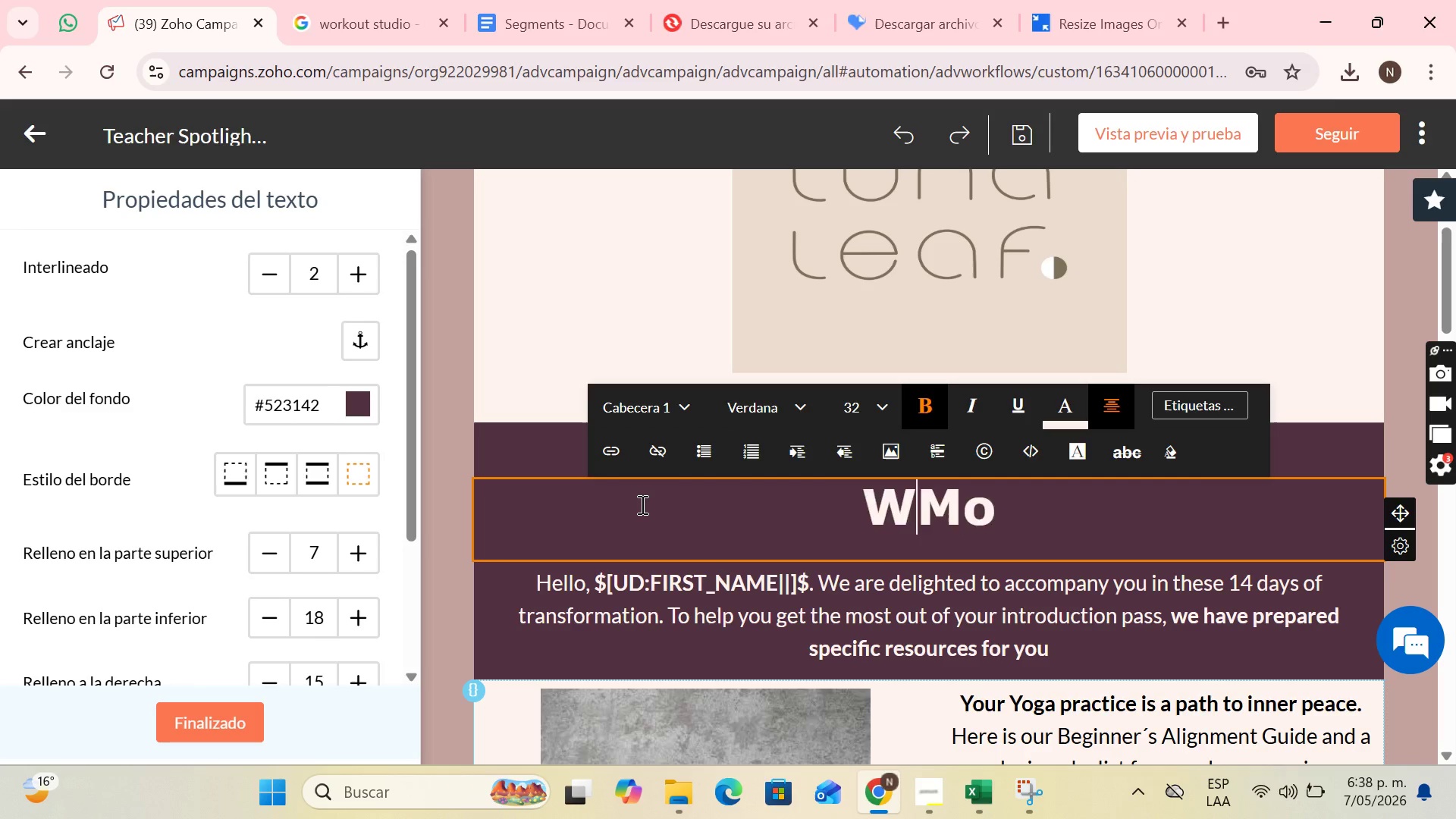 
key(Backspace)
 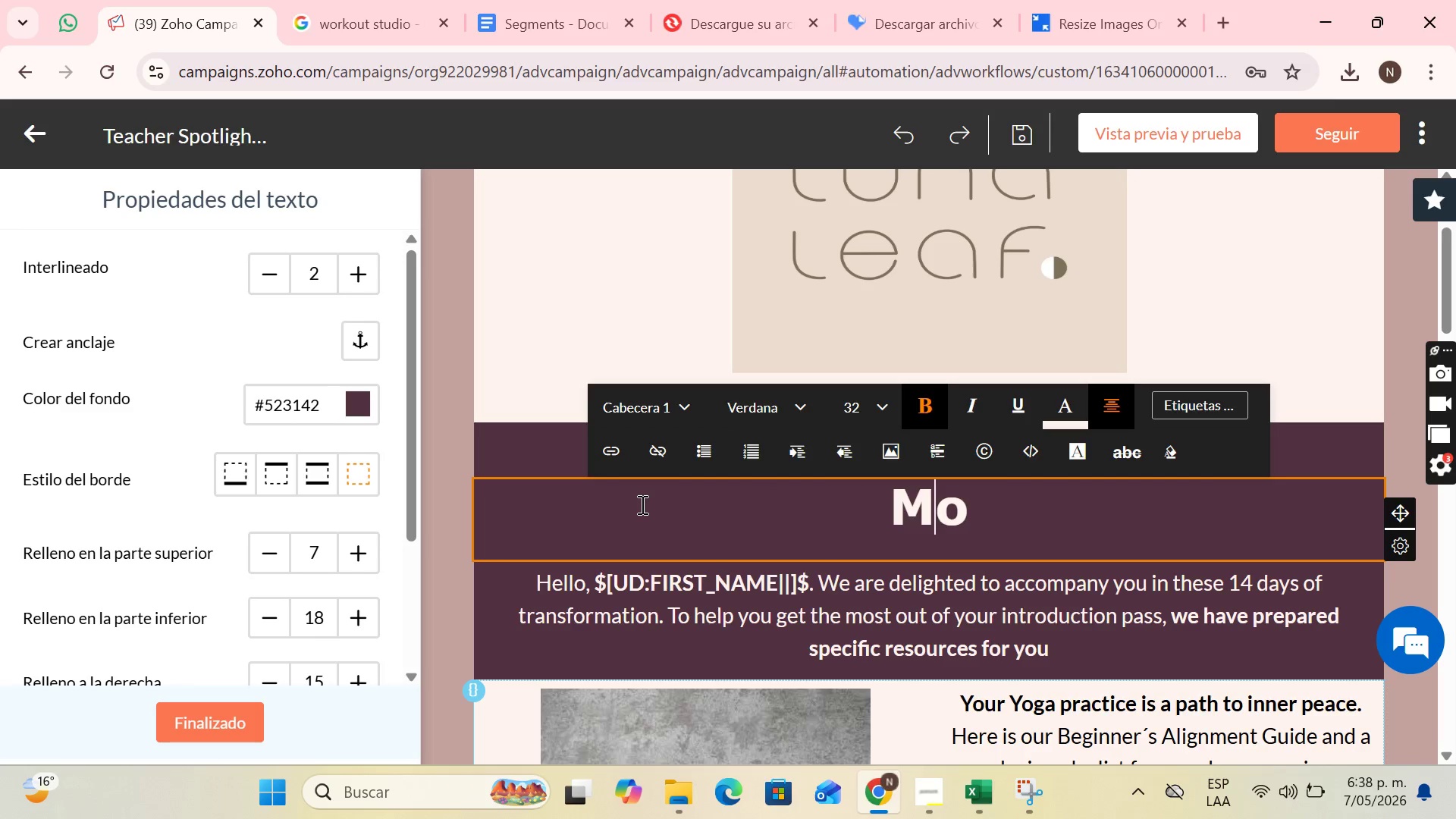 
key(ArrowRight)
 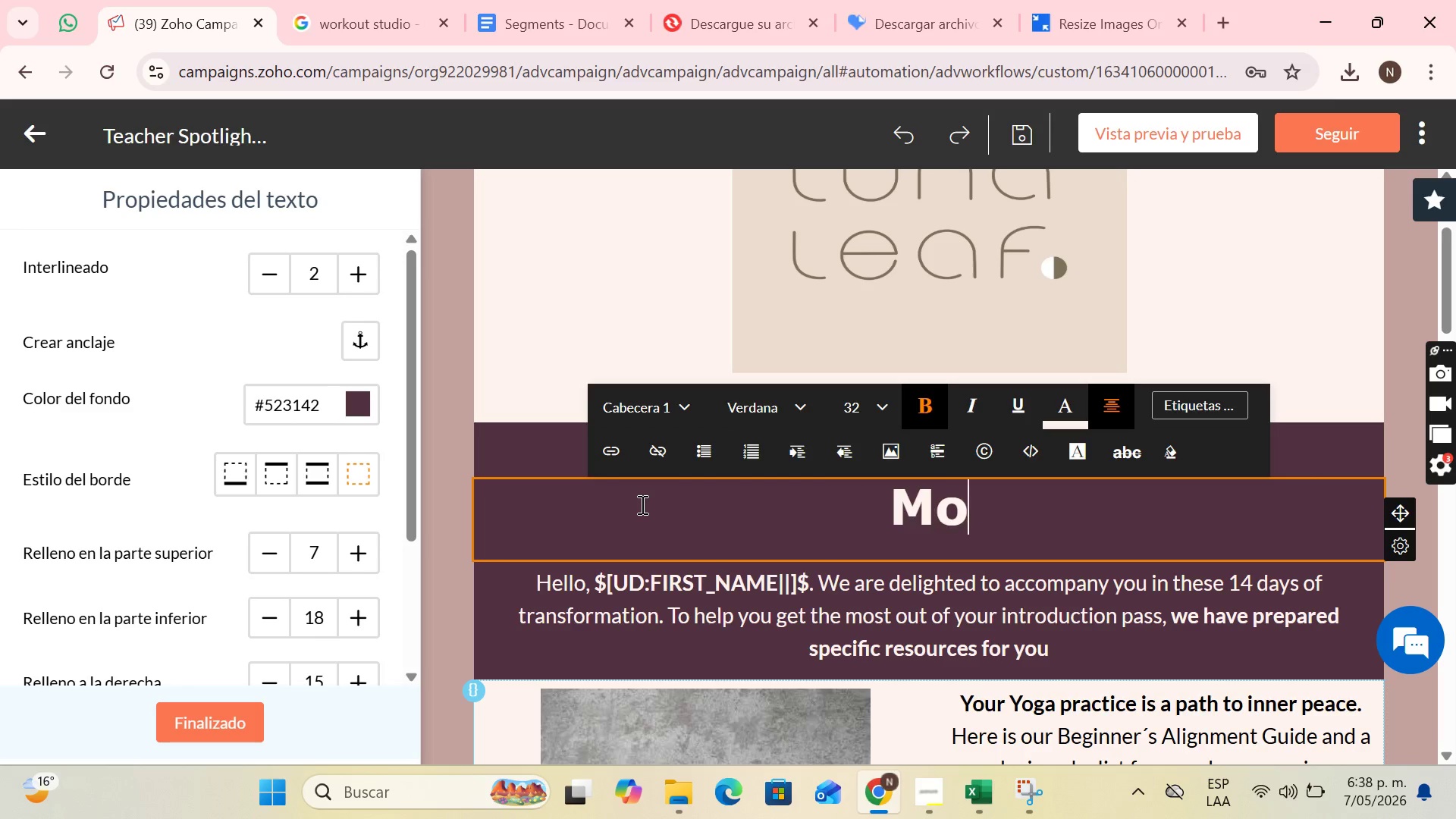 
key(ArrowRight)
 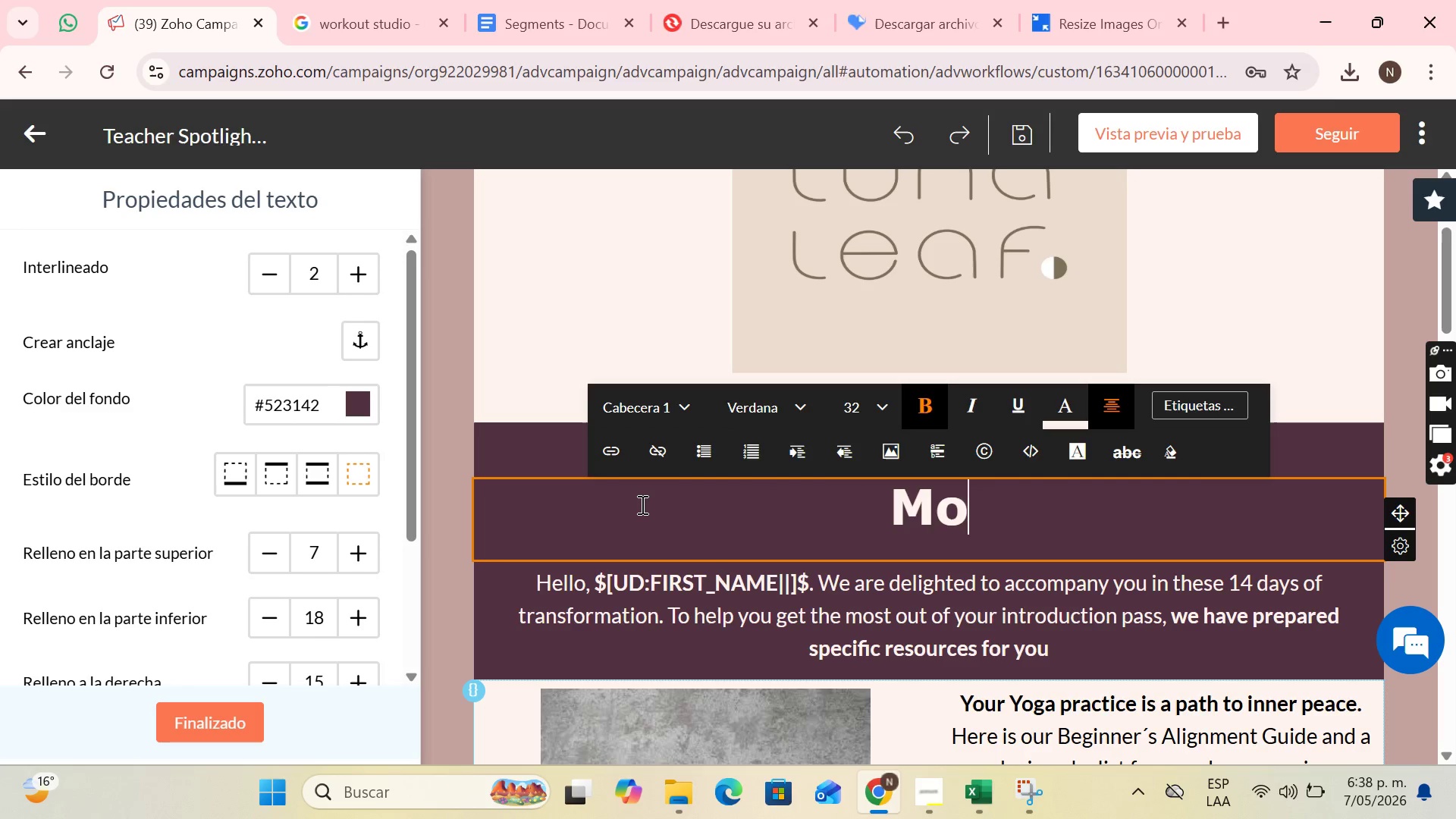 
type(re that a study, a community)
 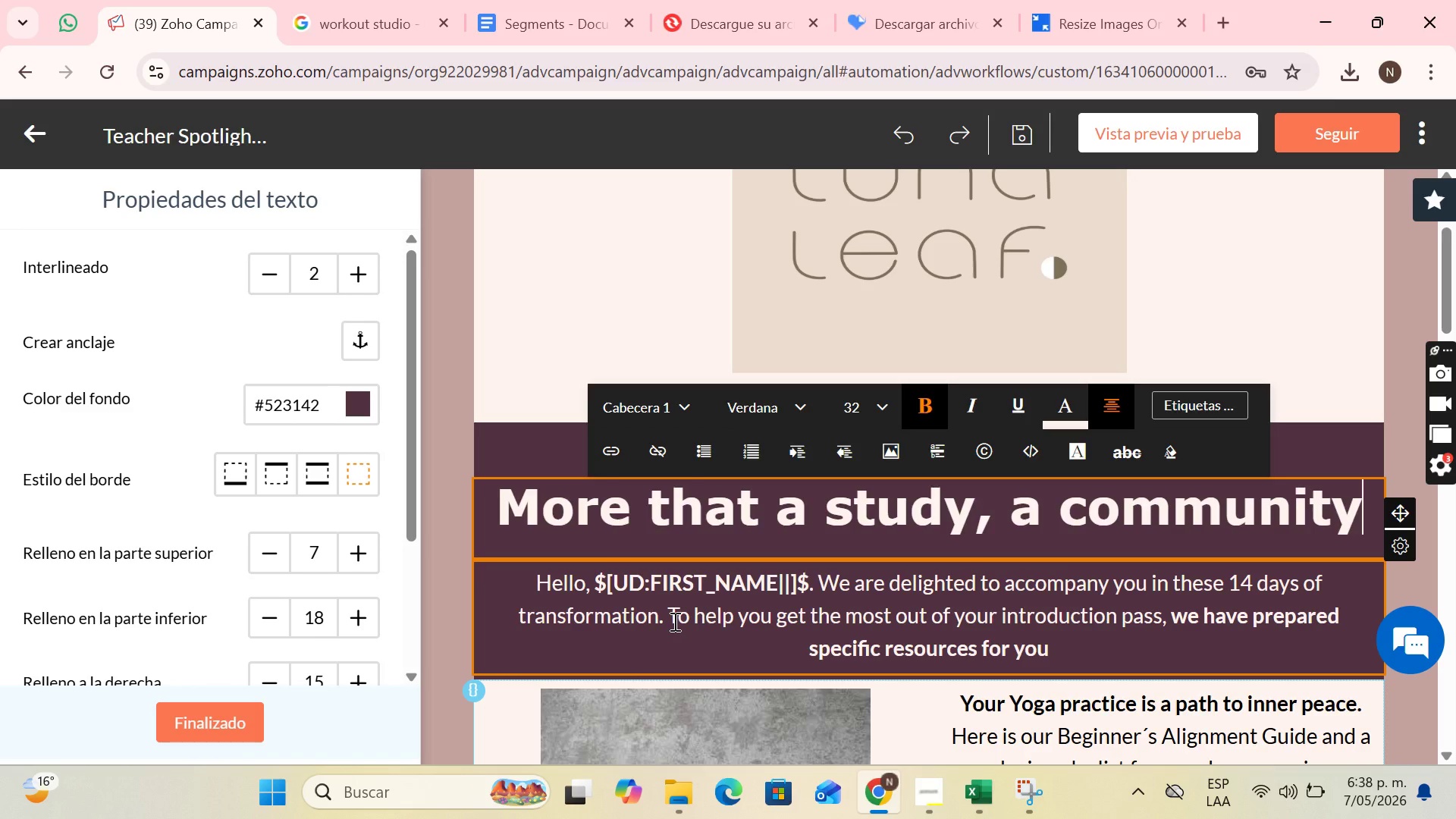 
wait(10.59)
 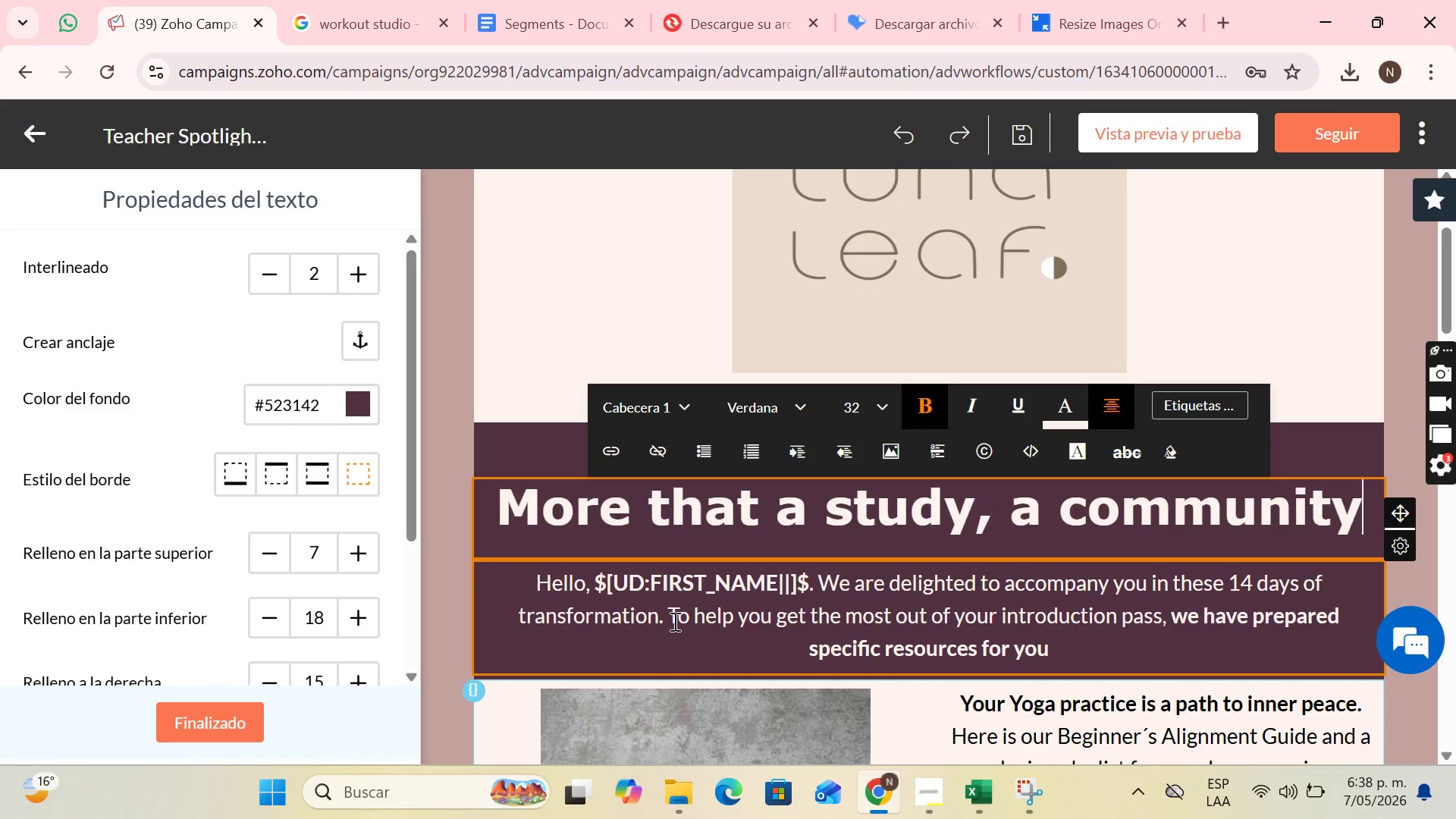 
double_click([585, 583])
 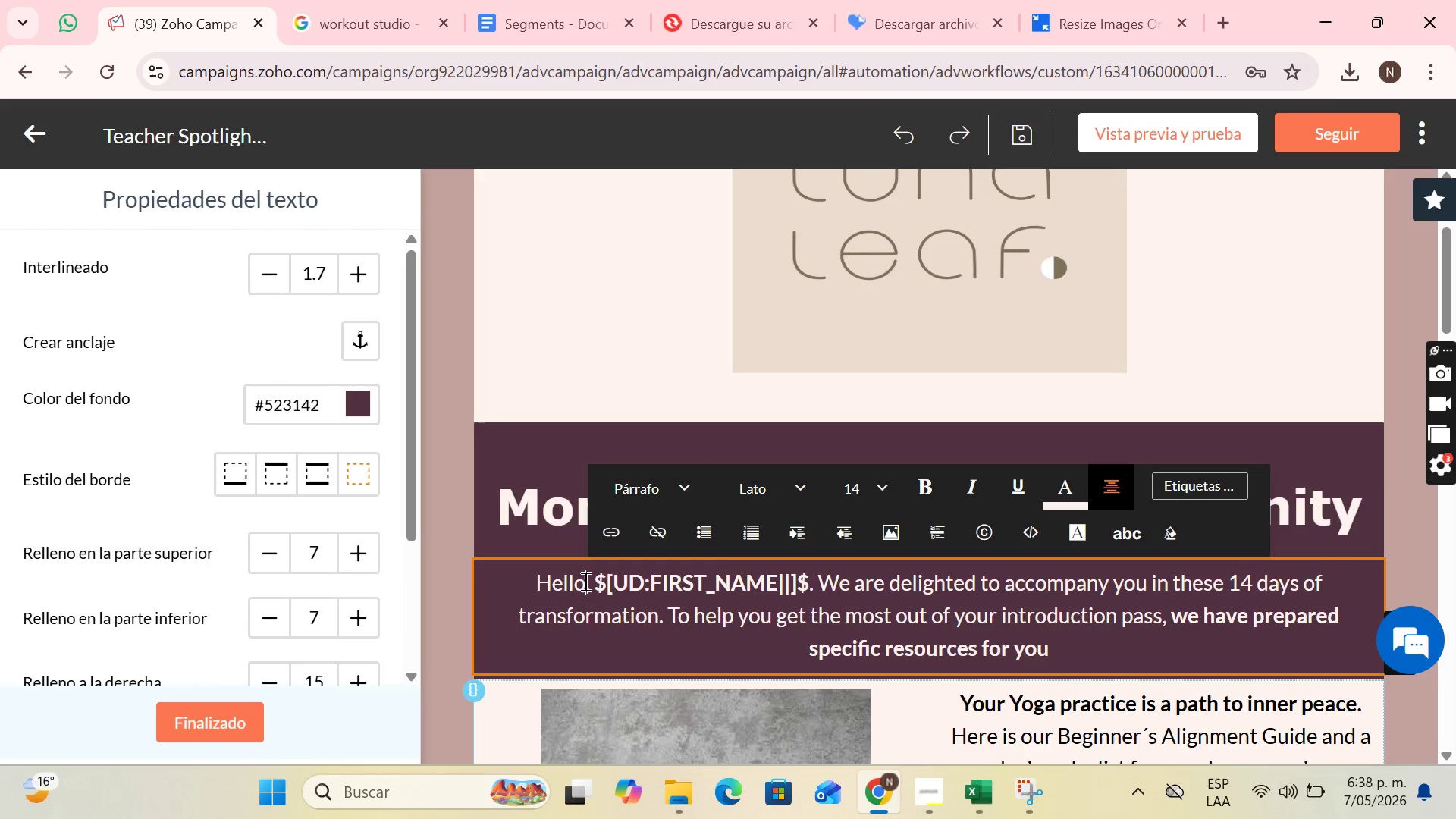 
type( again)
 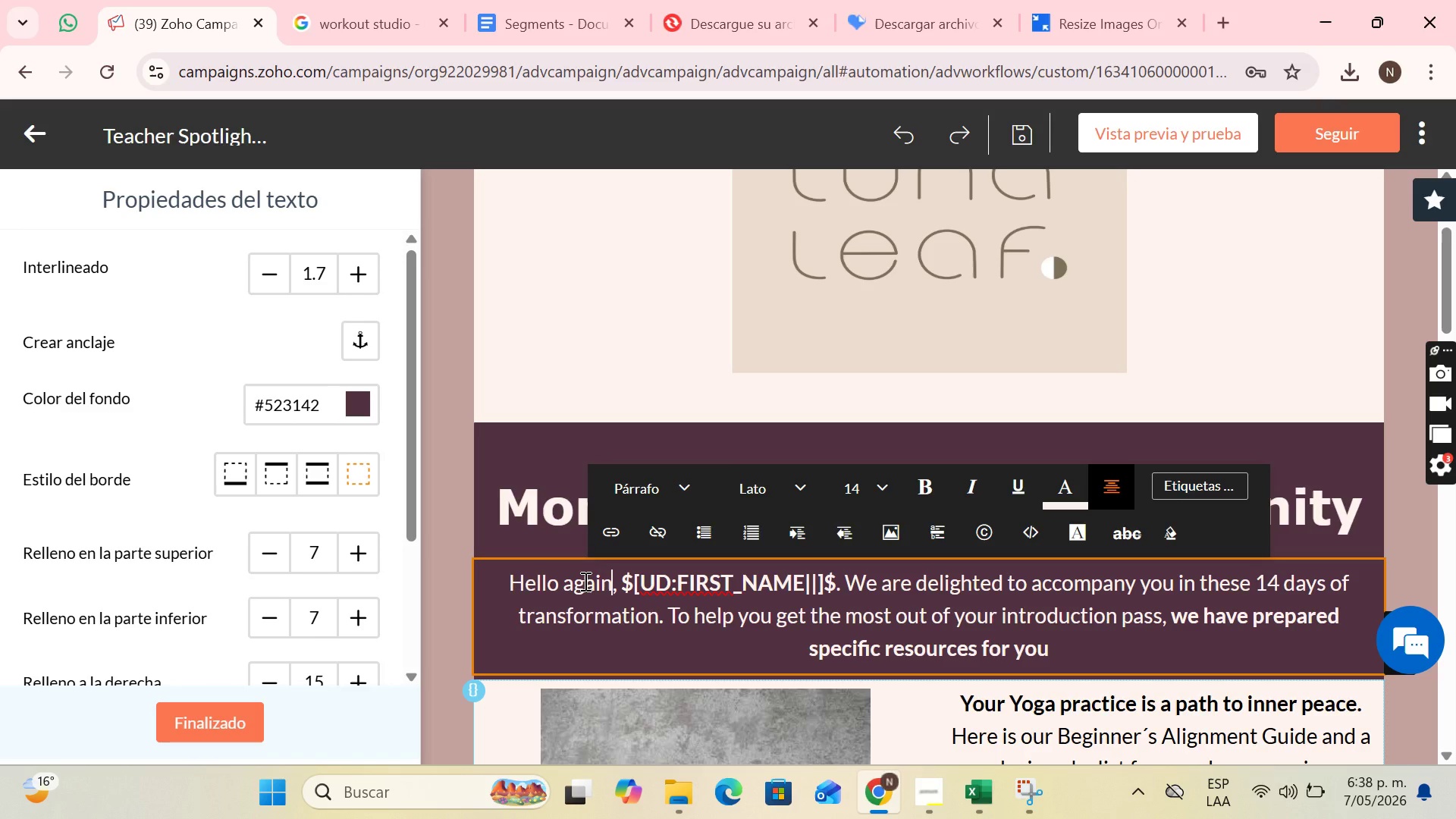 
wait(8.28)
 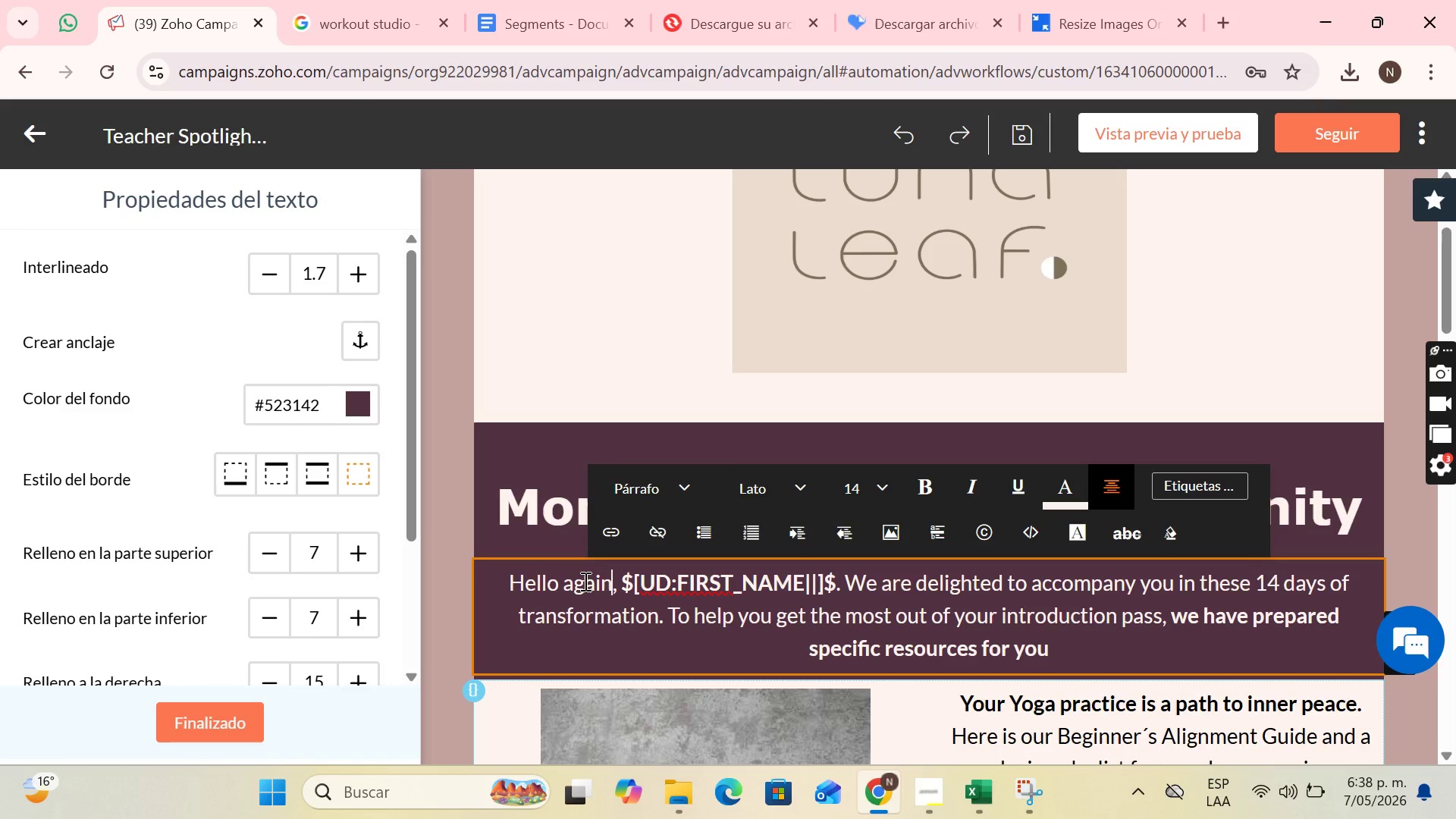 
left_click_drag(start_coordinate=[849, 585], to_coordinate=[1061, 646])
 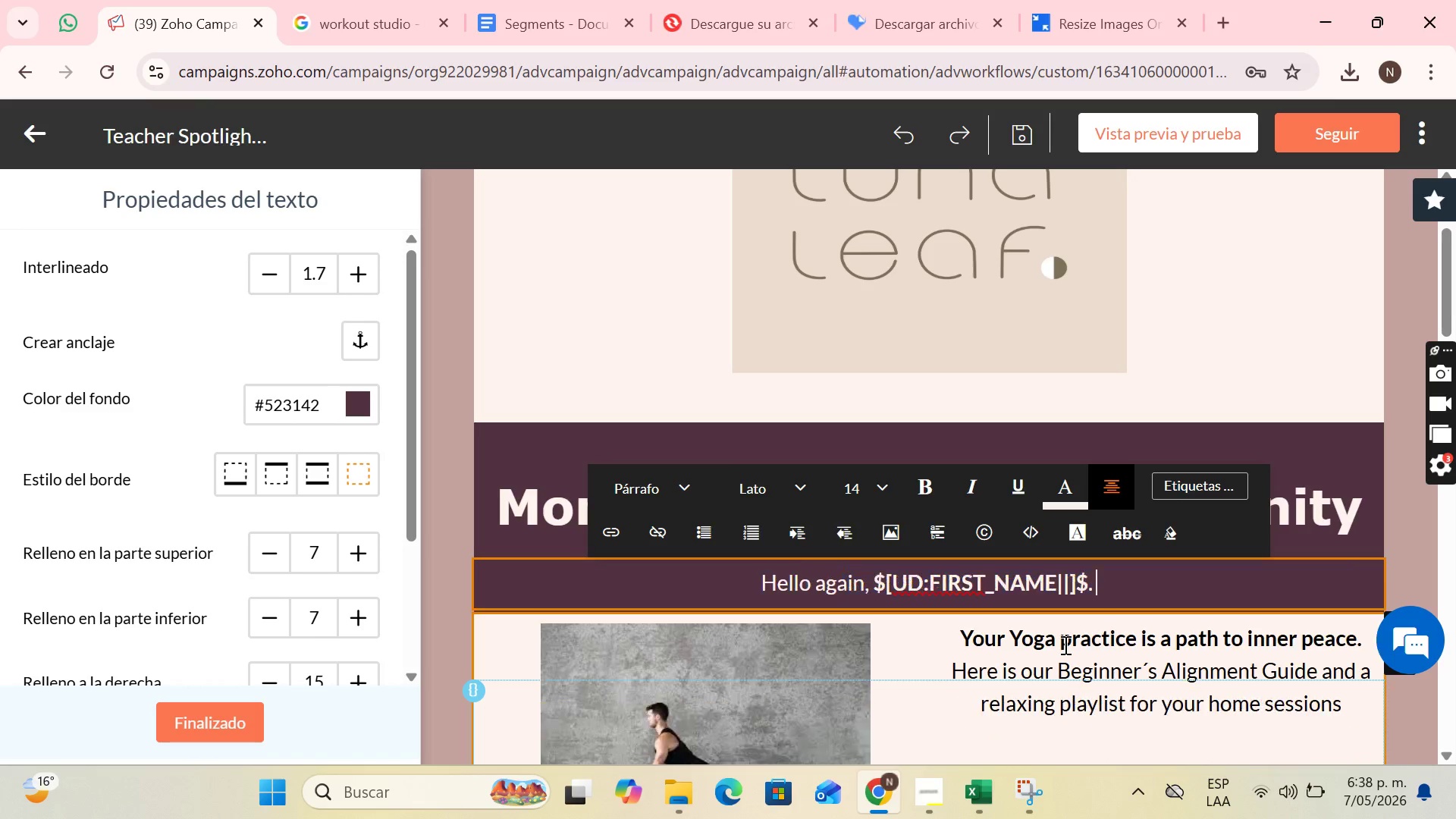 
key(Backspace)
type(At Luna ^ Leaf we believethat well-being is stre)
 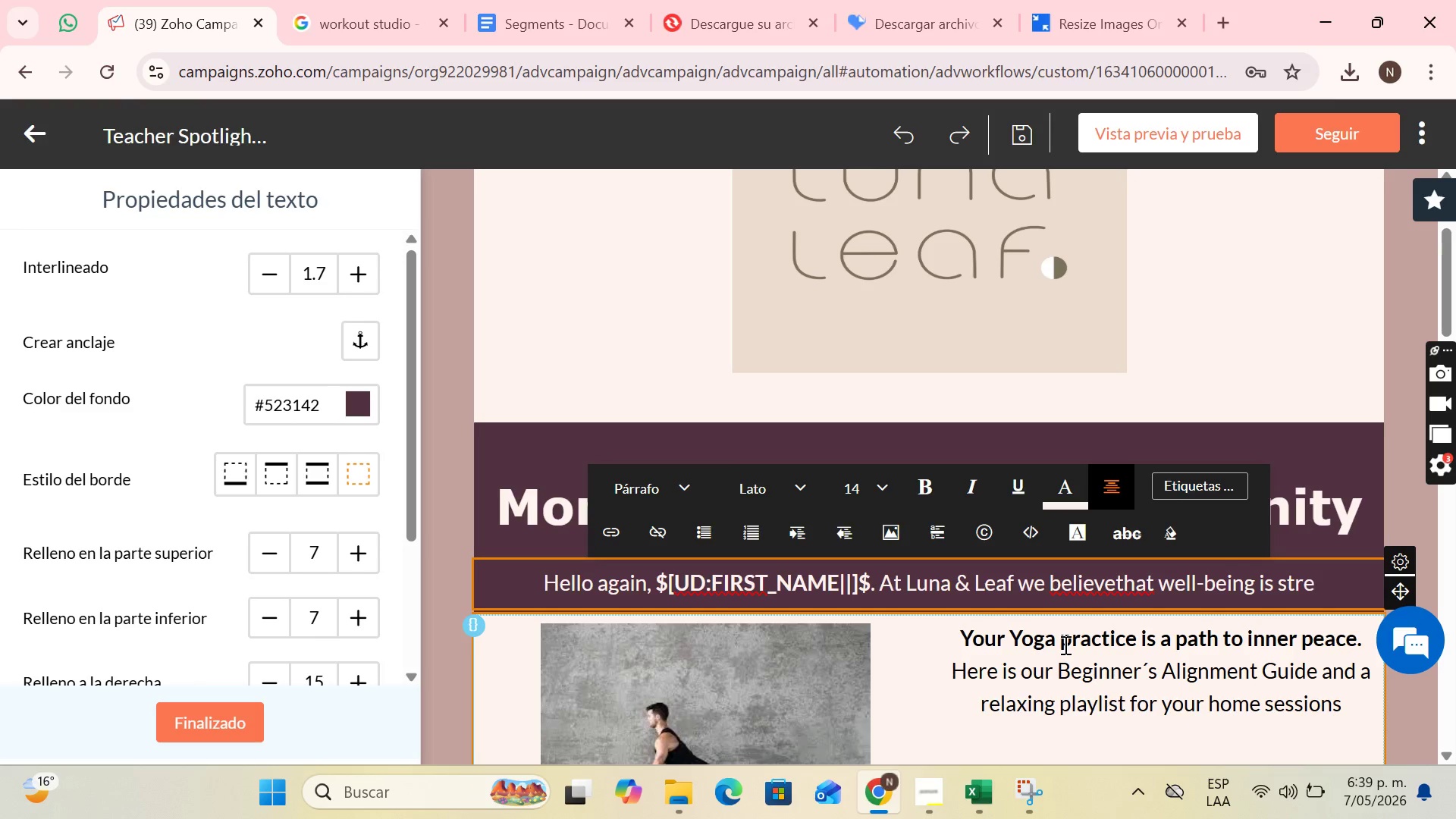 
type(ngthened whem)
 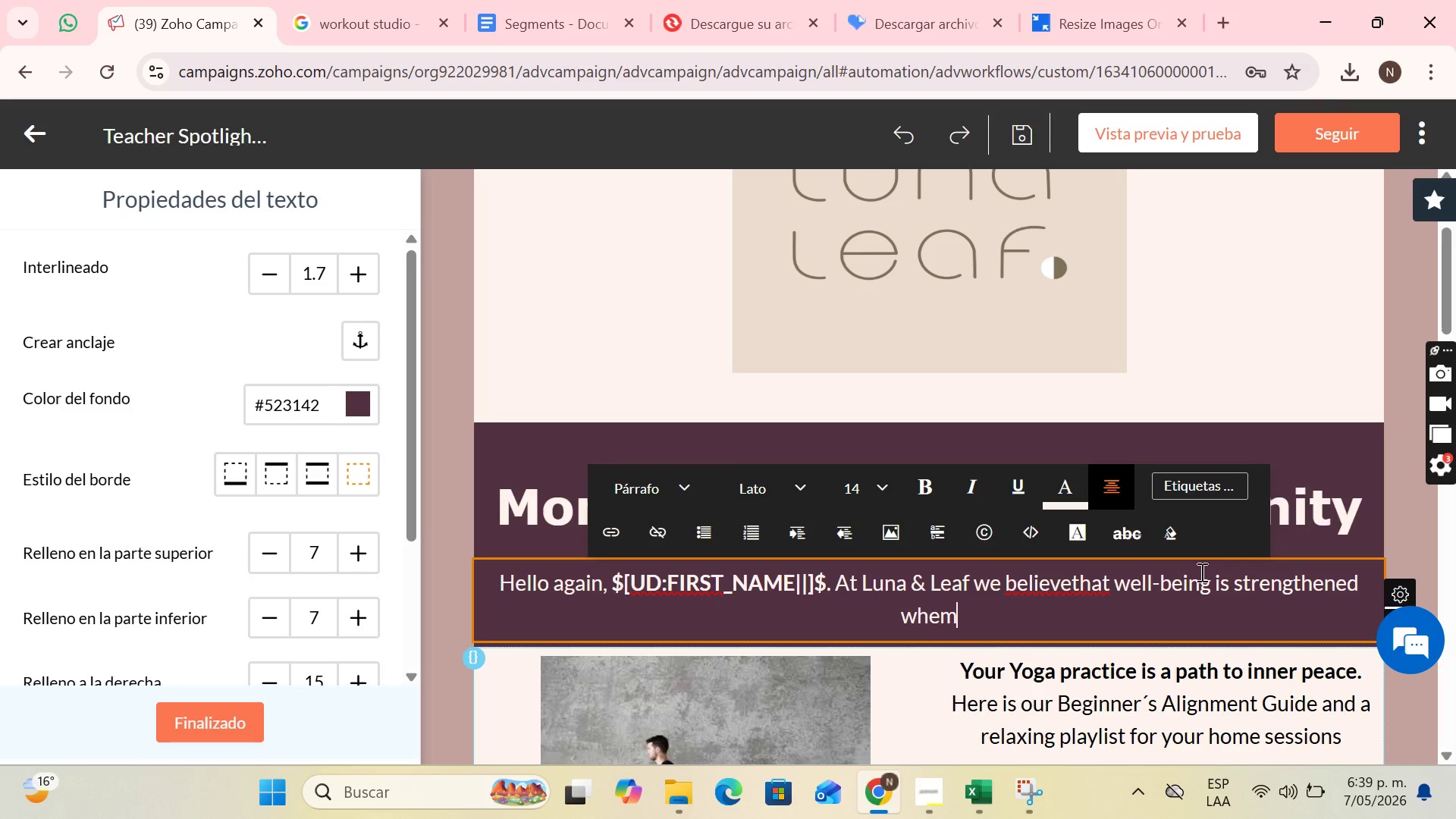 
key(Backspace)
 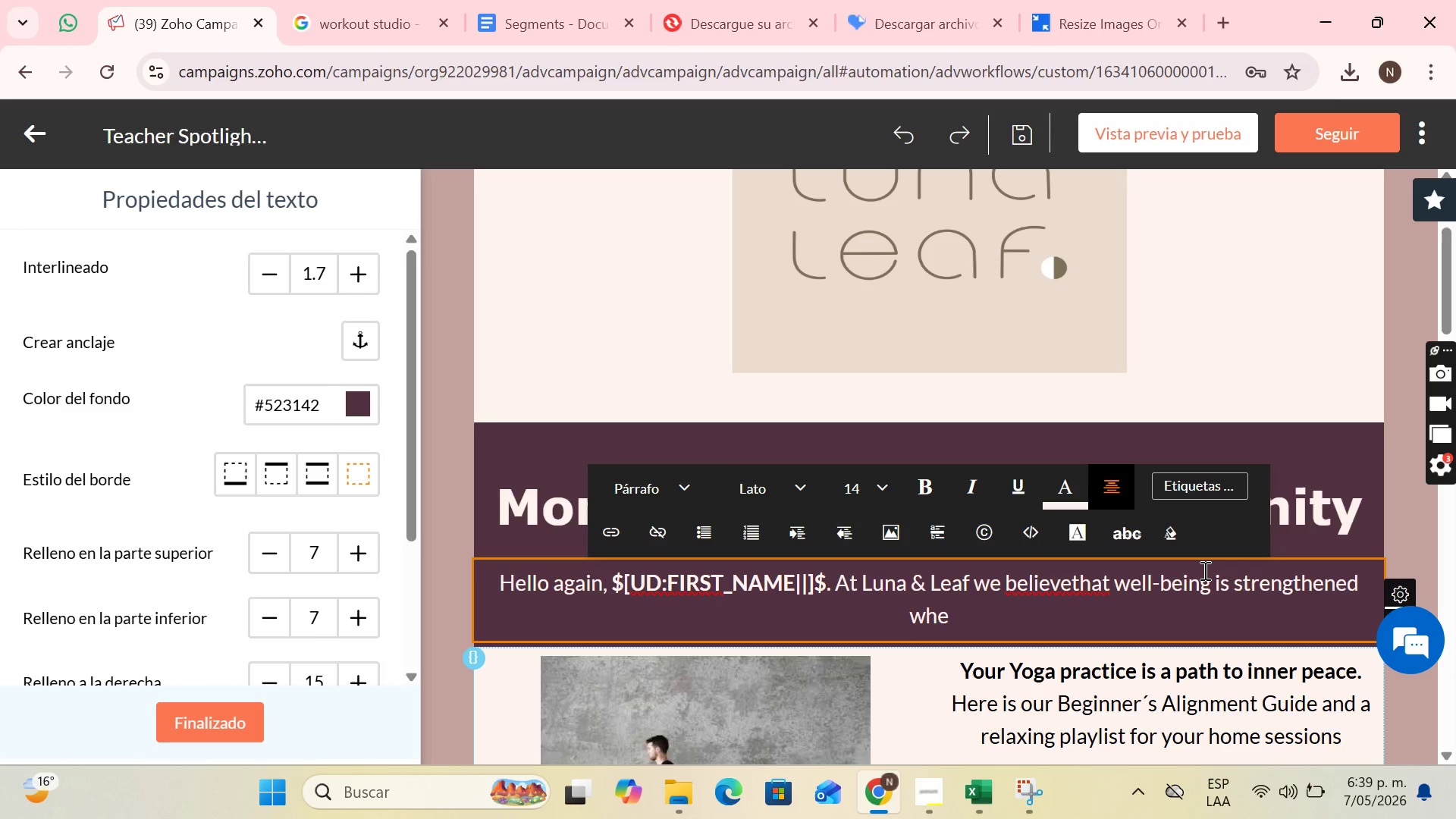 
key(N)
 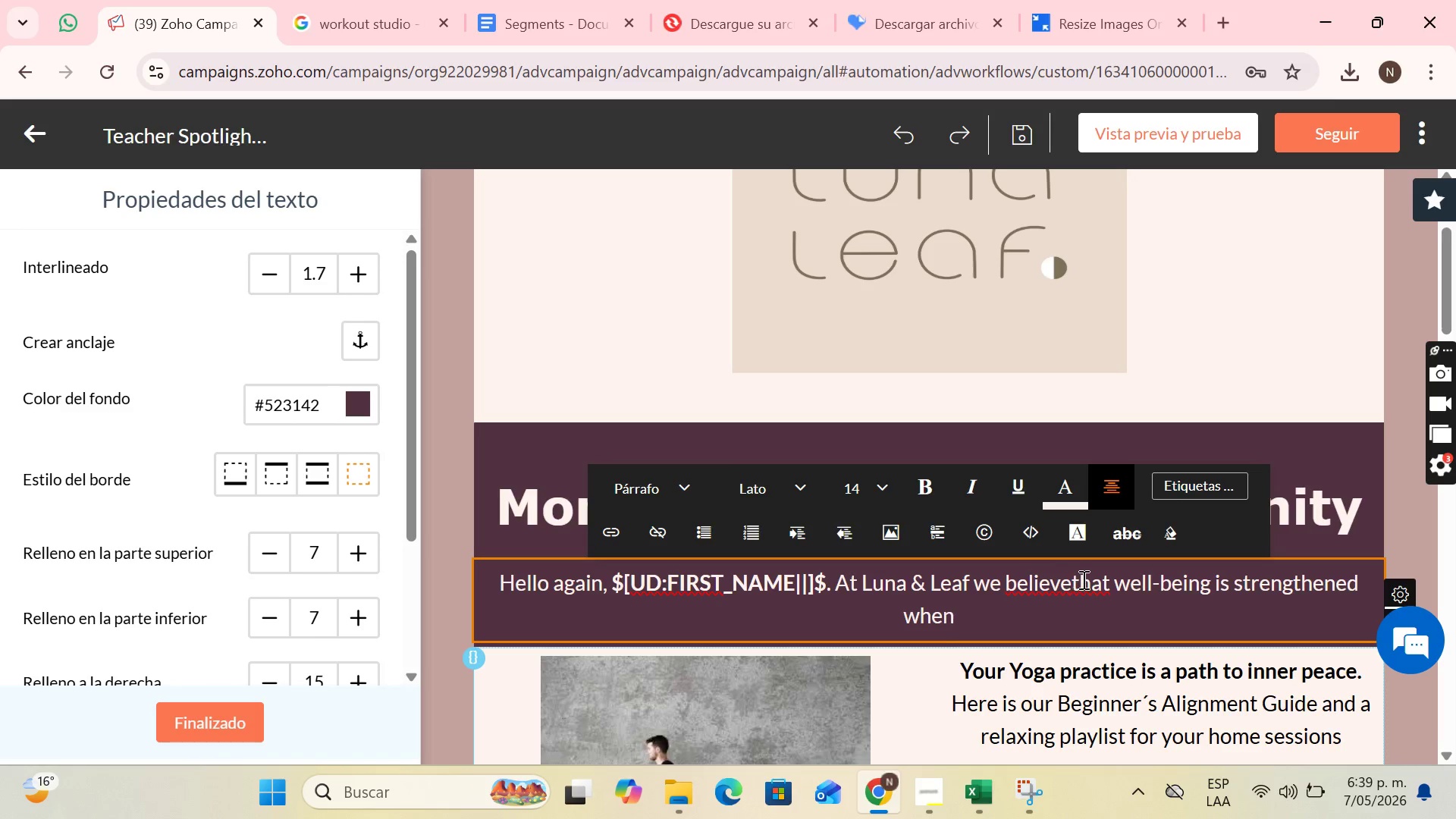 
double_click([1072, 581])
 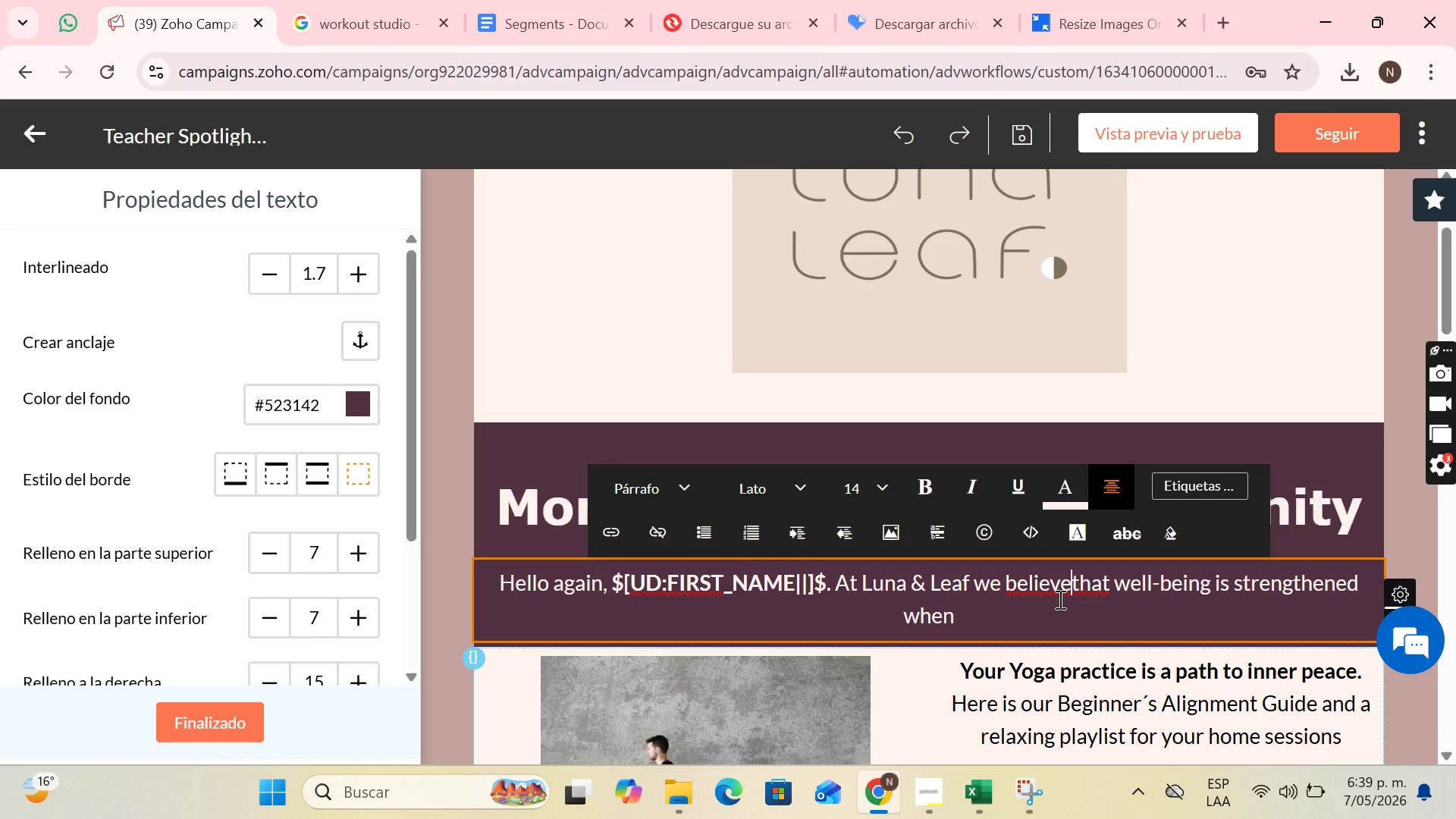 
type(  we share it. Tof)
key(Backspace)
type(day we want tou)
key(Backspace)
key(Backspace)
key(Backspace)
type(you to know the fav)
key(Backspace)
type(cer)
key(Backspace)
type(s behind our clases)
key(Backspace)
key(Backspace)
type(ses and the inspiration of those who train by your side)
 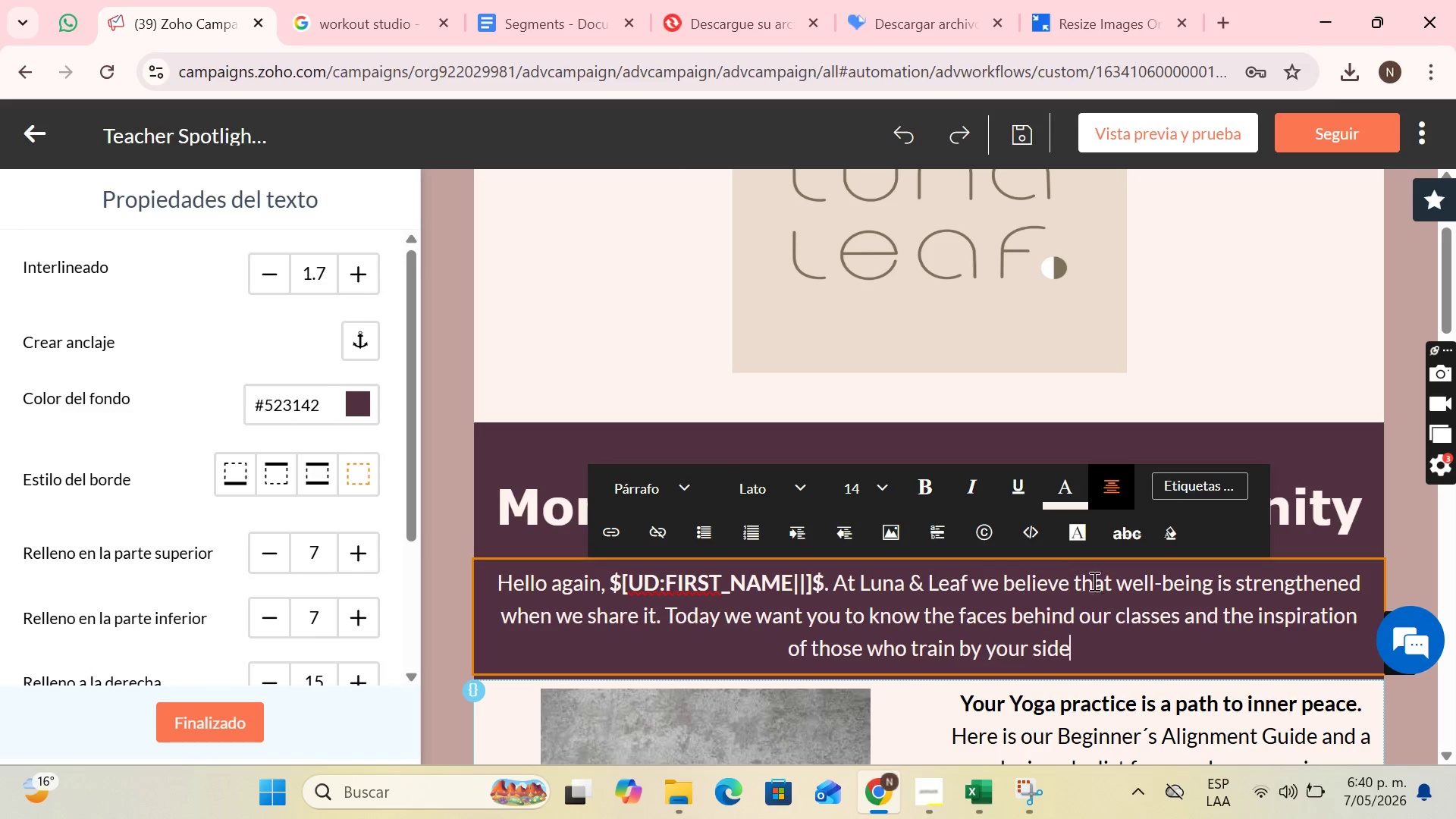 
scroll: coordinate [1099, 587], scroll_direction: down, amount: 1.0
 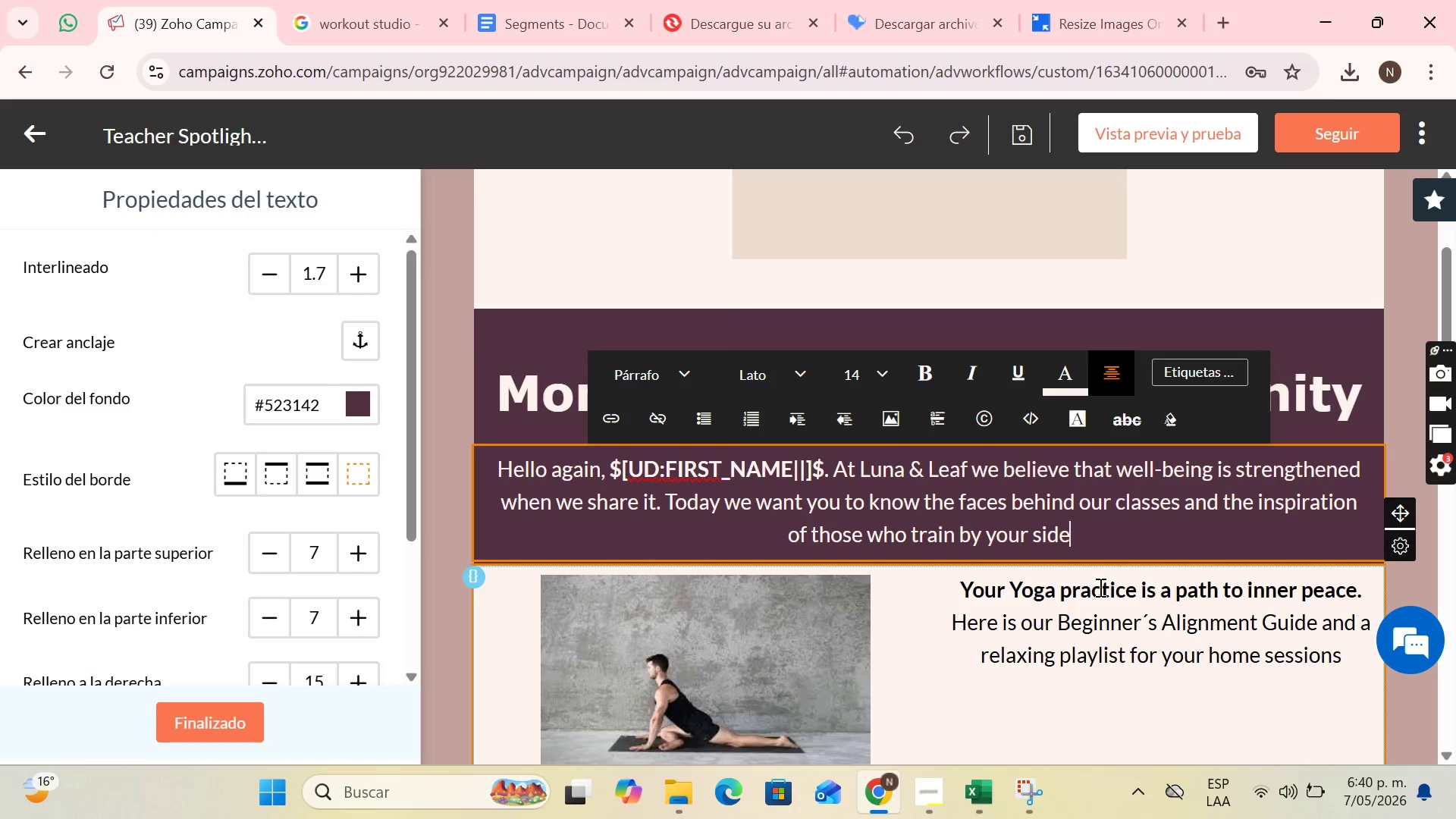 
key(Period)
 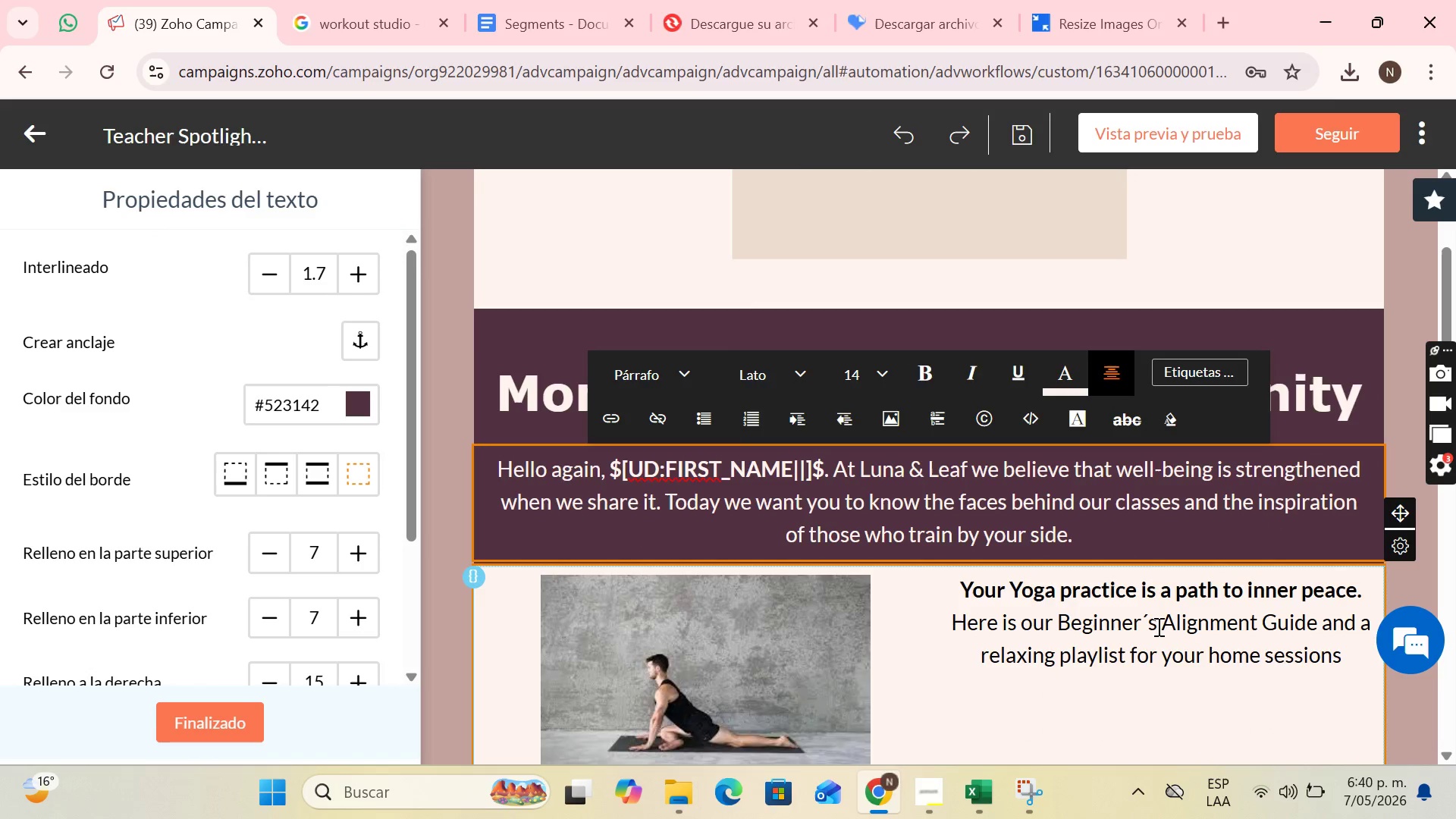 
scroll: coordinate [1271, 506], scroll_direction: down, amount: 9.0
 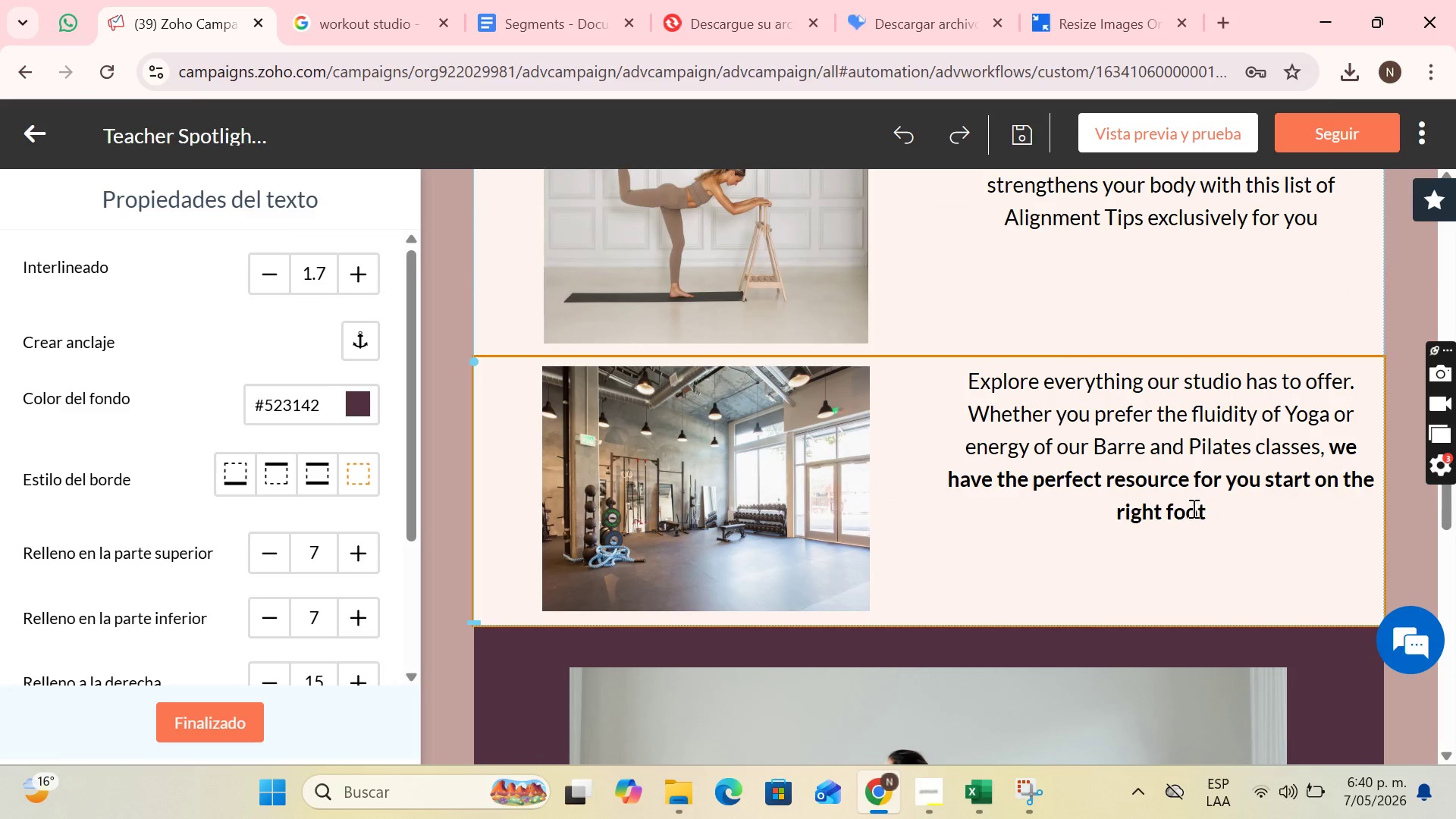 
scroll: coordinate [1167, 506], scroll_direction: up, amount: 4.0
 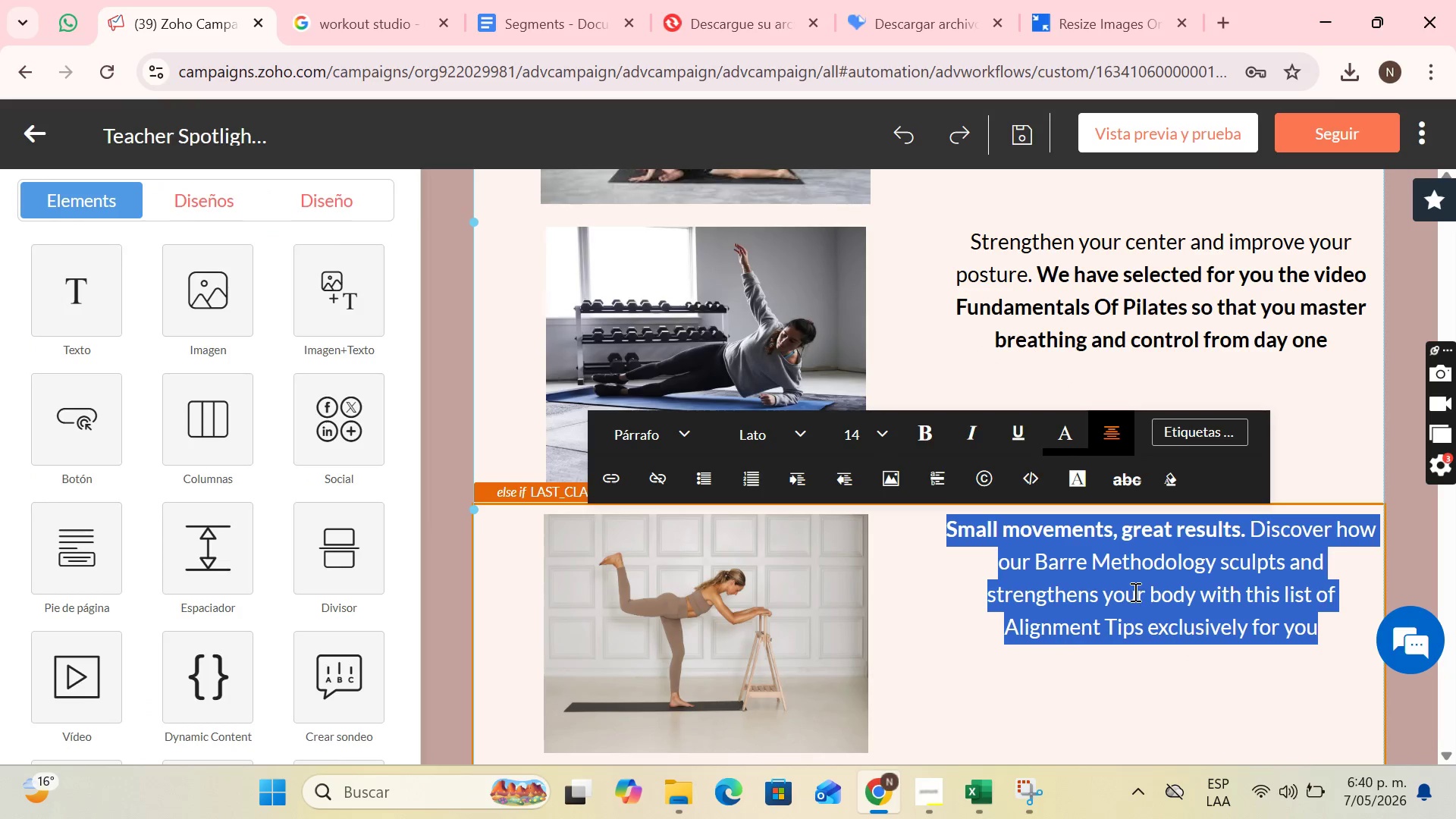 
scroll: coordinate [1177, 496], scroll_direction: down, amount: 10.0
 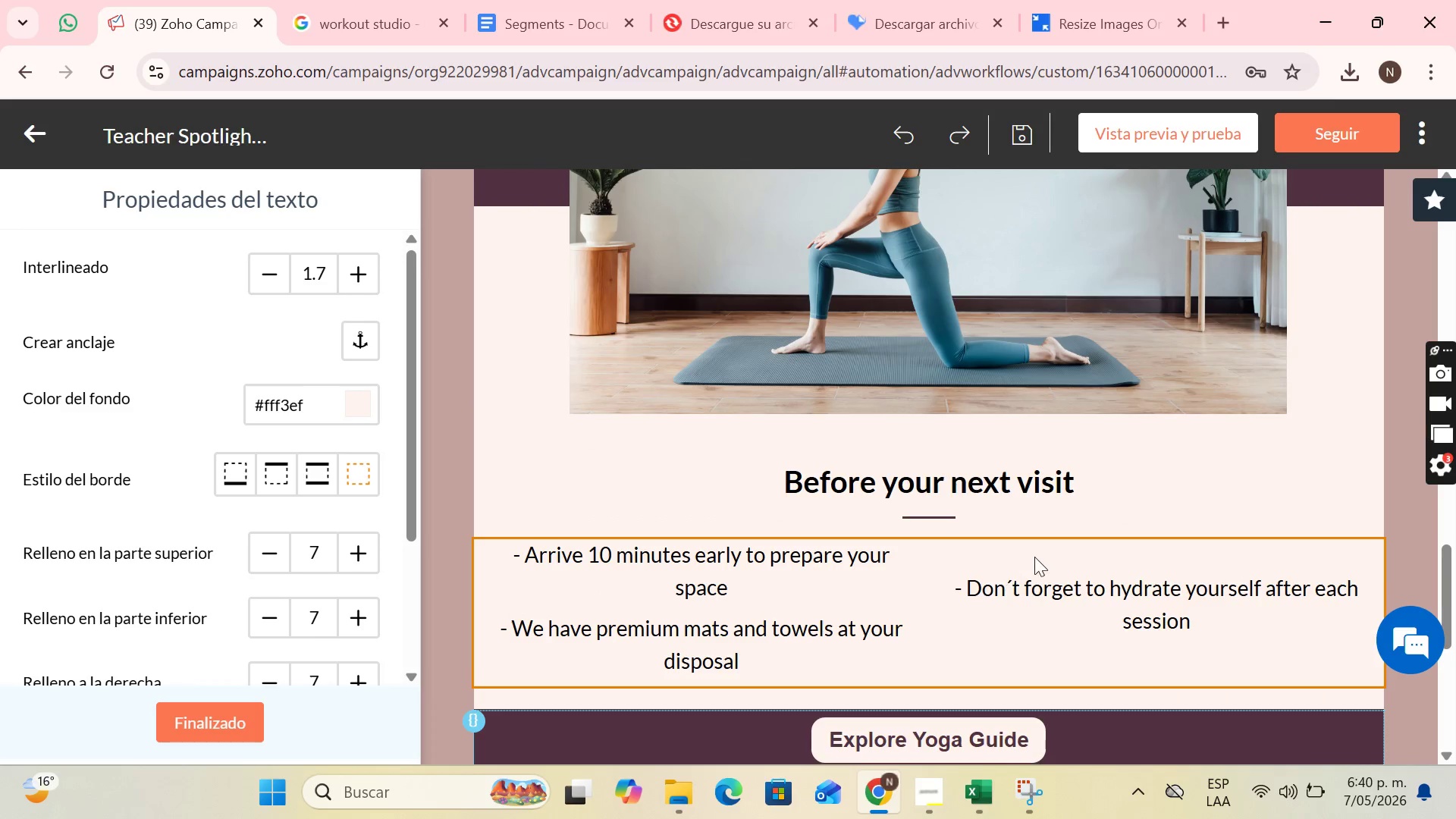 
scroll: coordinate [1207, 507], scroll_direction: up, amount: 7.0
 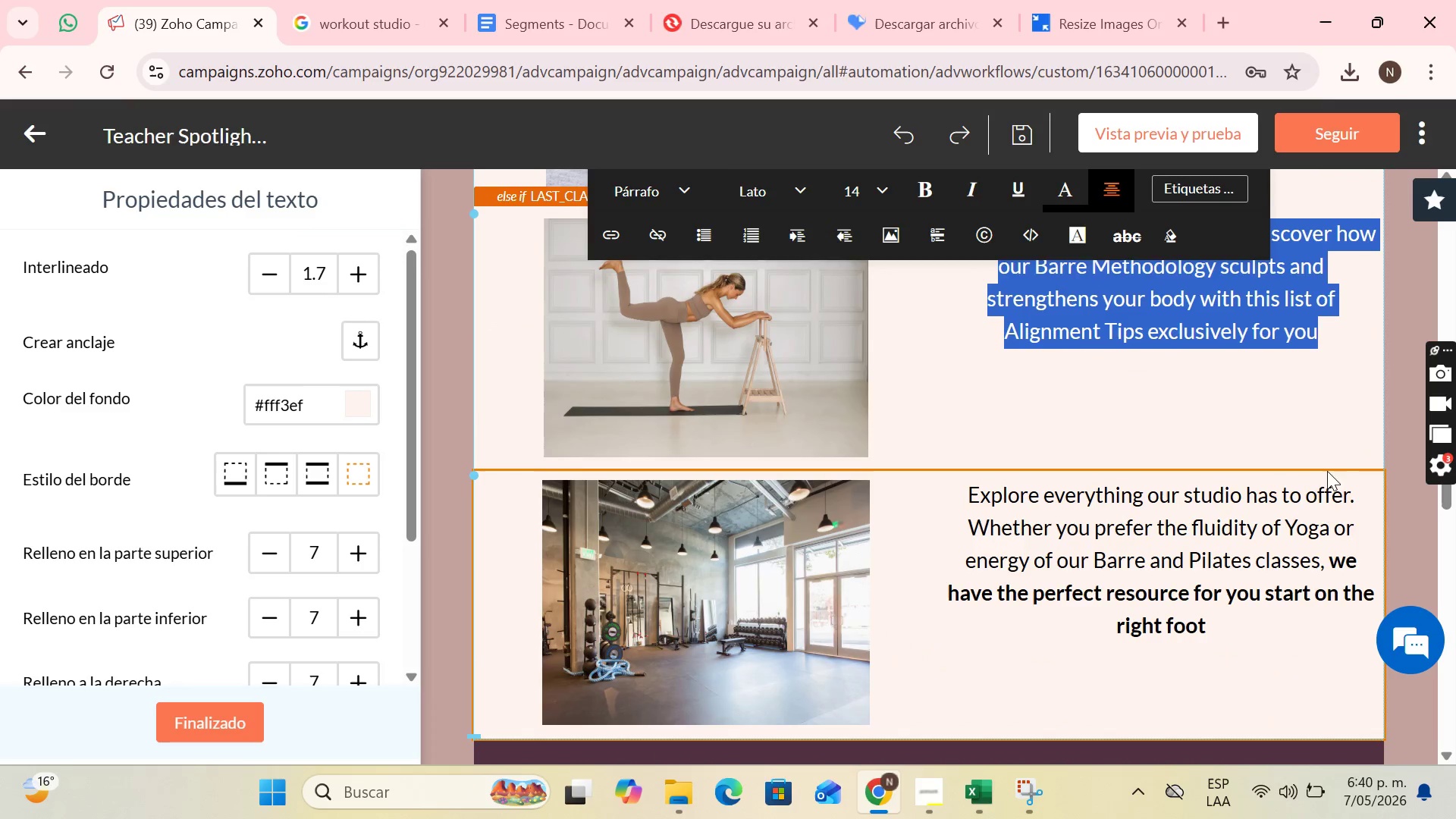 
scroll: coordinate [1305, 507], scroll_direction: down, amount: 2.0
 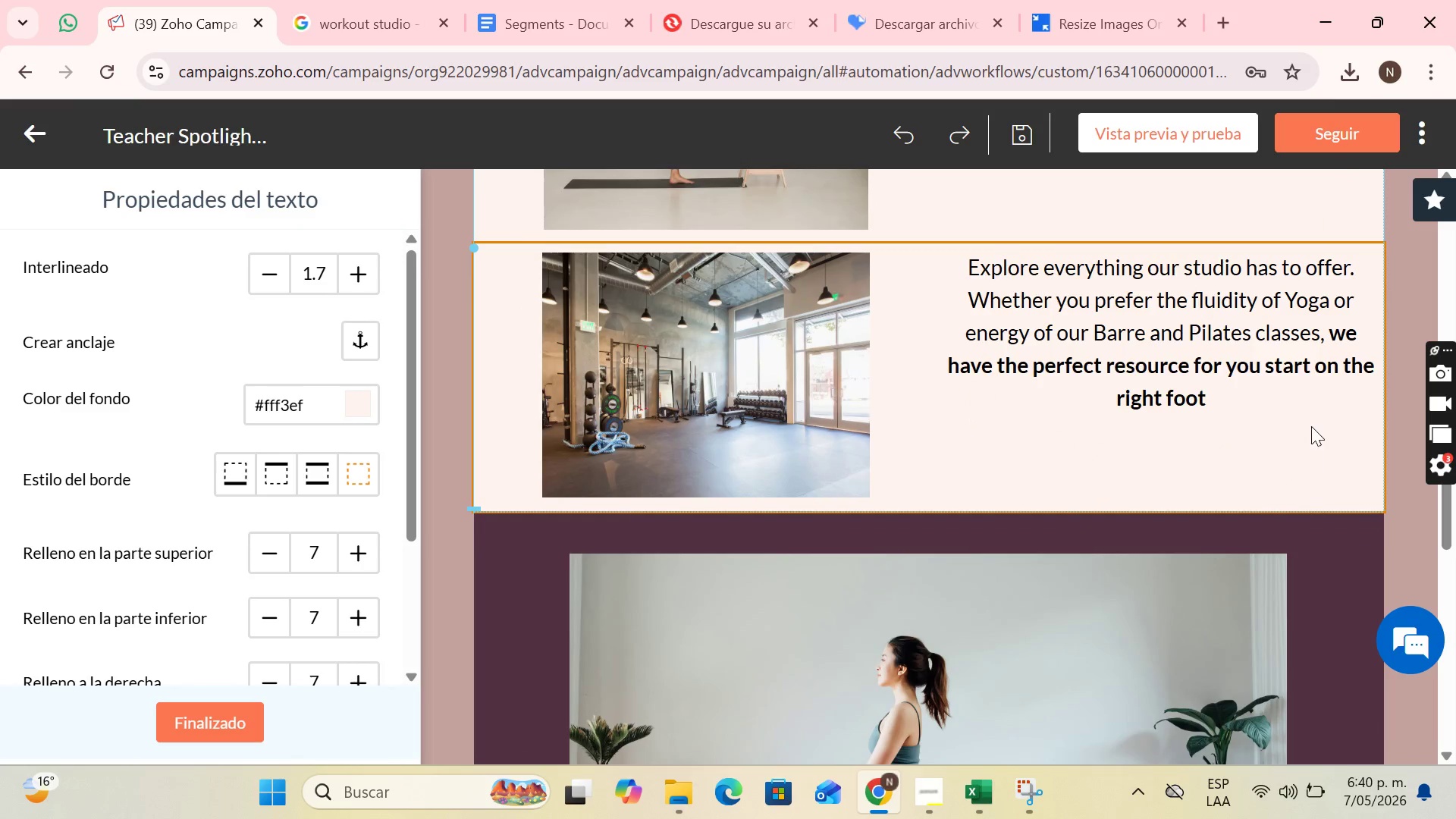 
left_click([1311, 426])
 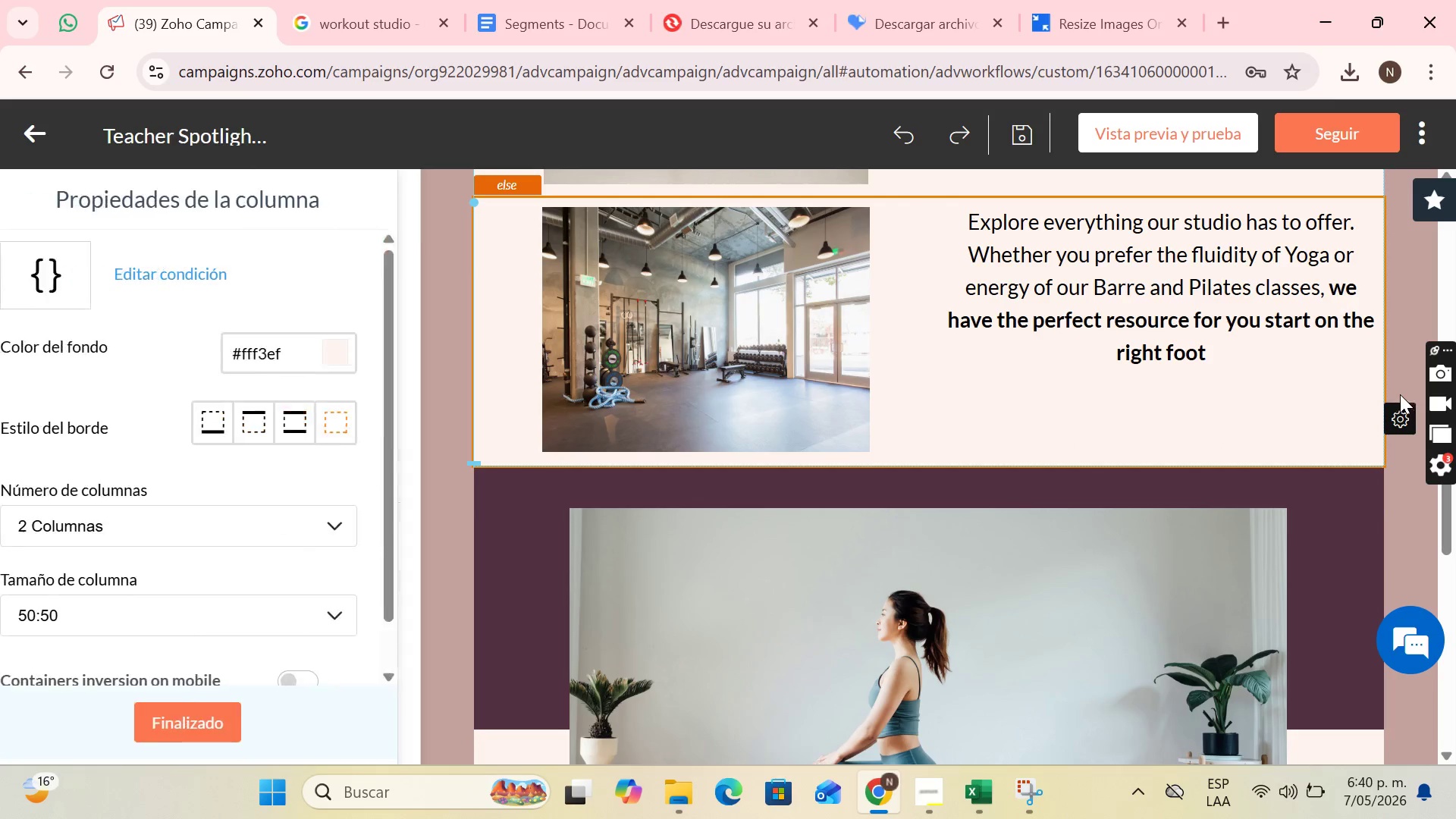 
scroll: coordinate [1203, 477], scroll_direction: up, amount: 2.0
 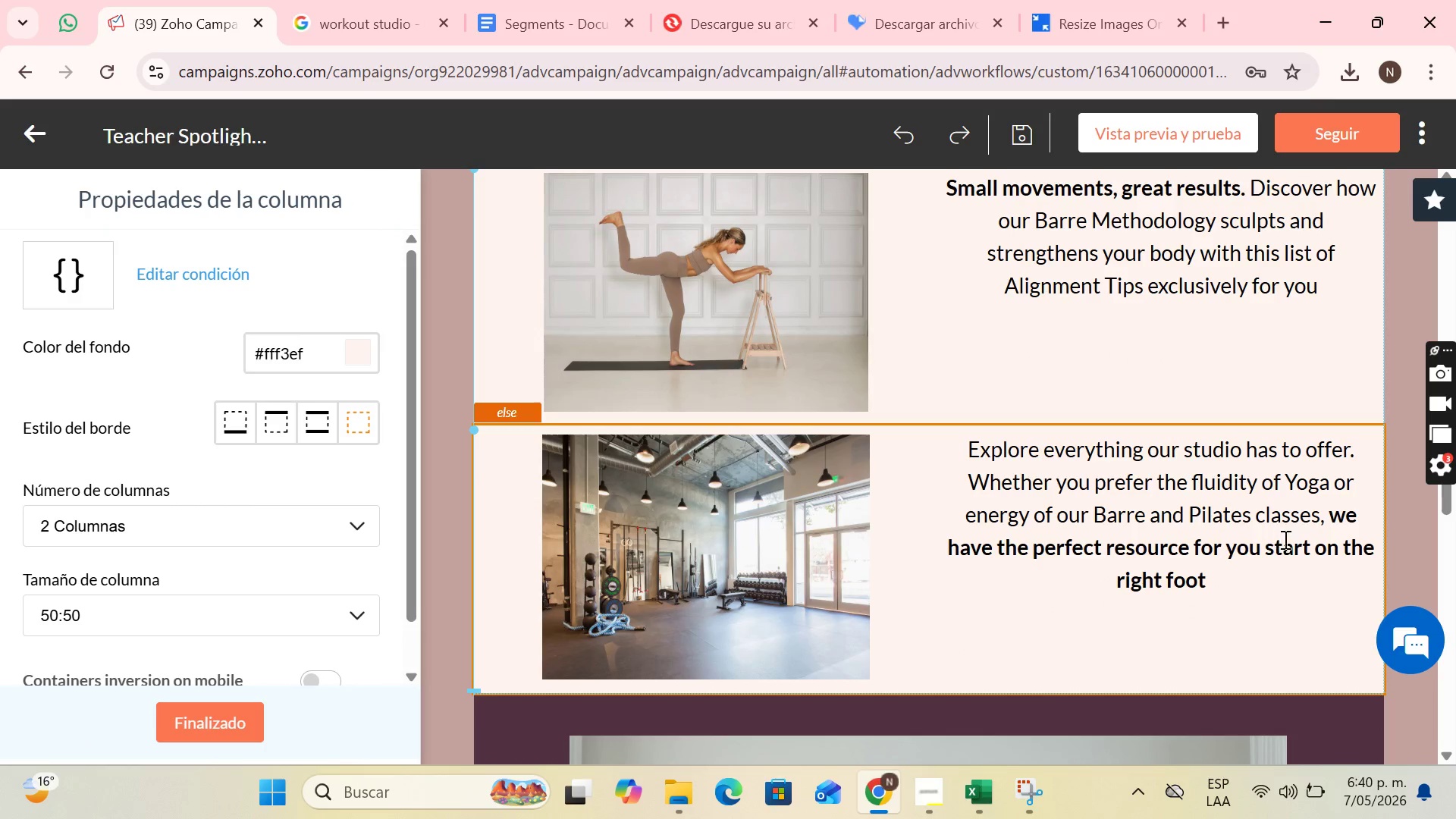 
left_click([1310, 570])
 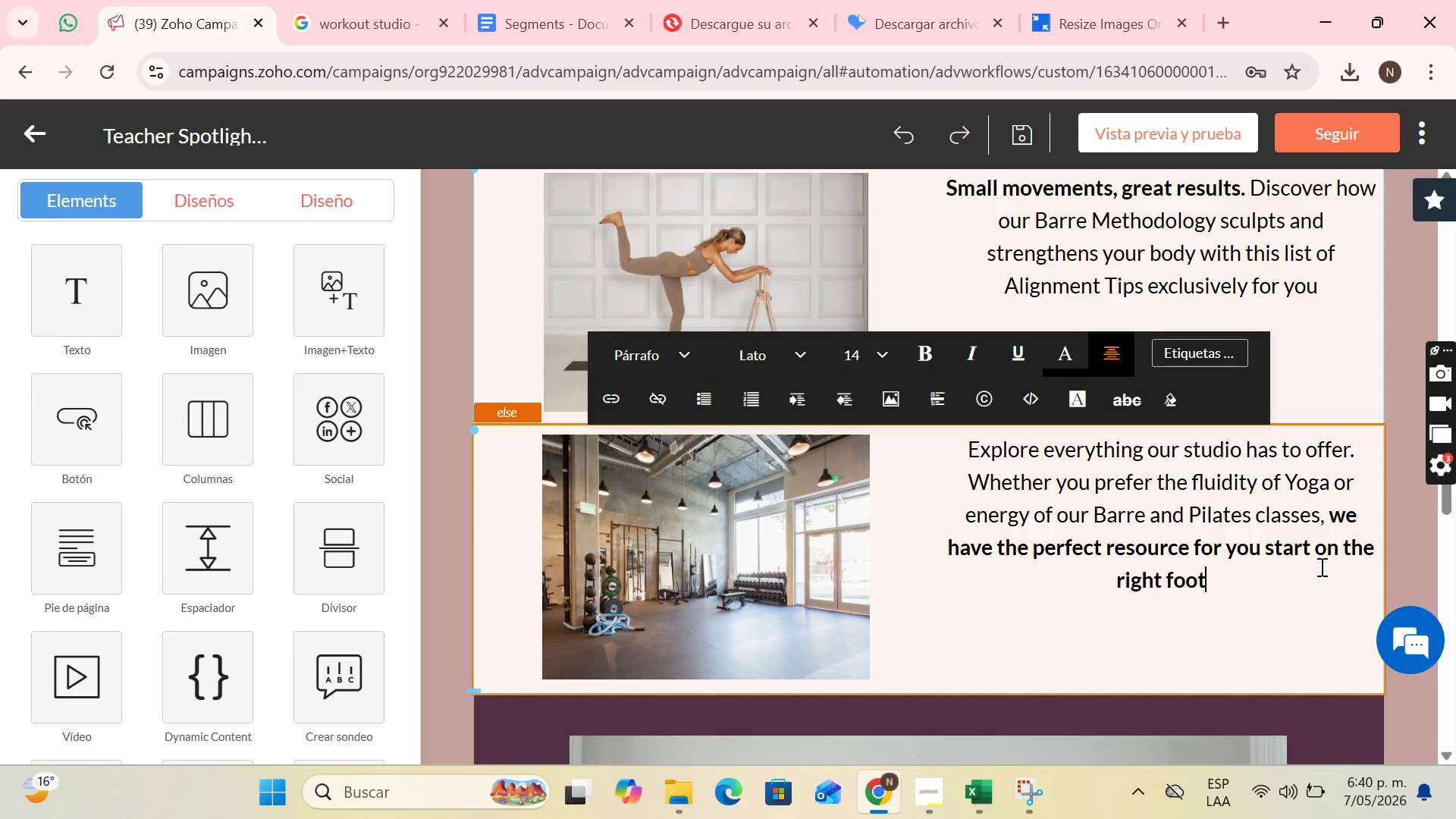 
scroll: coordinate [1324, 578], scroll_direction: down, amount: 1.0
 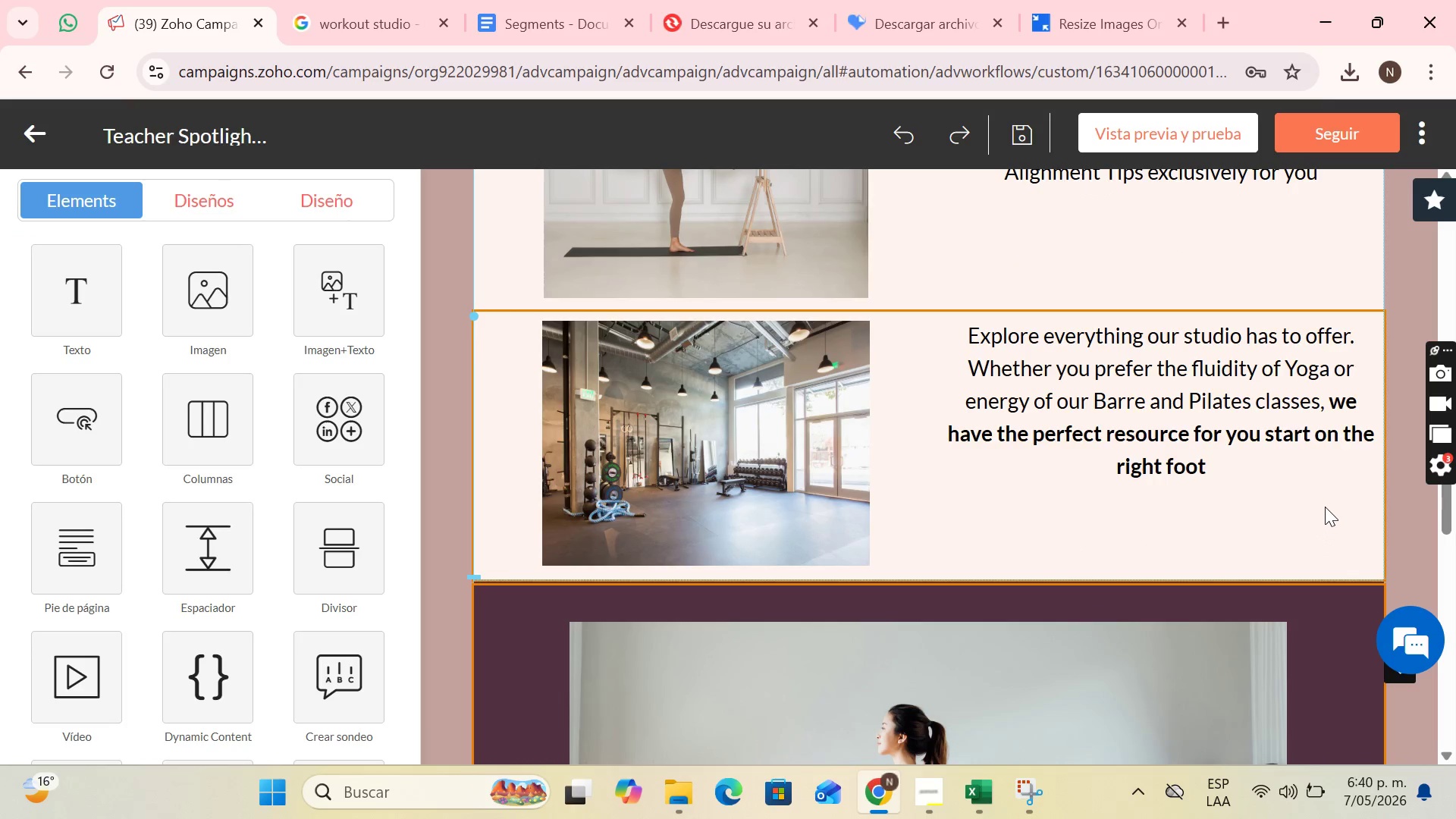 
left_click([1327, 501])
 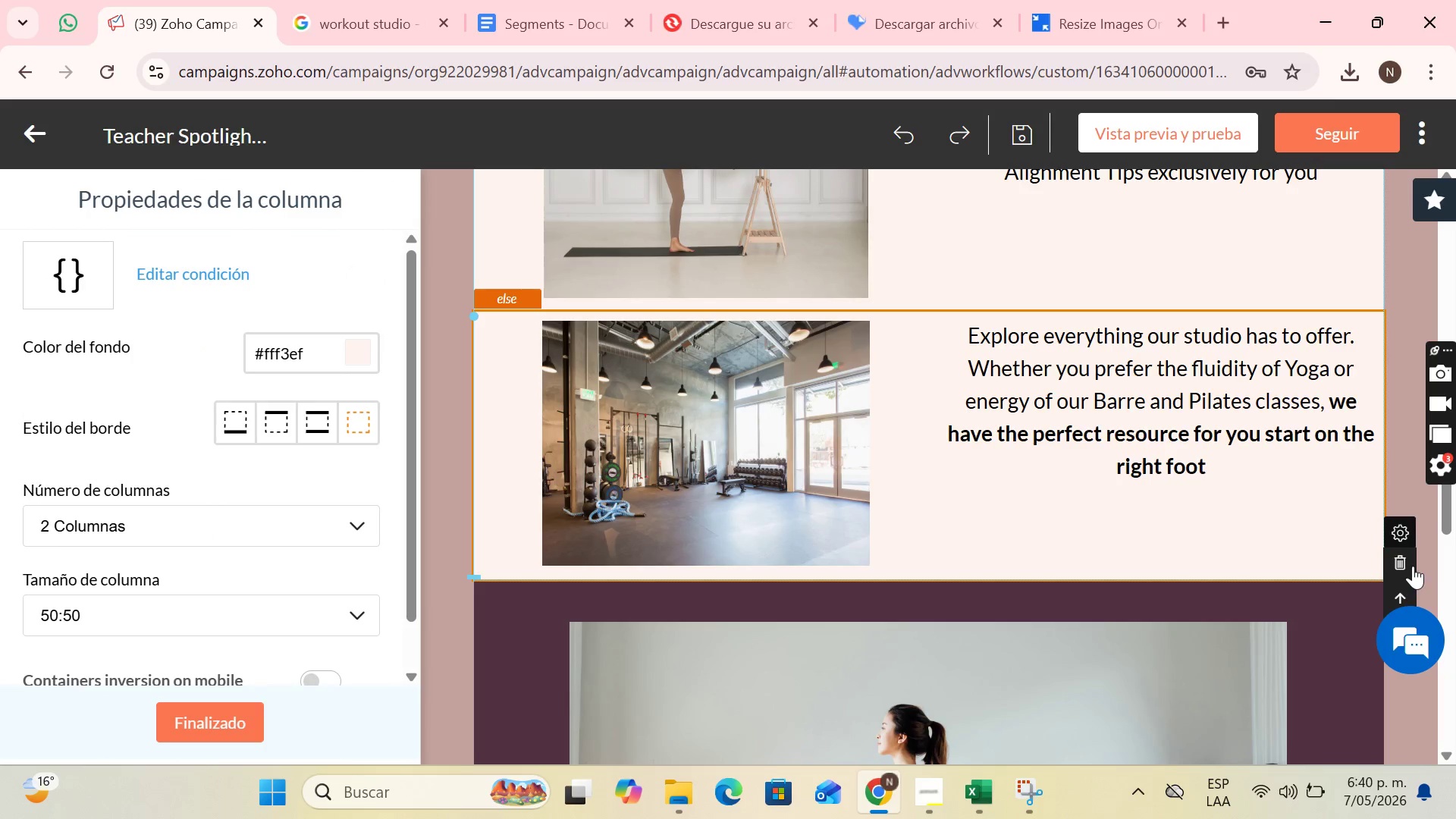 
scroll: coordinate [1316, 462], scroll_direction: down, amount: 4.0
 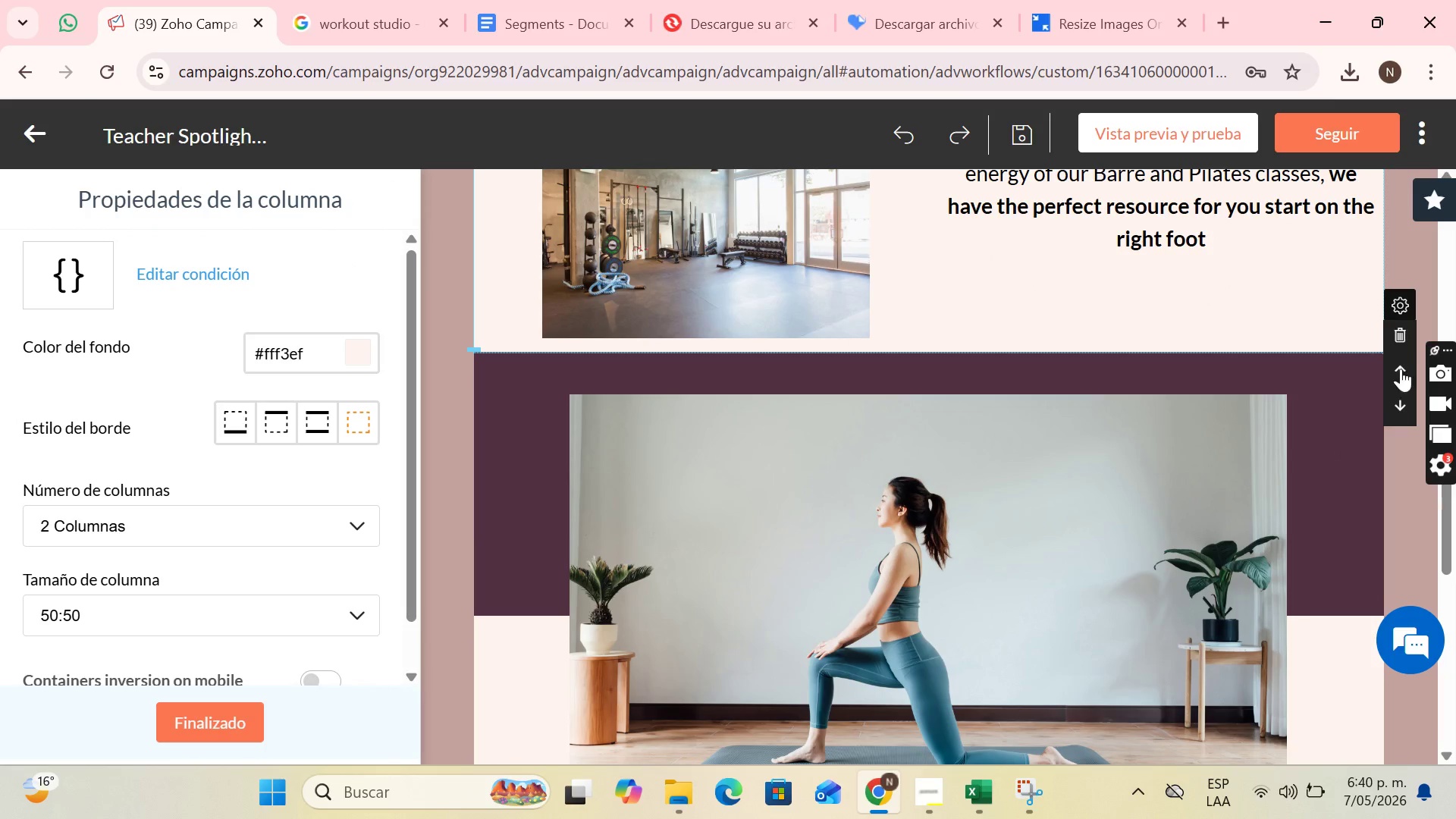 
left_click([1341, 347])
 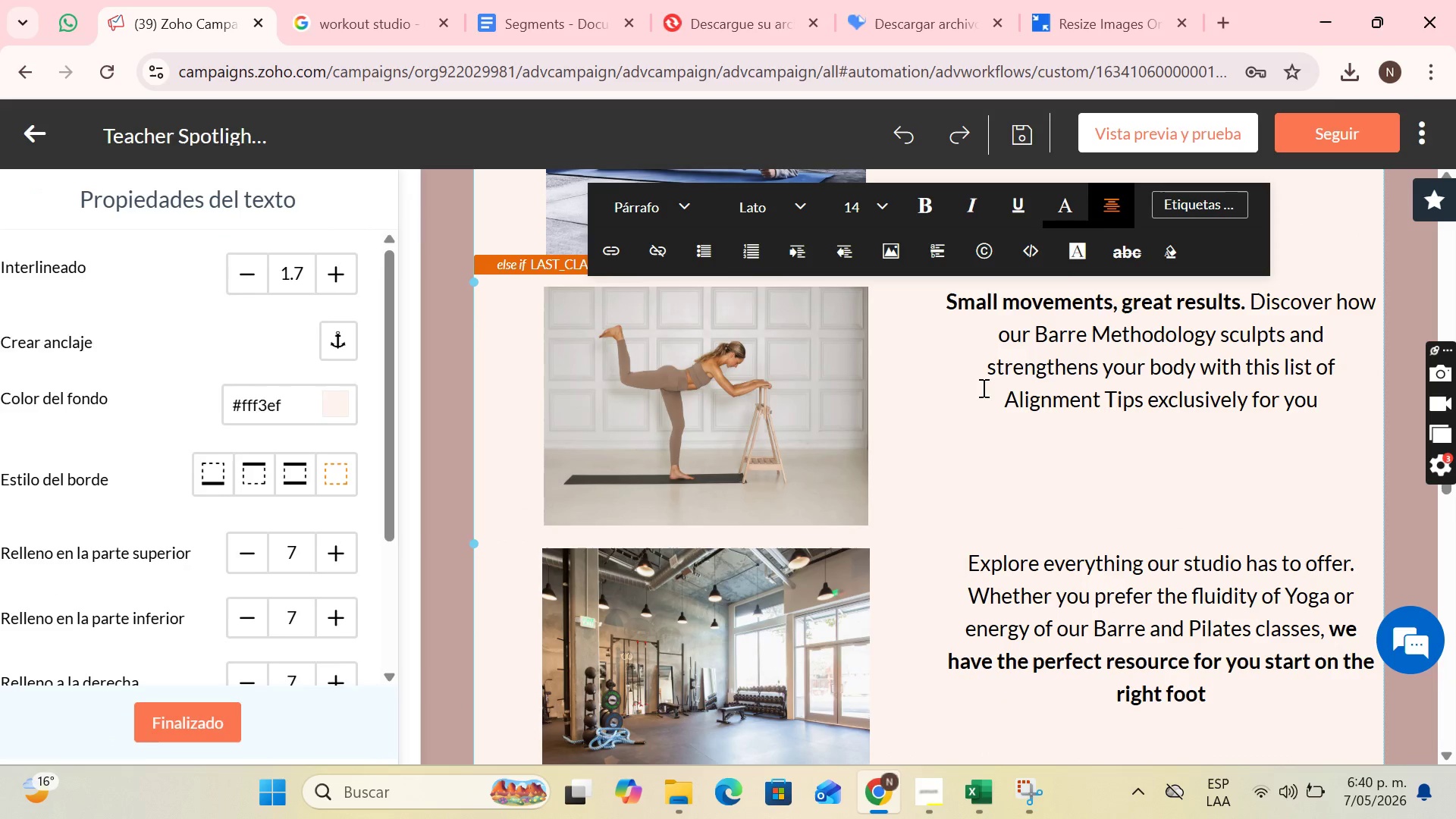 
scroll: coordinate [1031, 405], scroll_direction: up, amount: 7.0
 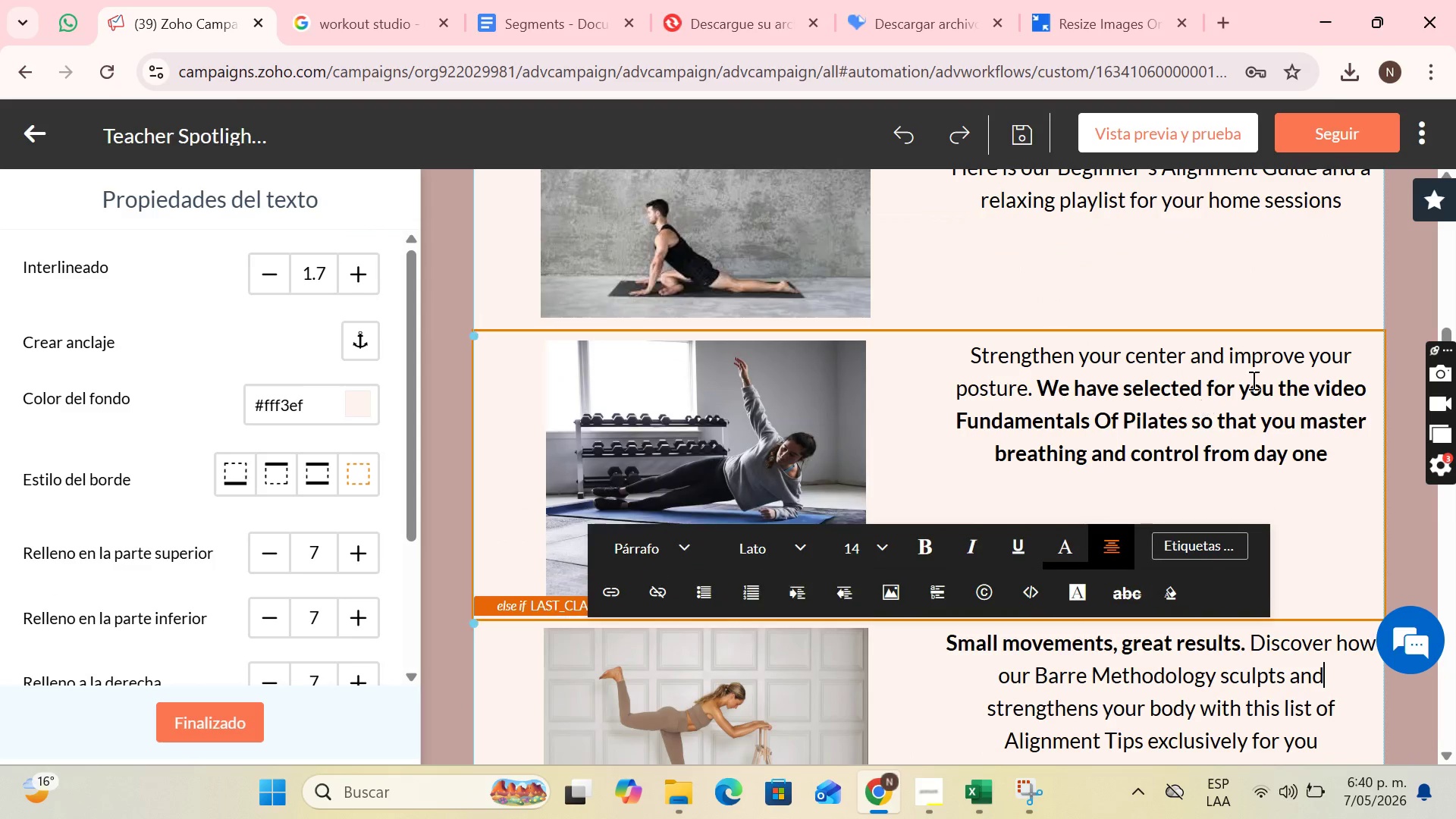 
left_click([1260, 372])
 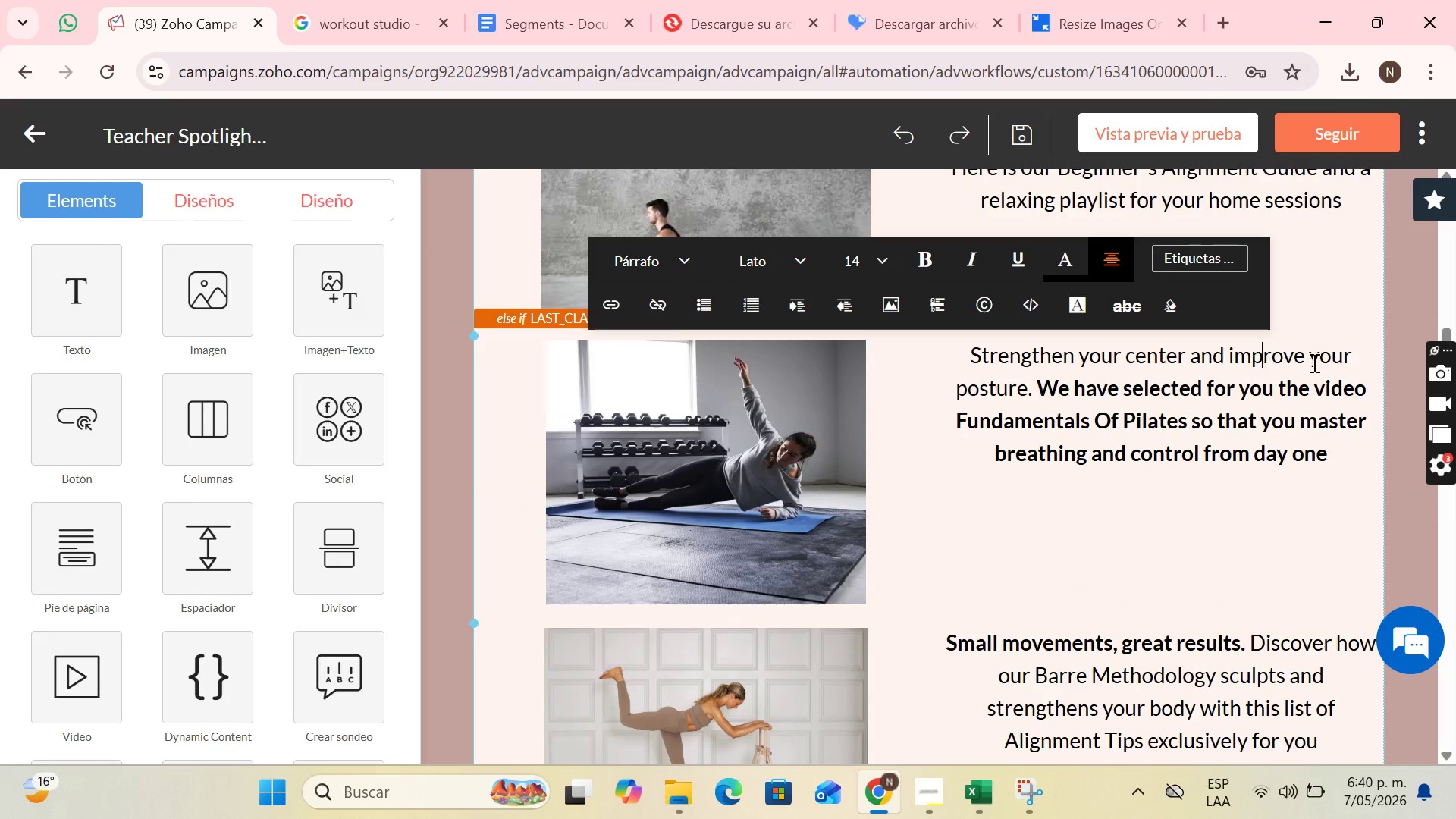 
scroll: coordinate [1314, 361], scroll_direction: up, amount: 3.0
 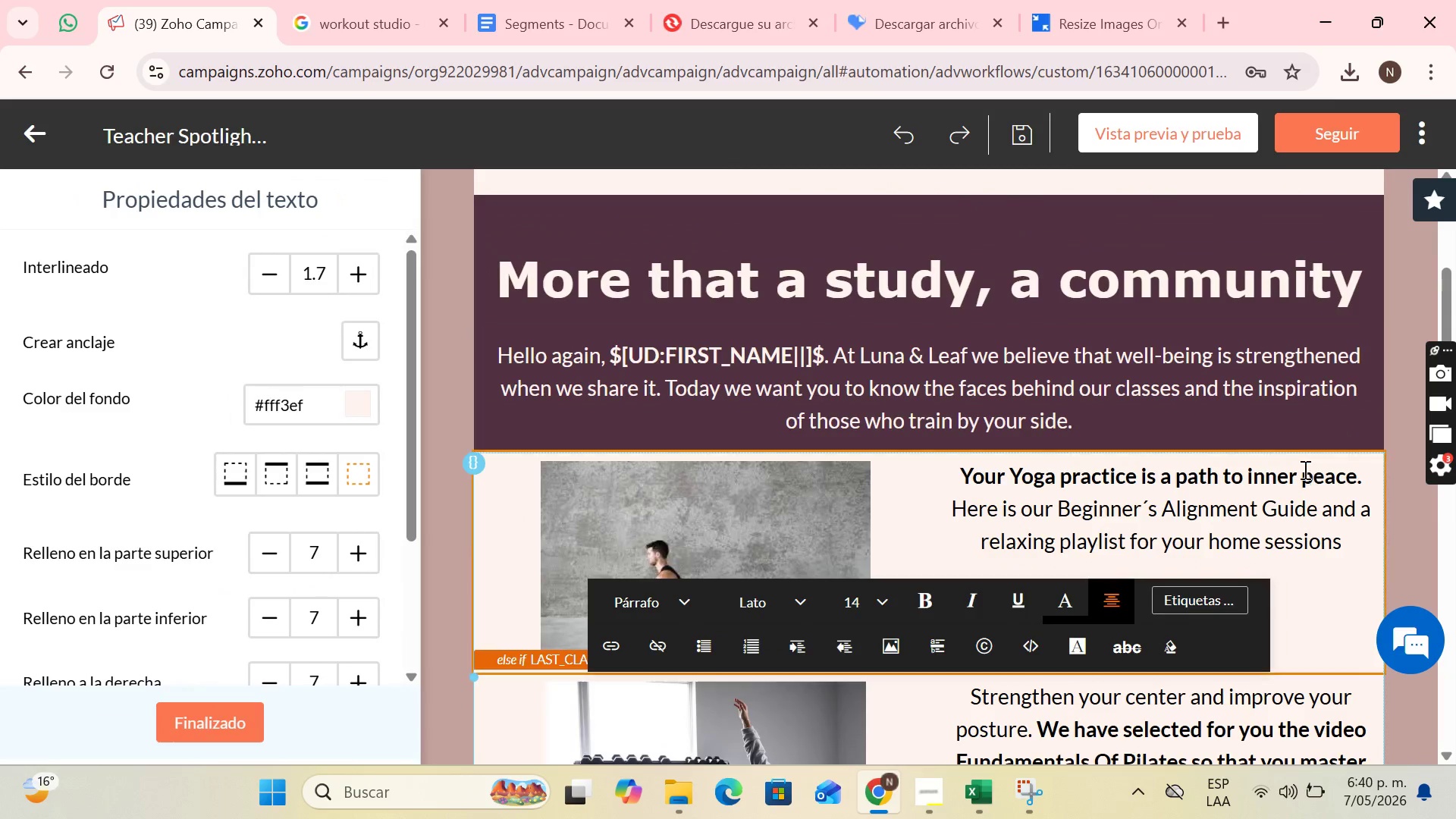 
left_click([1301, 478])
 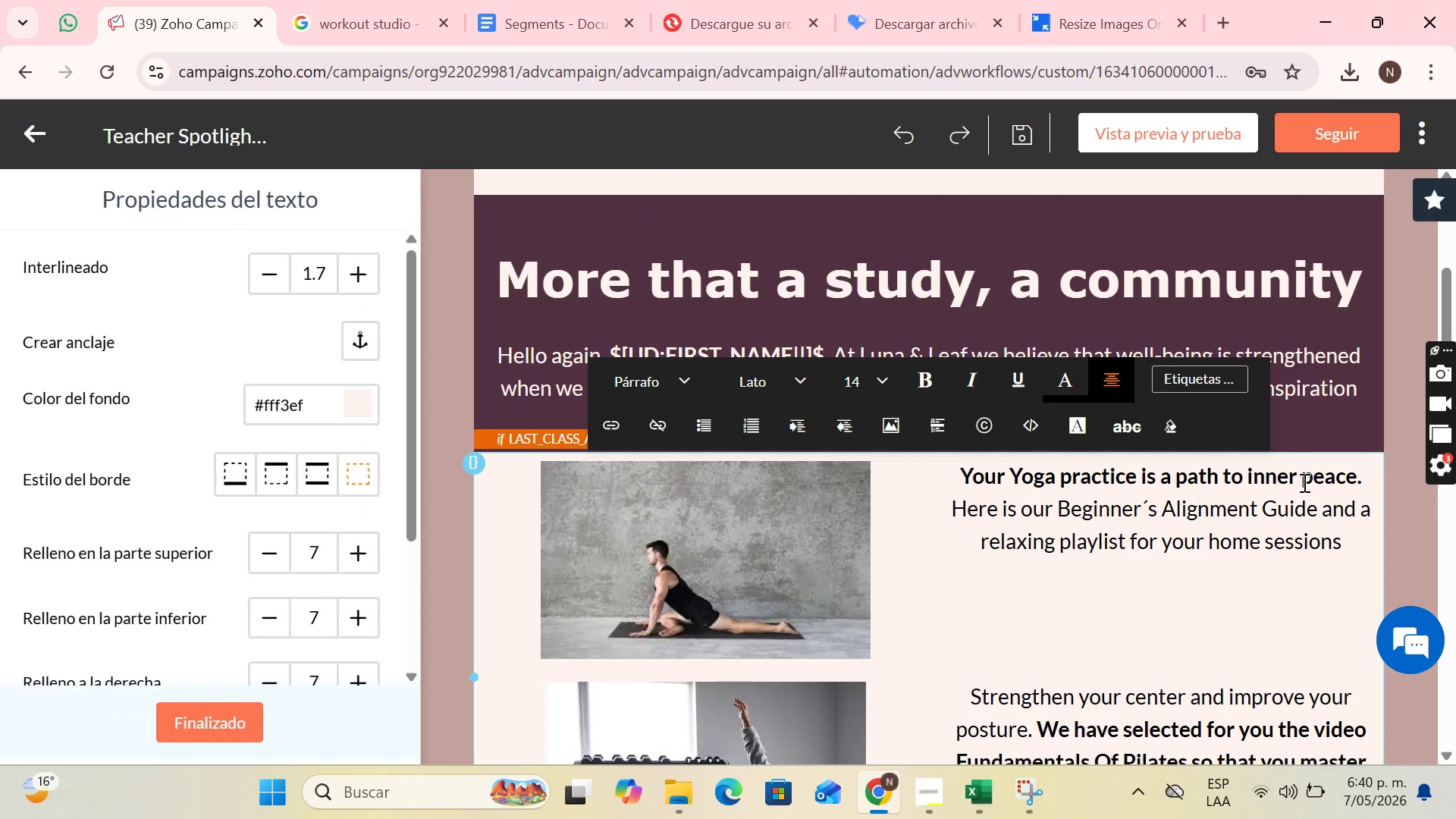 
scroll: coordinate [897, 456], scroll_direction: down, amount: 9.0
 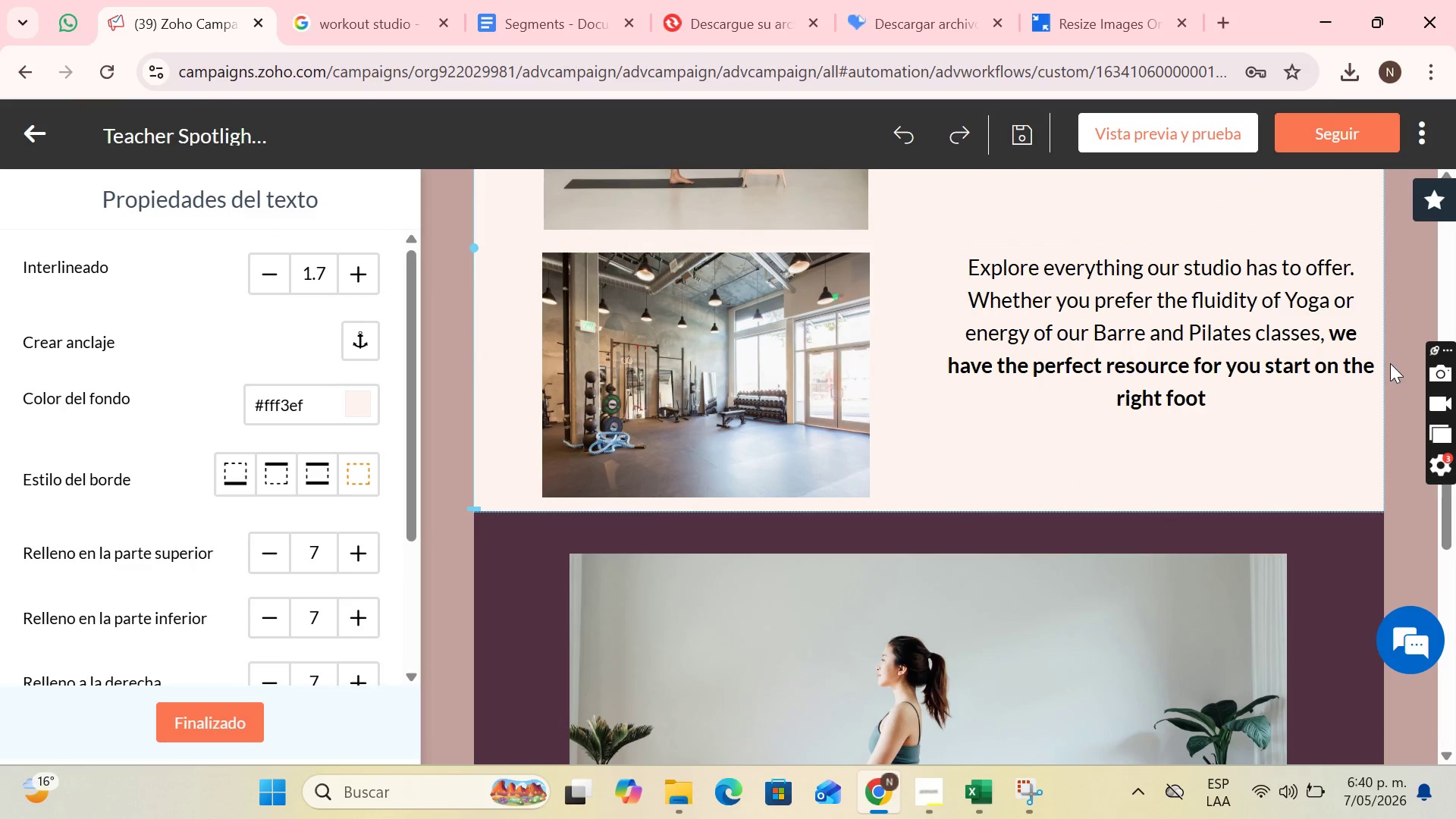 
left_click([1310, 378])
 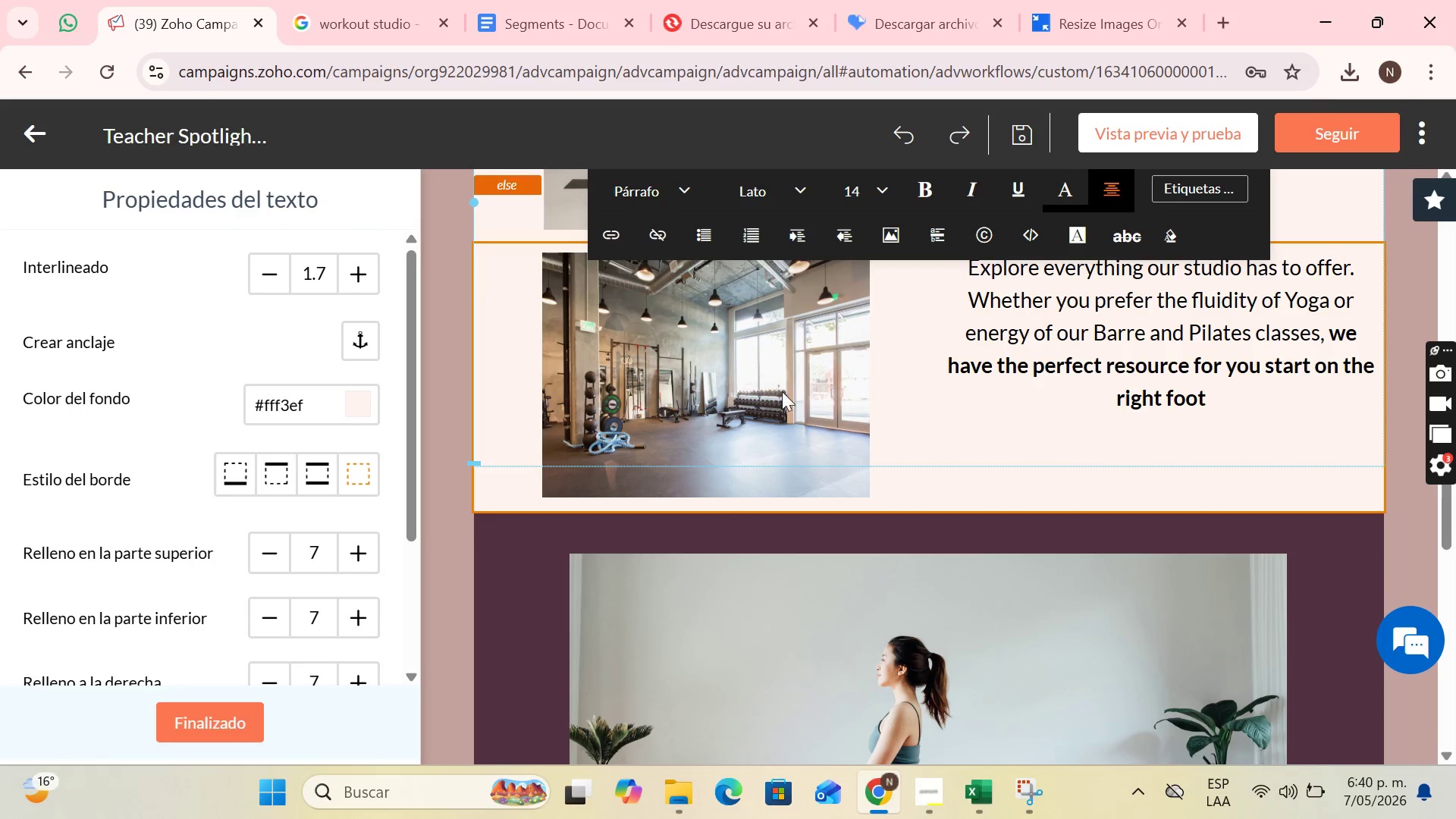 
scroll: coordinate [553, 347], scroll_direction: up, amount: 8.0
 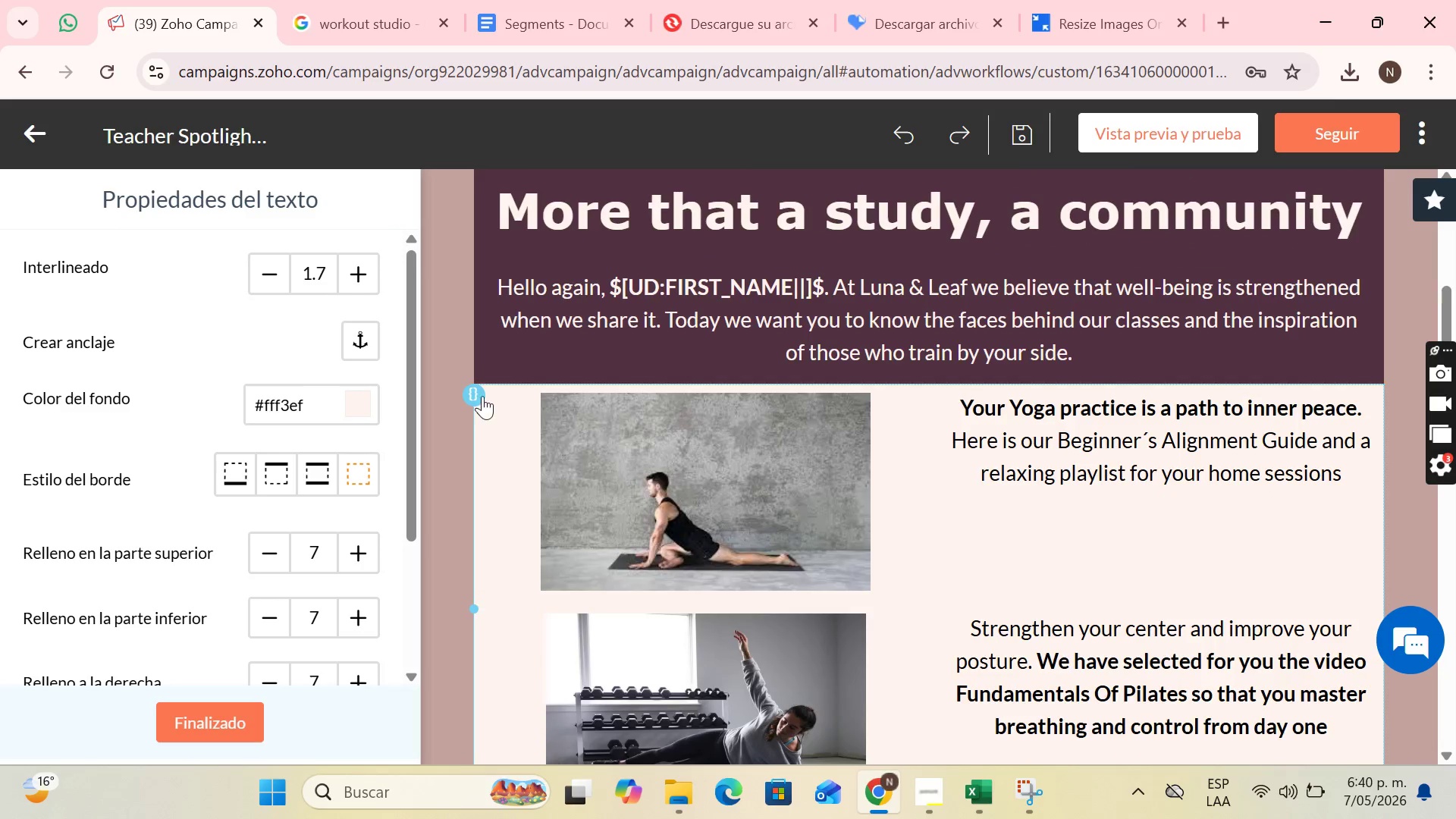 
left_click([476, 395])
 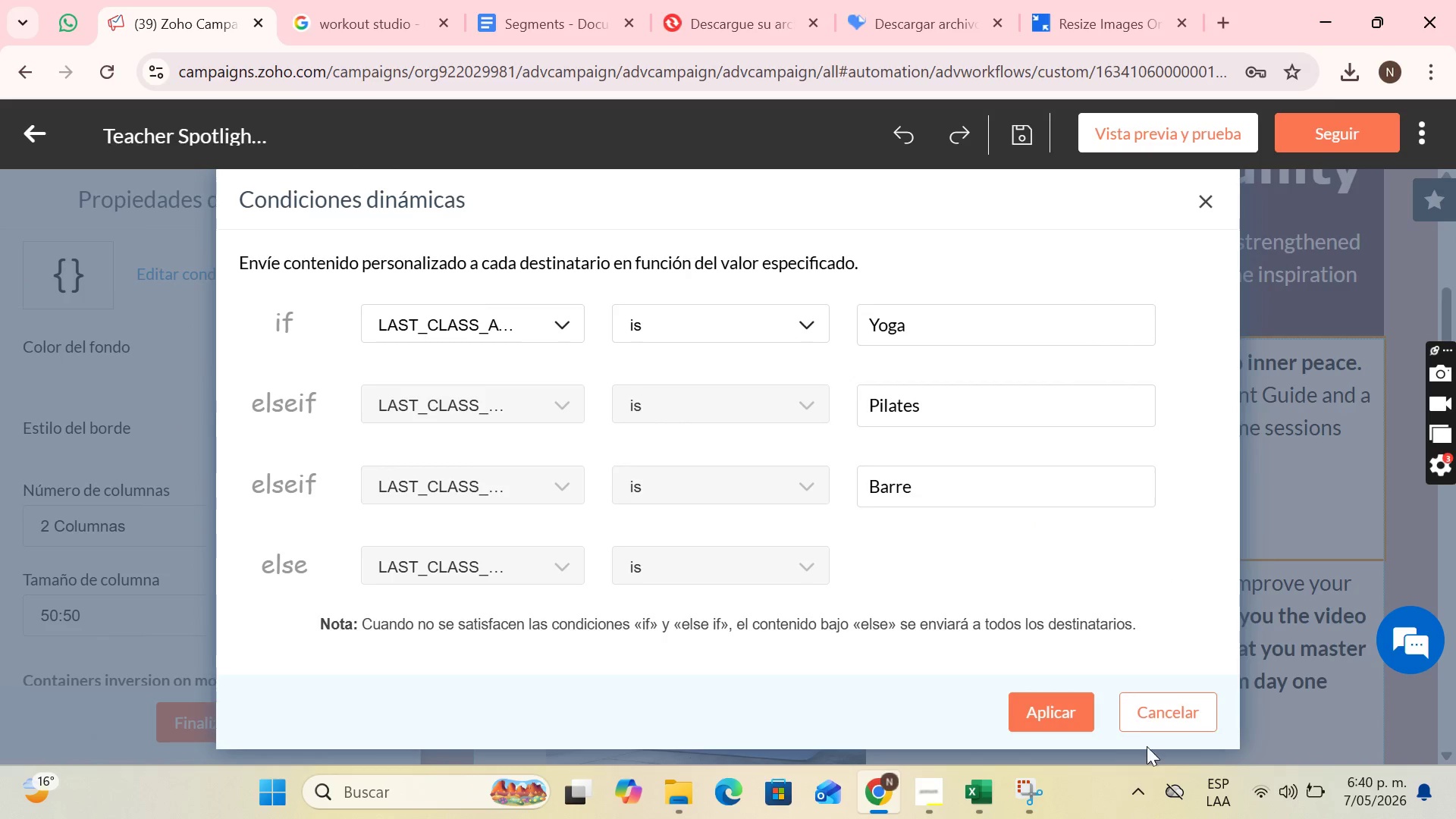 
left_click([1150, 713])
 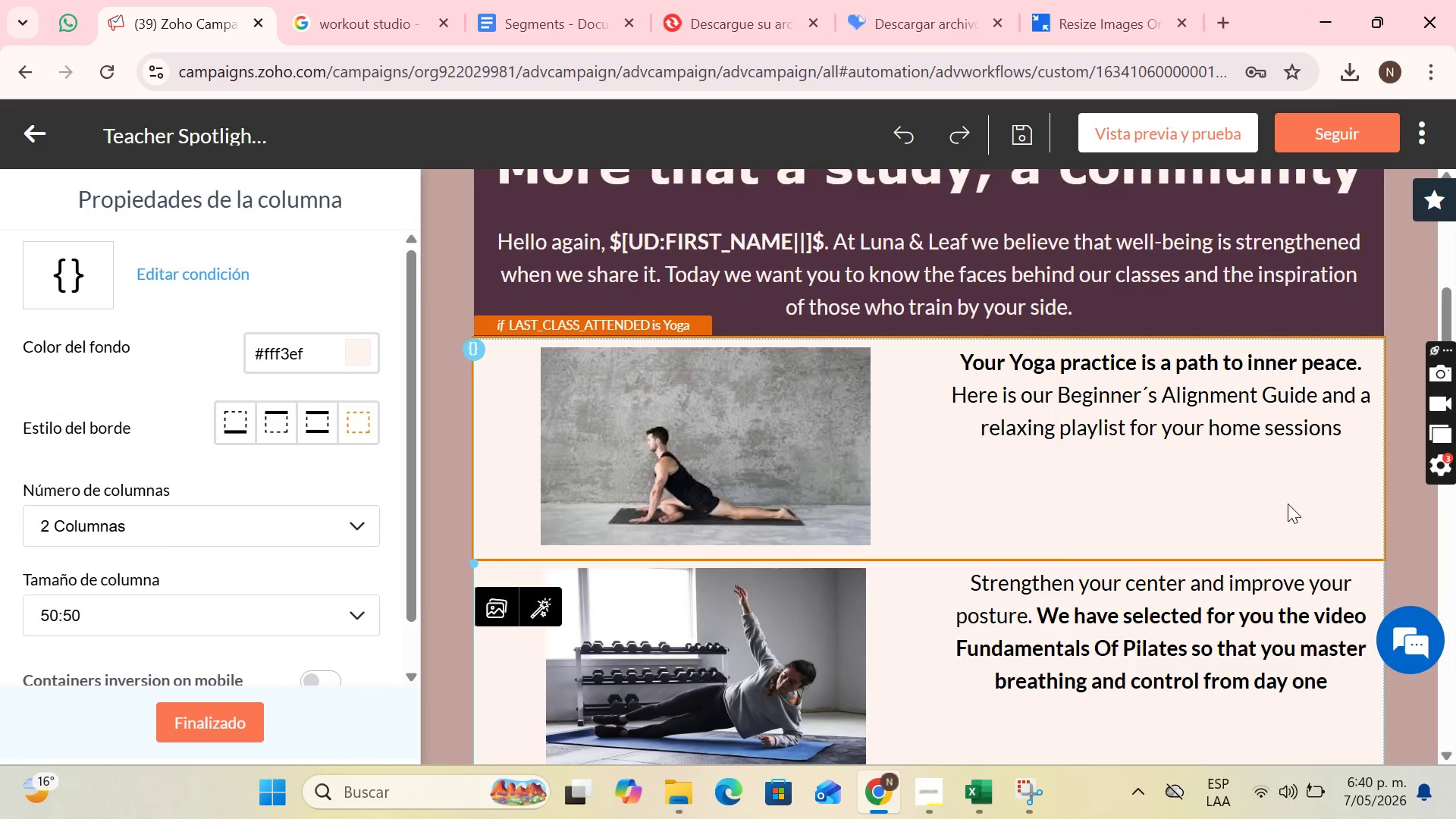 
left_click([1290, 498])
 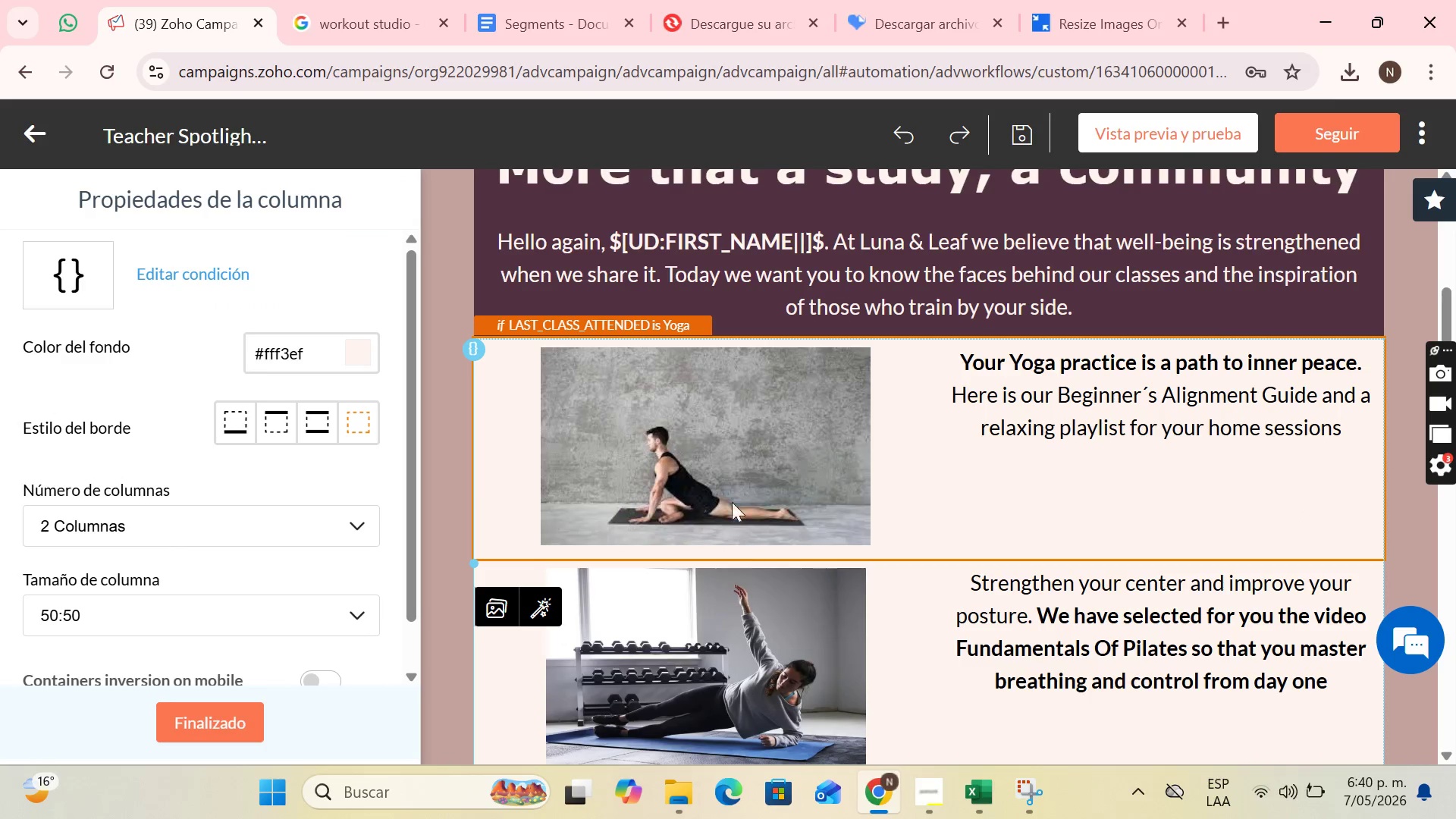 
scroll: coordinate [1225, 515], scroll_direction: down, amount: 8.0
 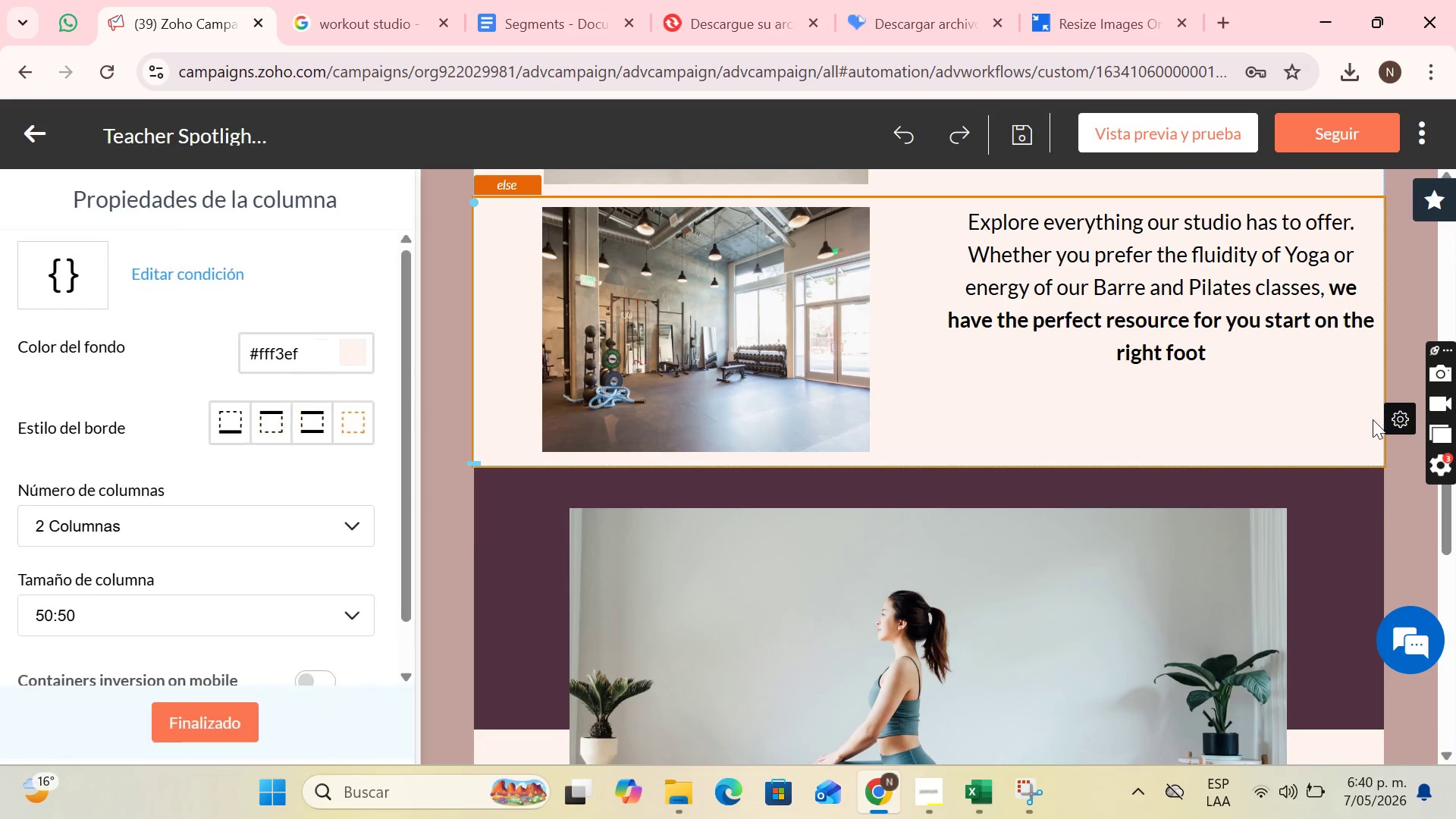 
left_click([1396, 454])
 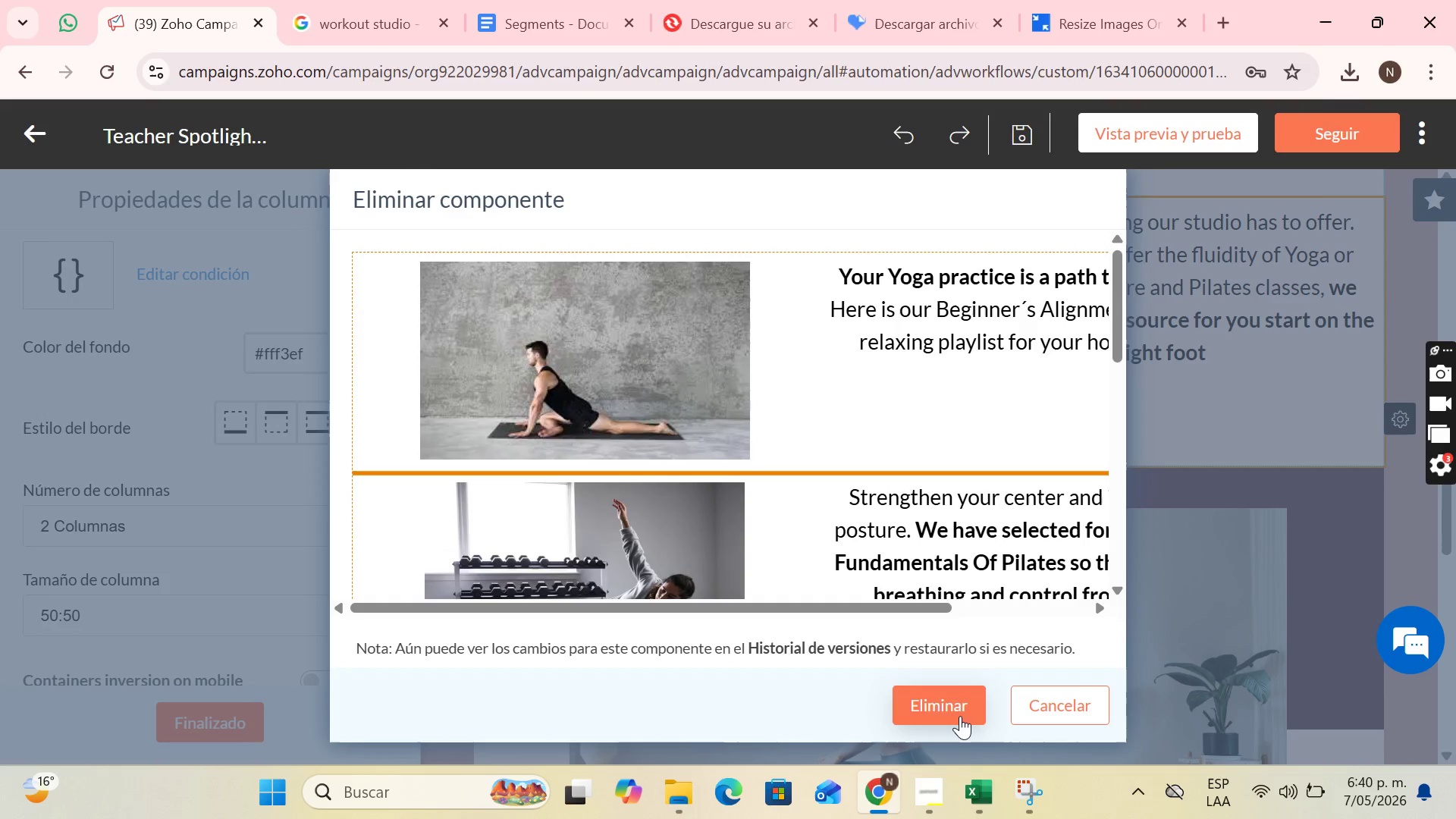 
left_click([960, 716])
 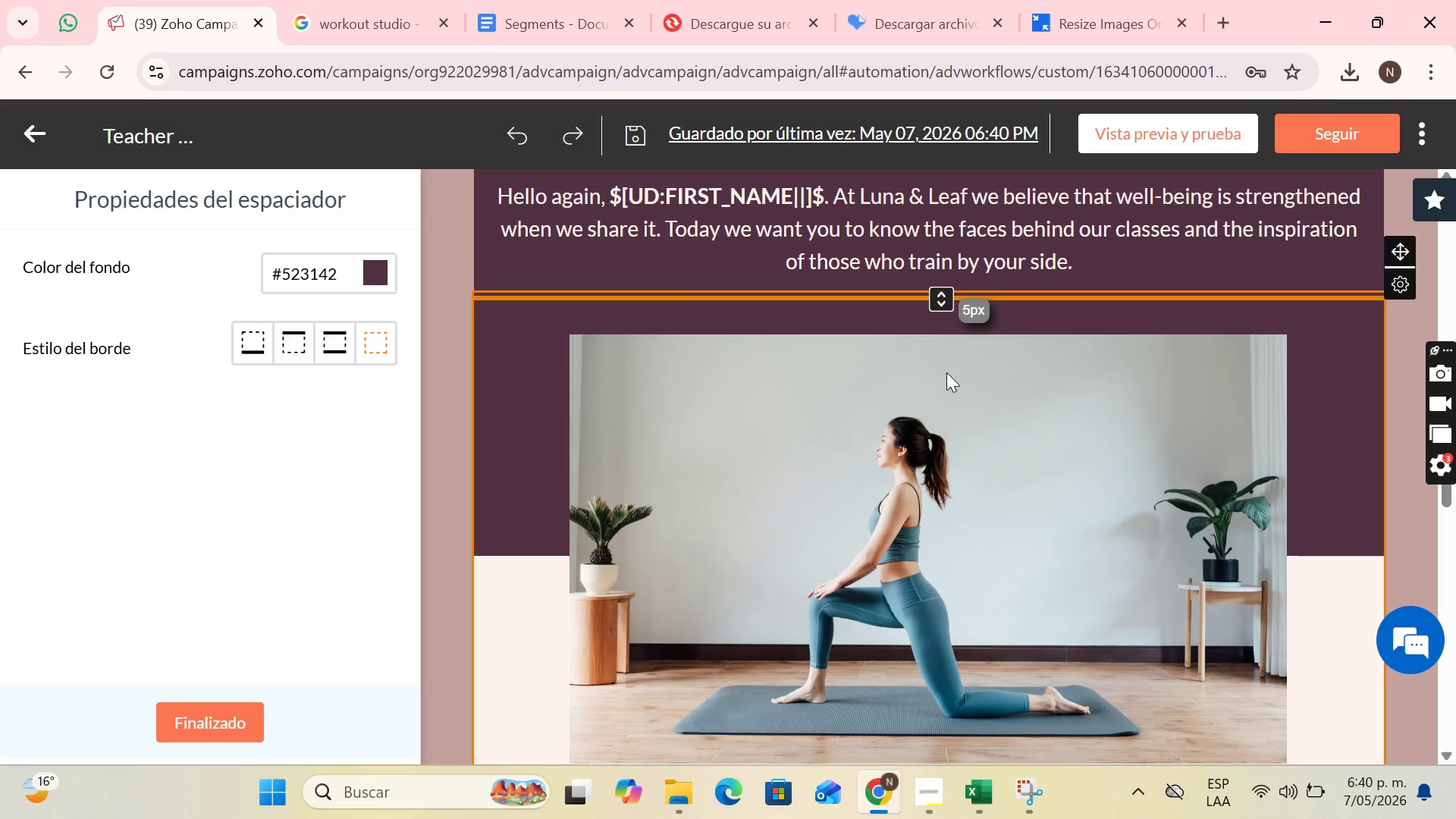 
scroll: coordinate [956, 371], scroll_direction: down, amount: 3.0
 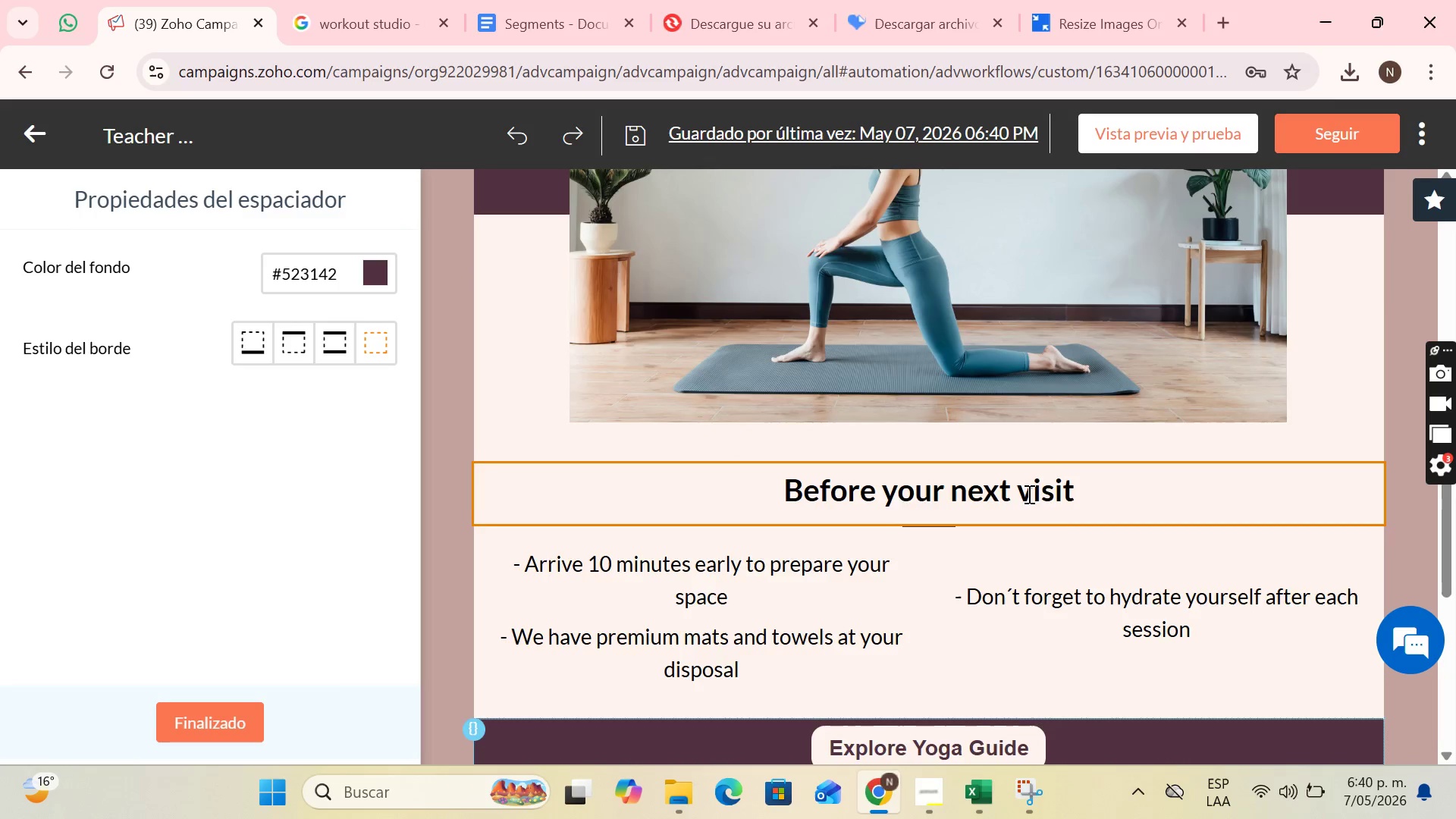 
scroll: coordinate [1028, 495], scroll_direction: up, amount: 5.0
 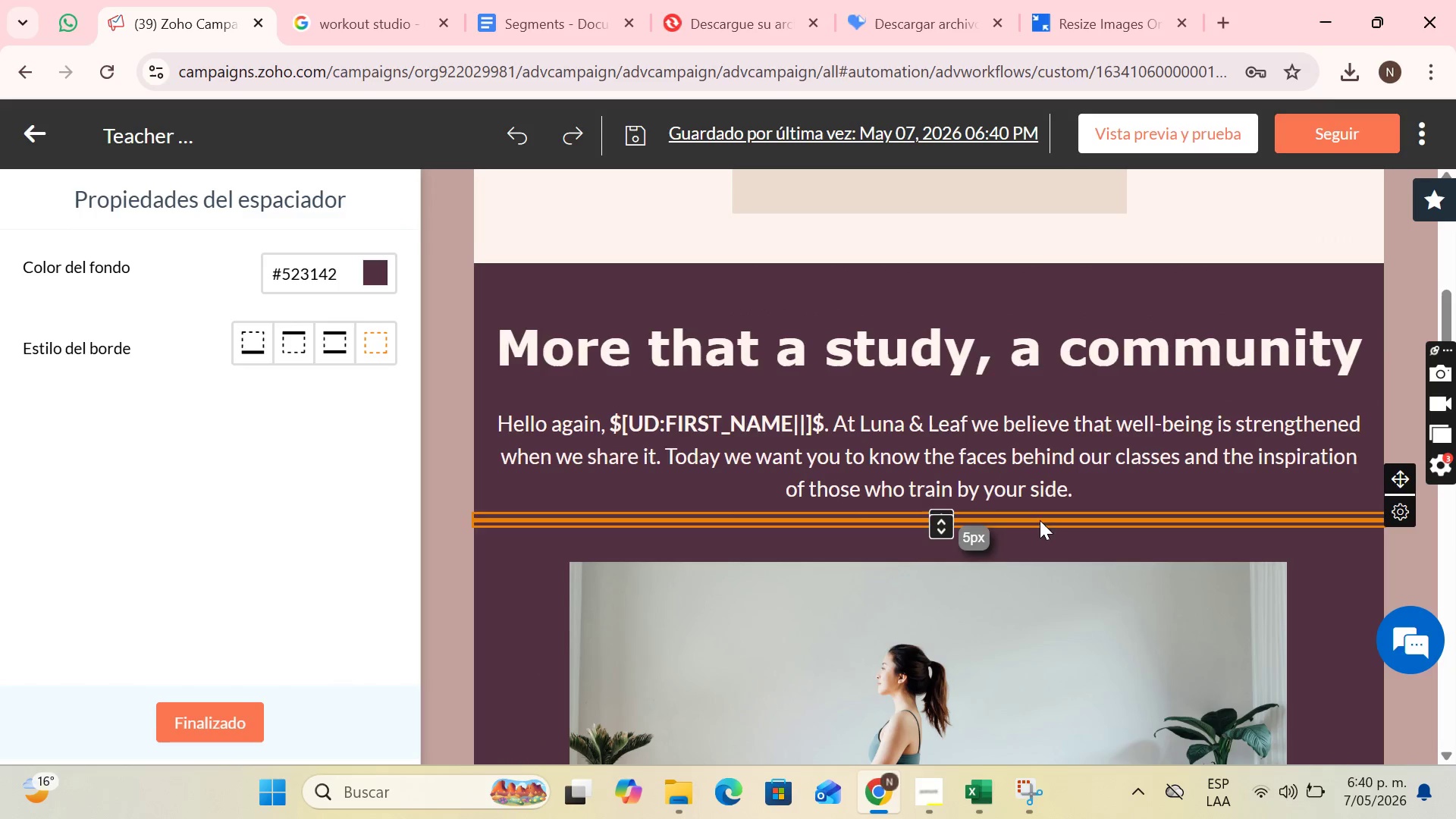 
scroll: coordinate [962, 603], scroll_direction: down, amount: 6.0
 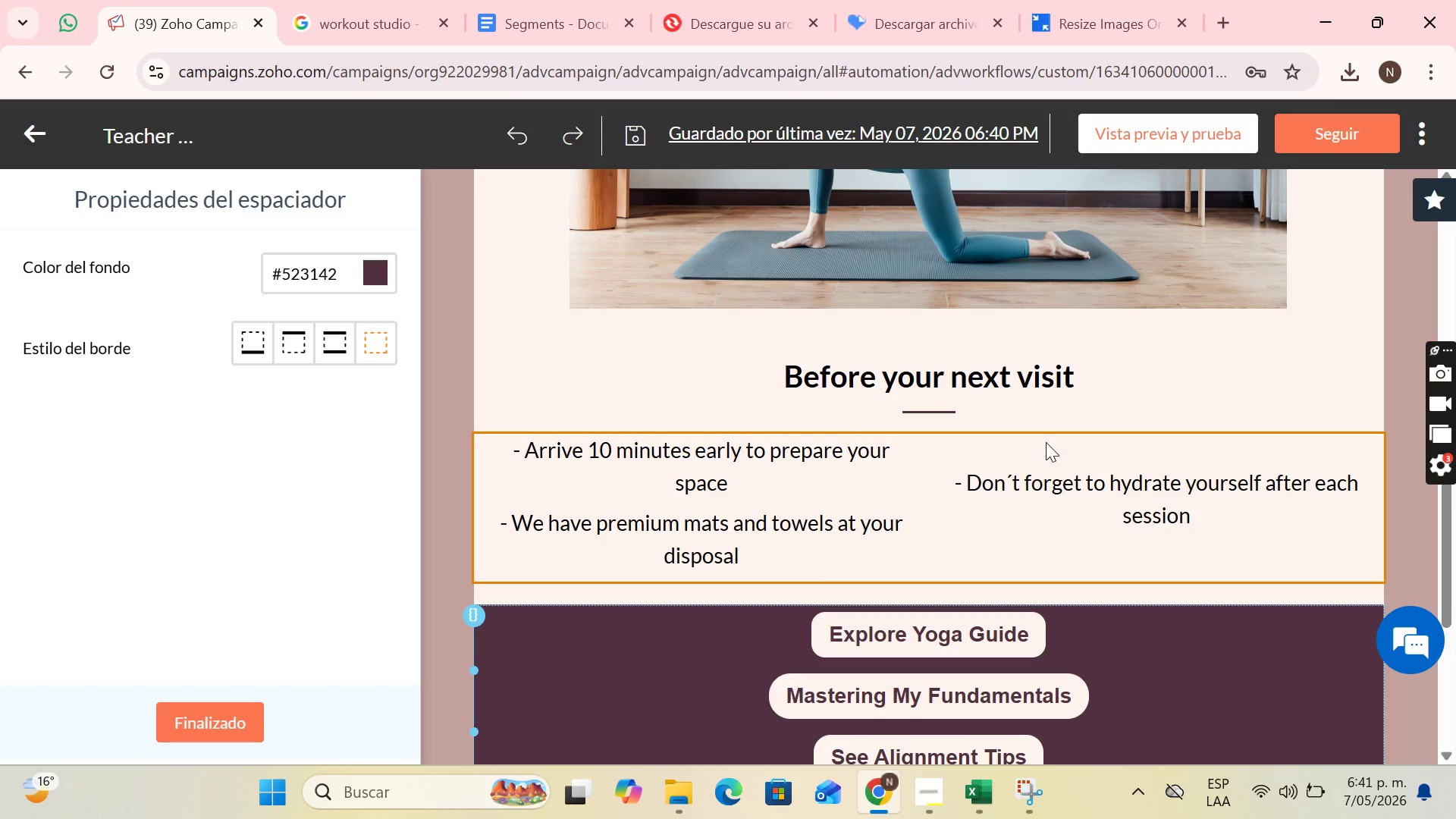 
wait(13.17)
 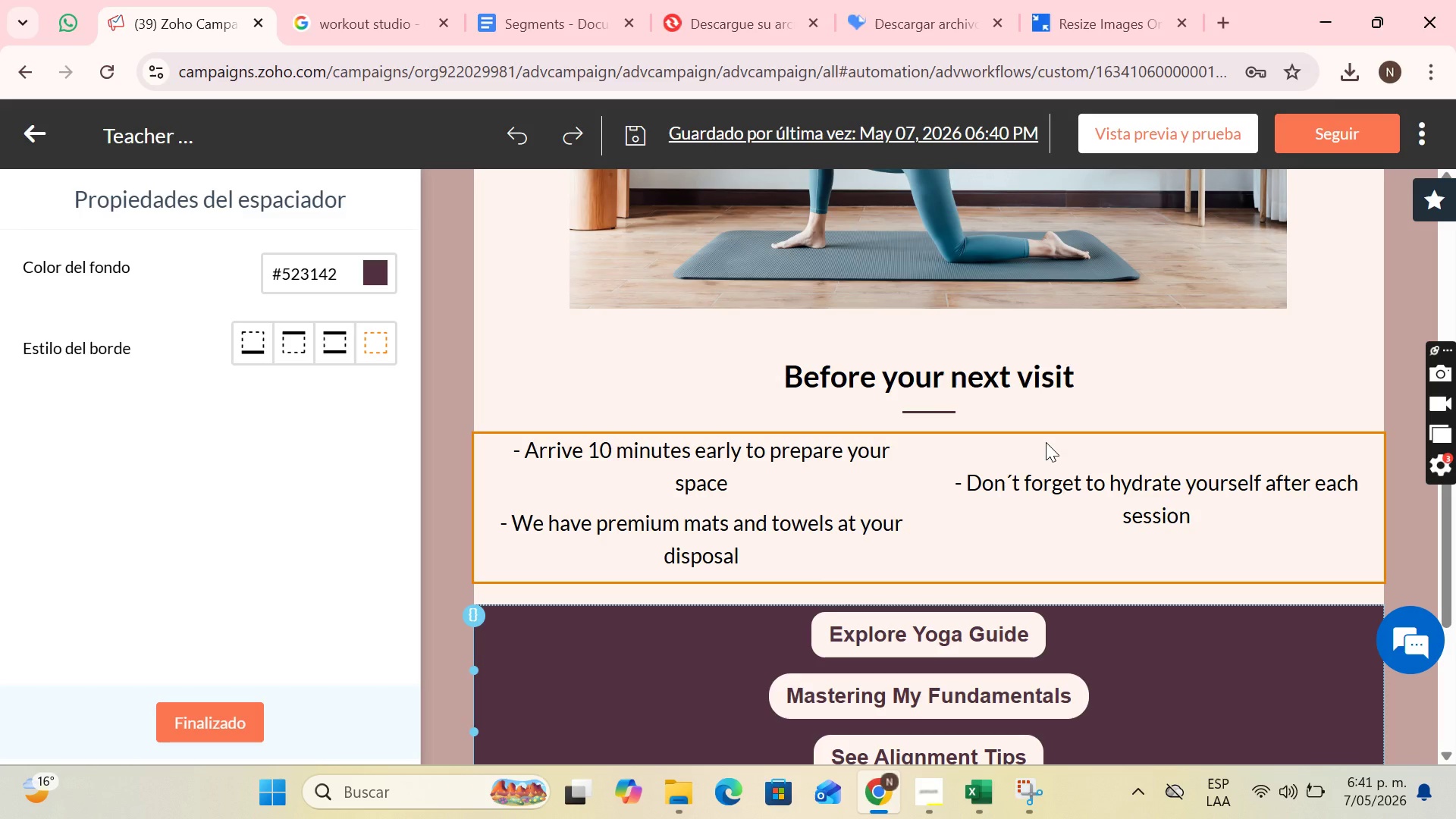 
key(Control+Z)
 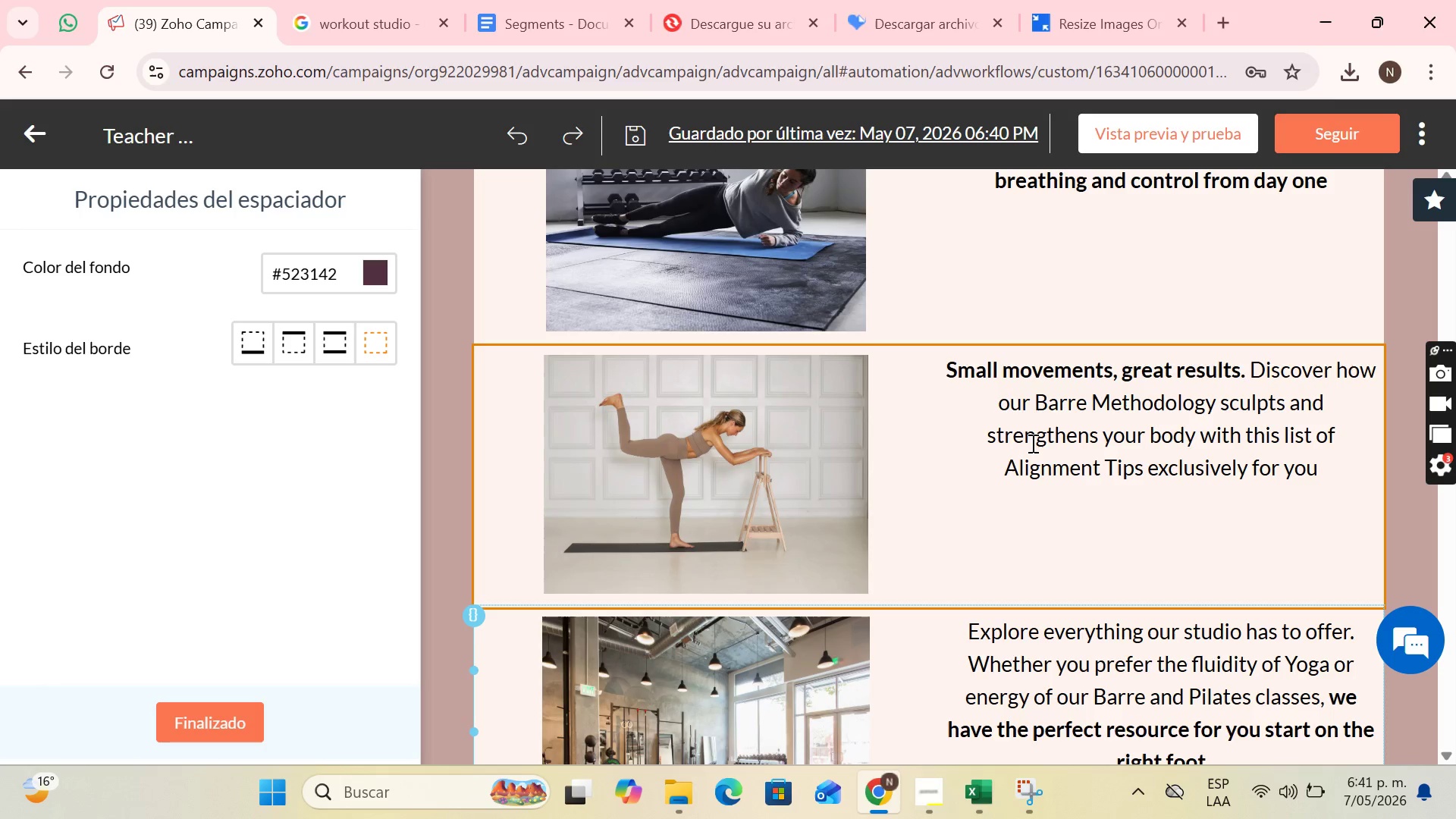 
wait(8.27)
 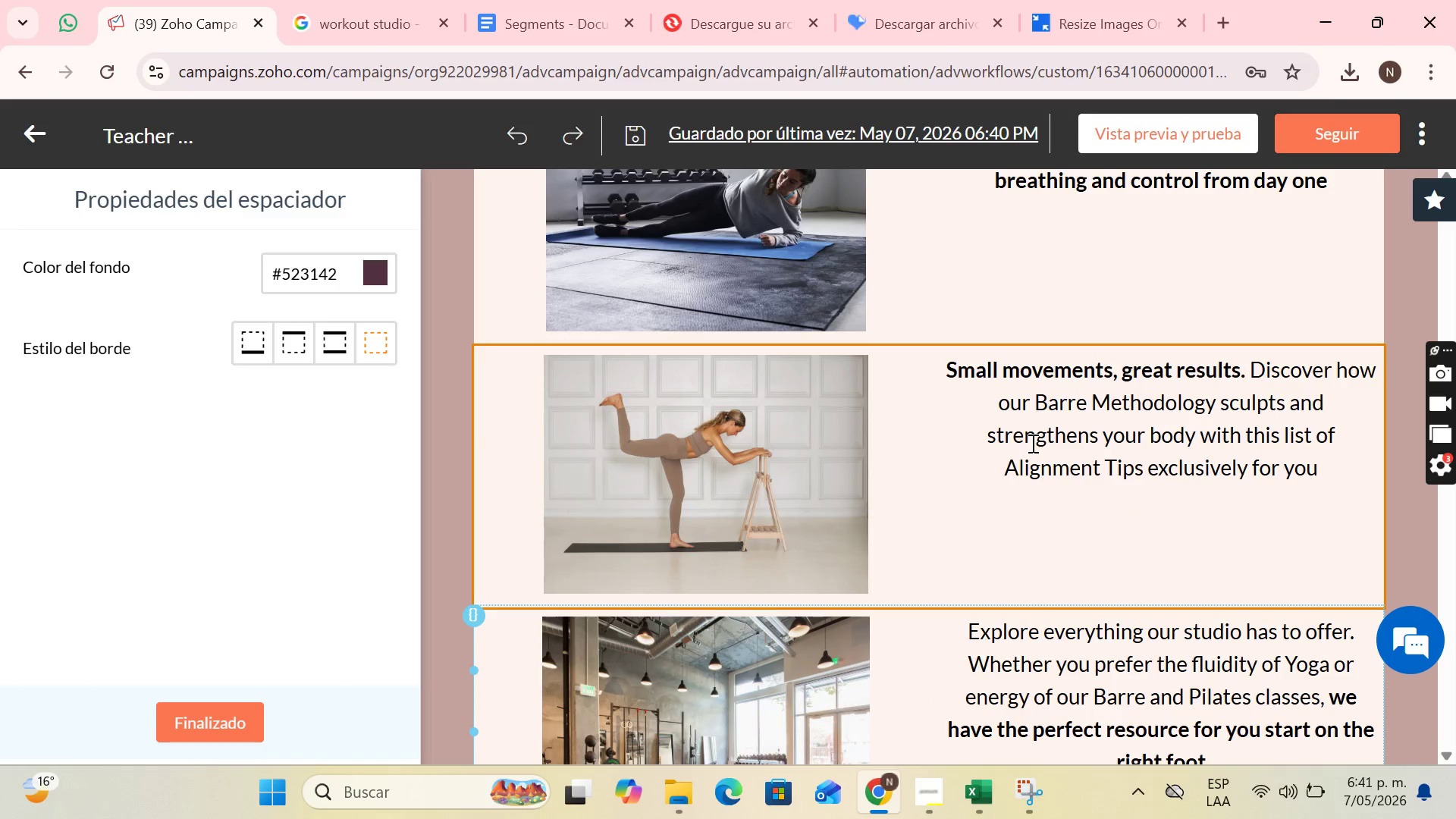 
key(Control+Y)
 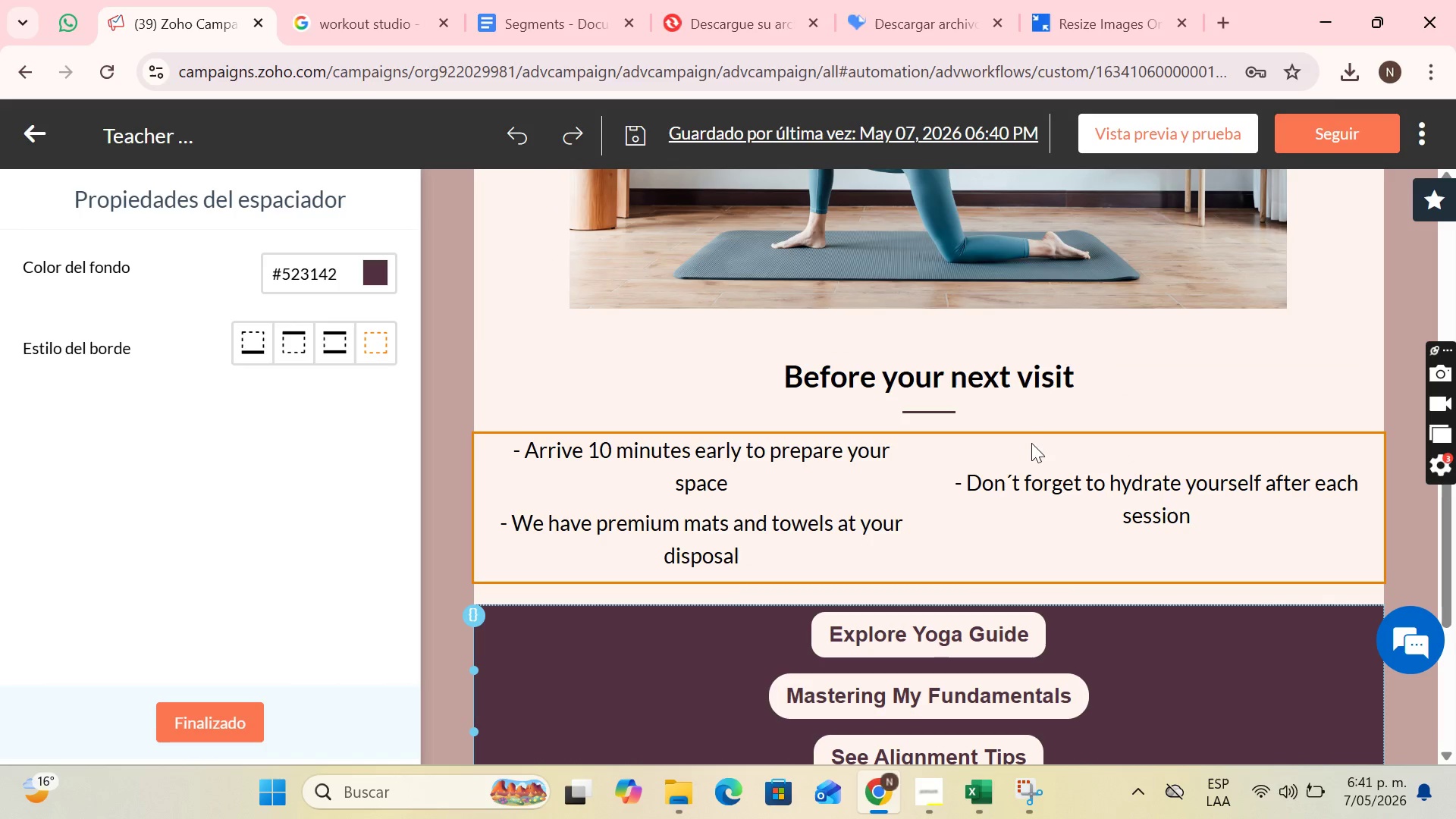 
scroll: coordinate [1219, 440], scroll_direction: down, amount: 2.0
 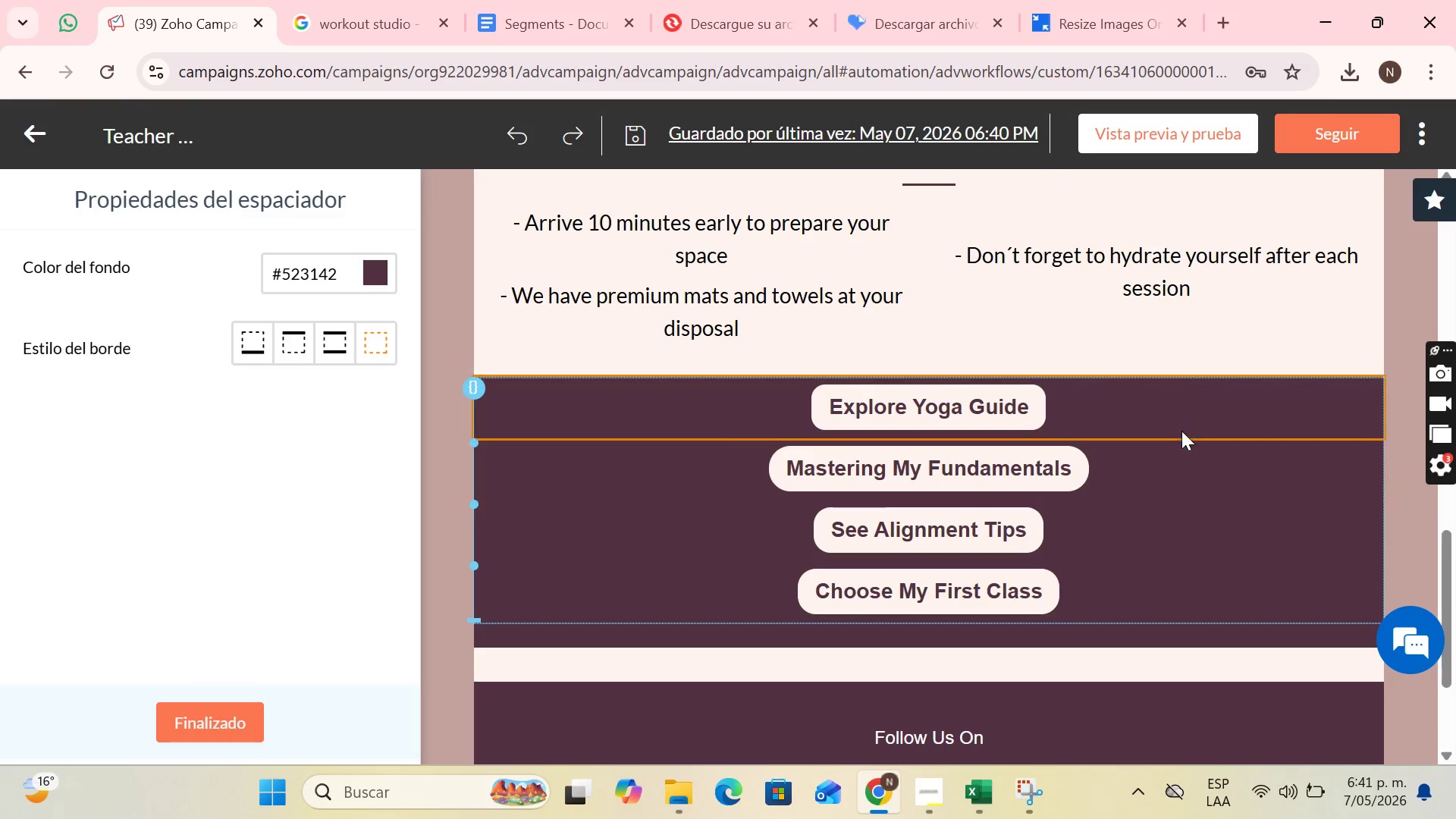 
scroll: coordinate [1182, 426], scroll_direction: up, amount: 3.0
 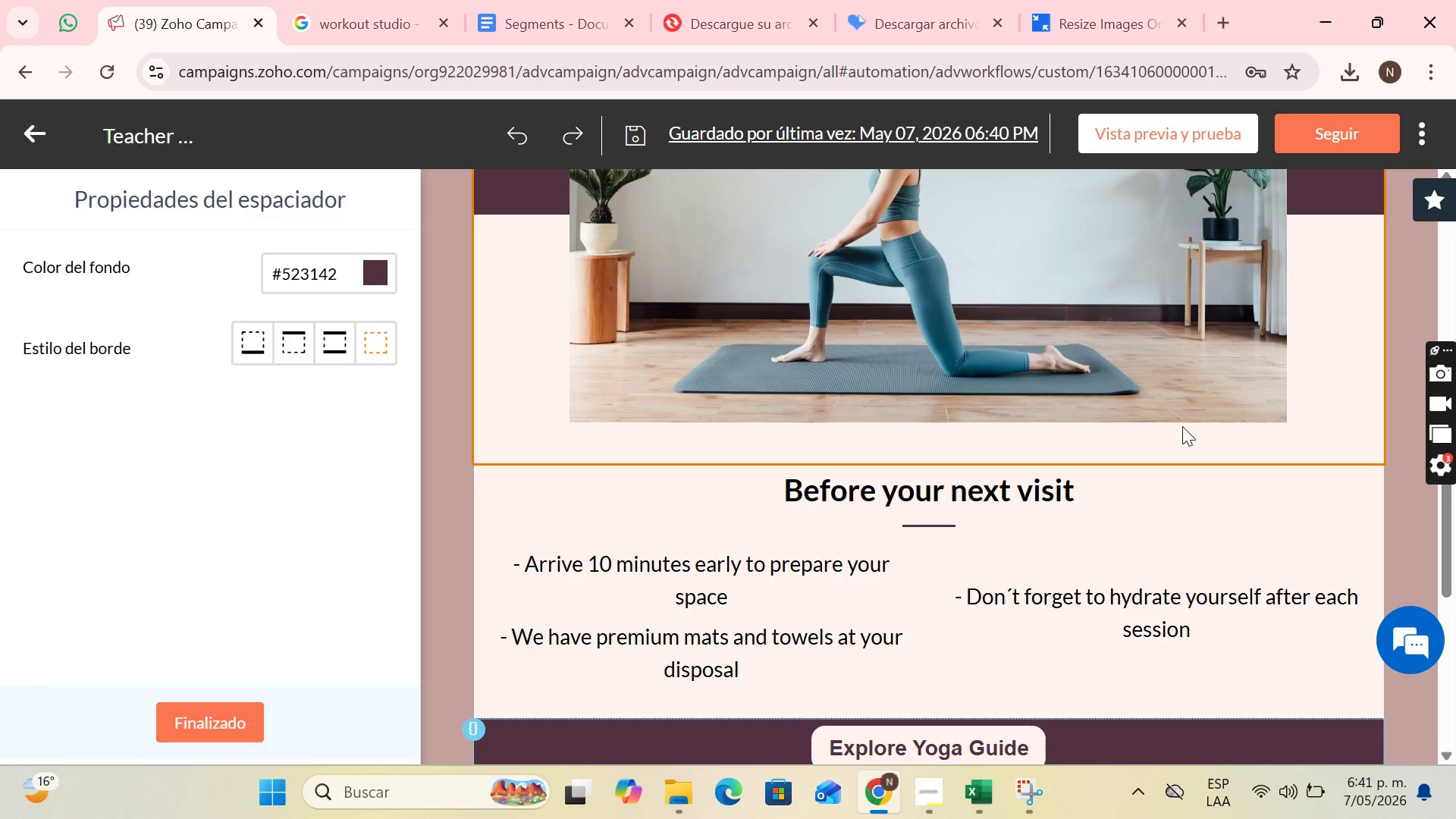 
wait(10.28)
 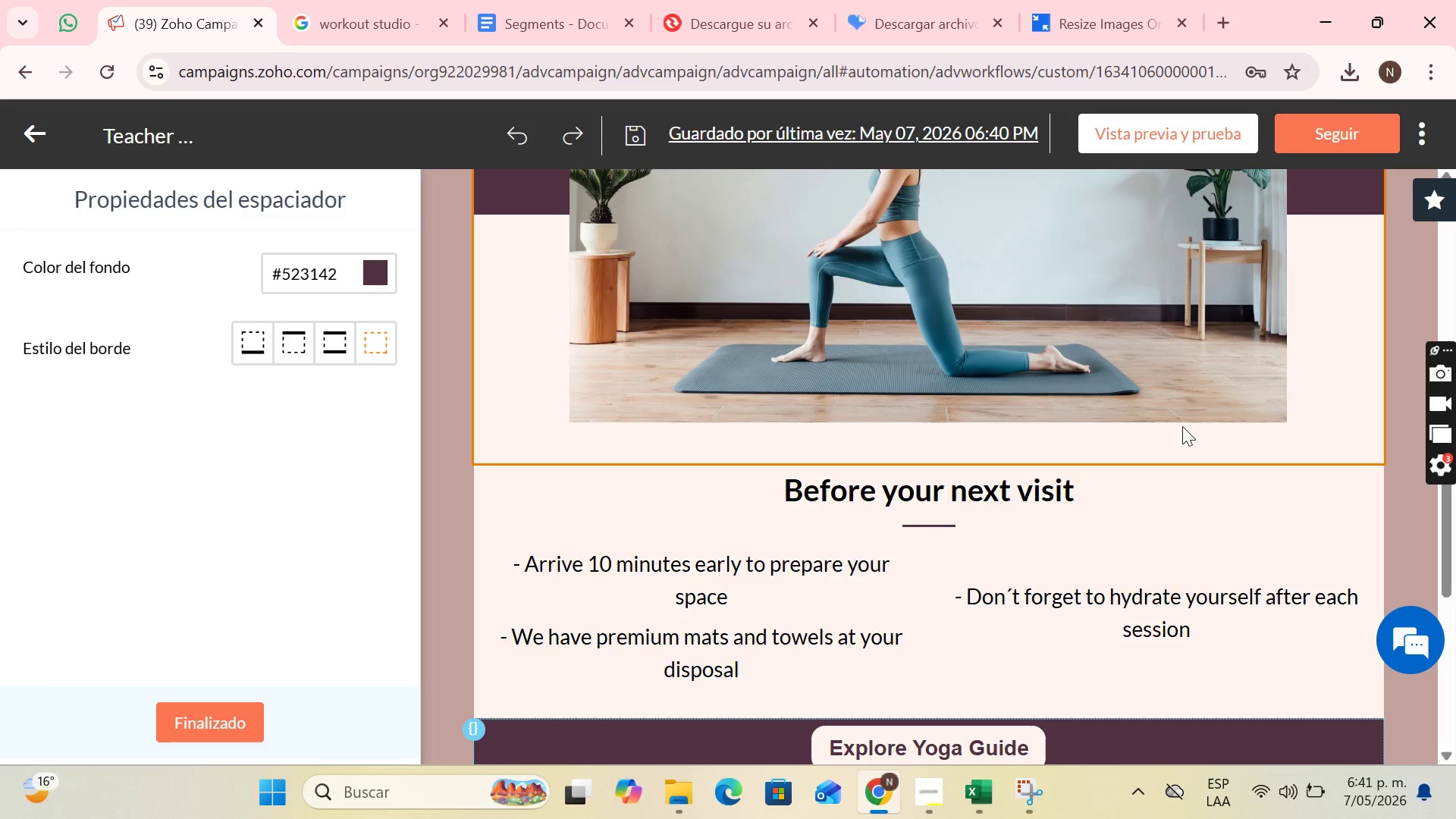 
scroll: coordinate [947, 554], scroll_direction: none, amount: 0.0
 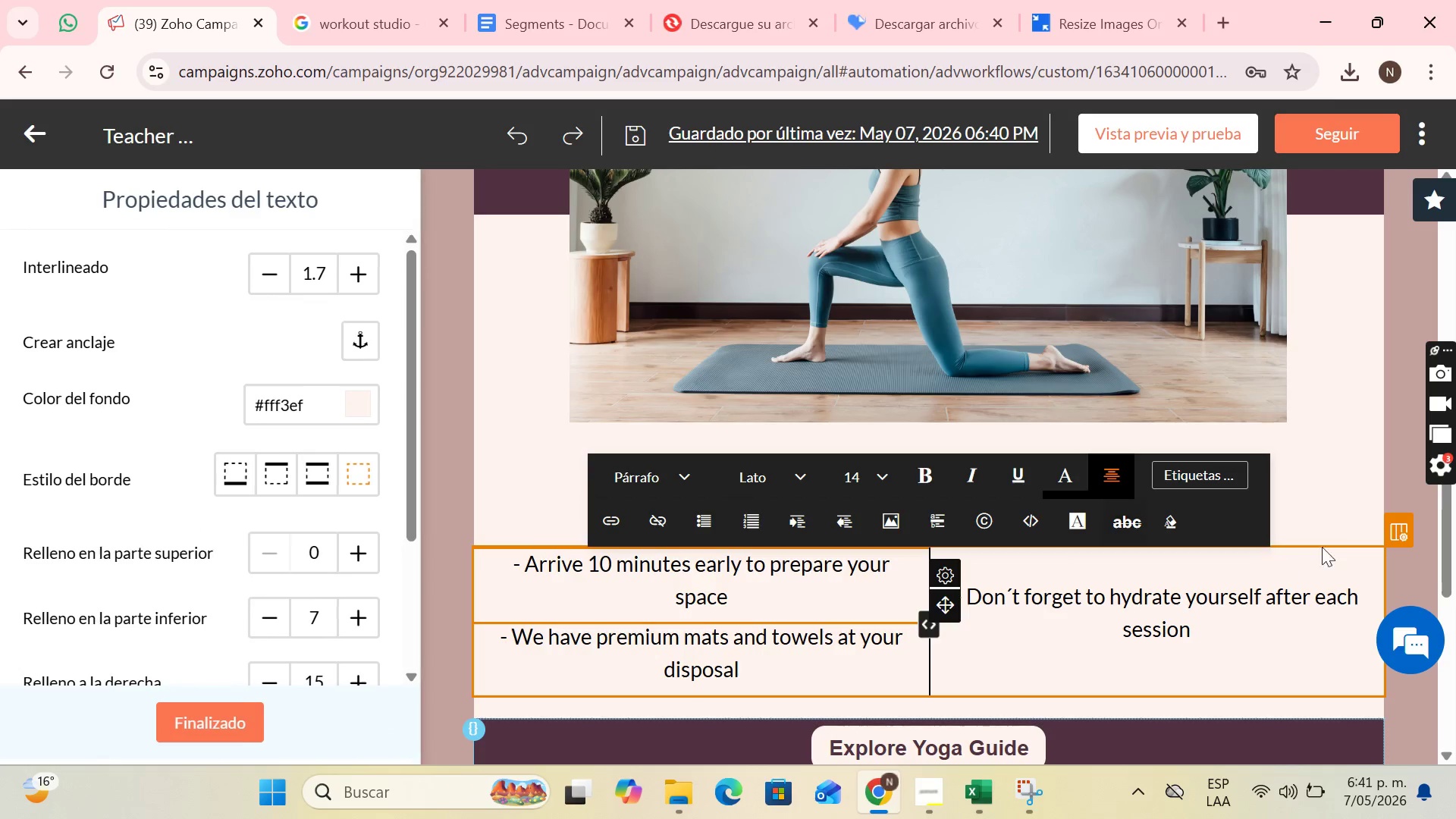 
left_click([1392, 536])
 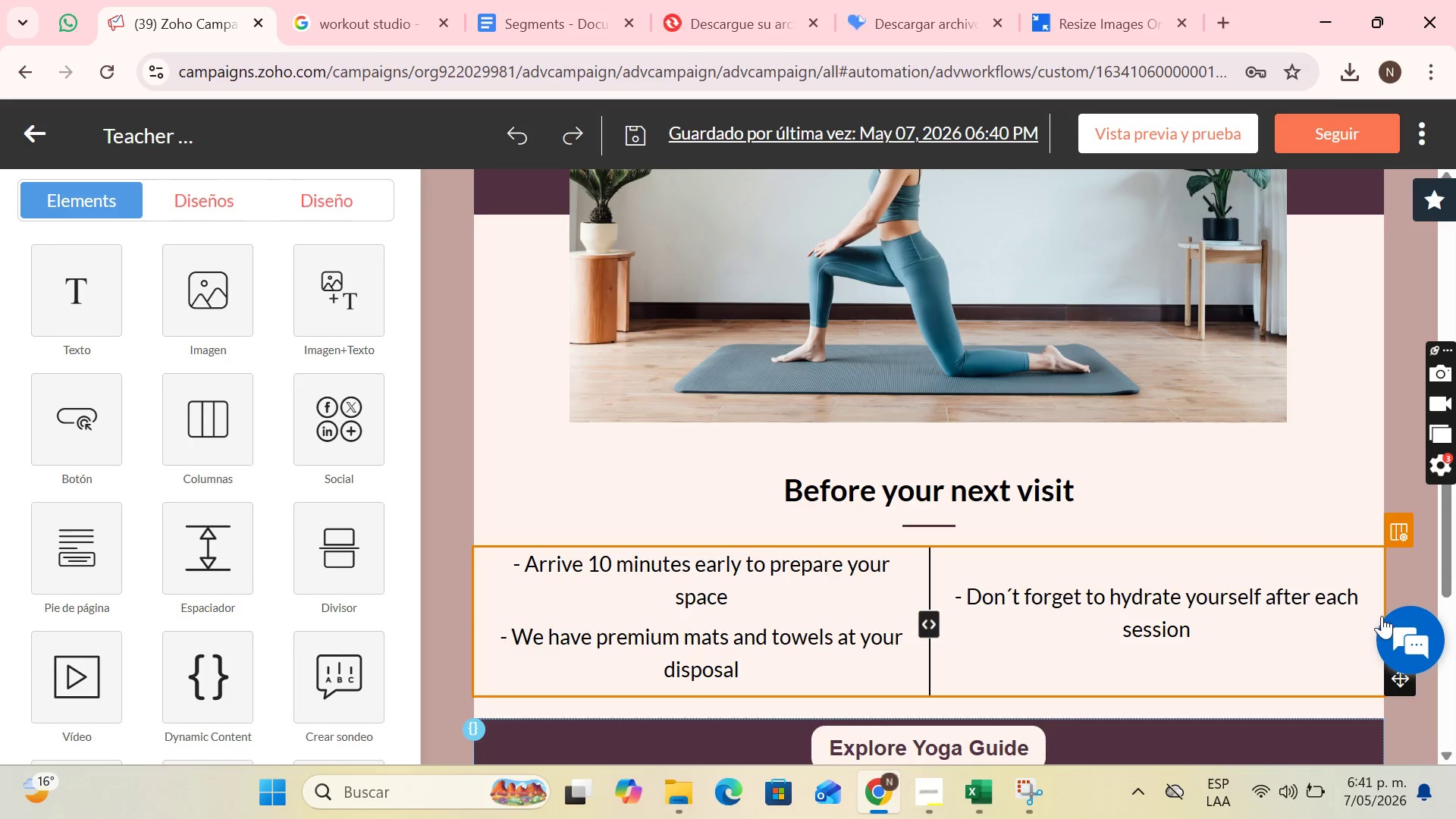 
scroll: coordinate [1378, 571], scroll_direction: down, amount: 2.0
 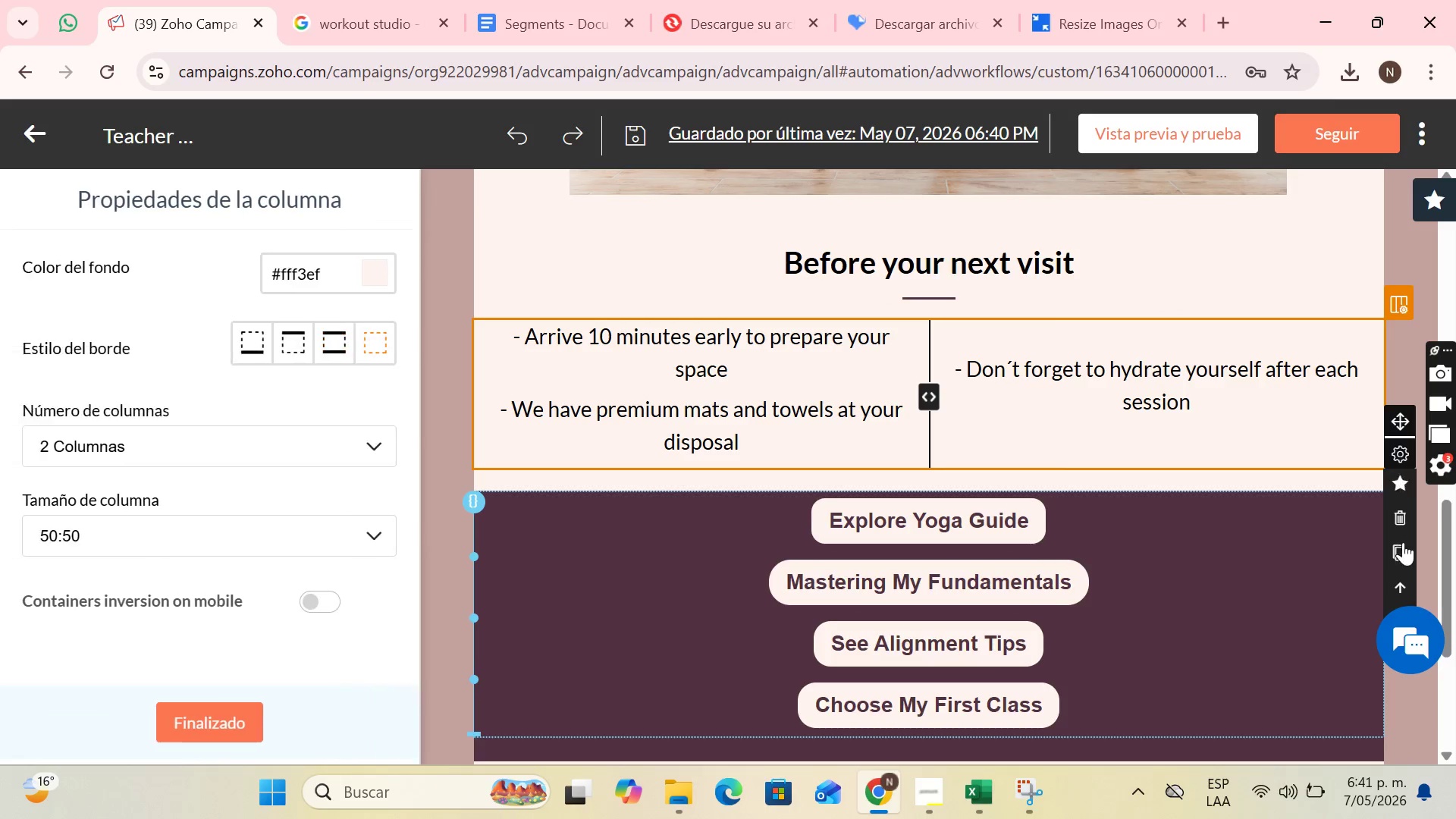 
left_click([1404, 548])
 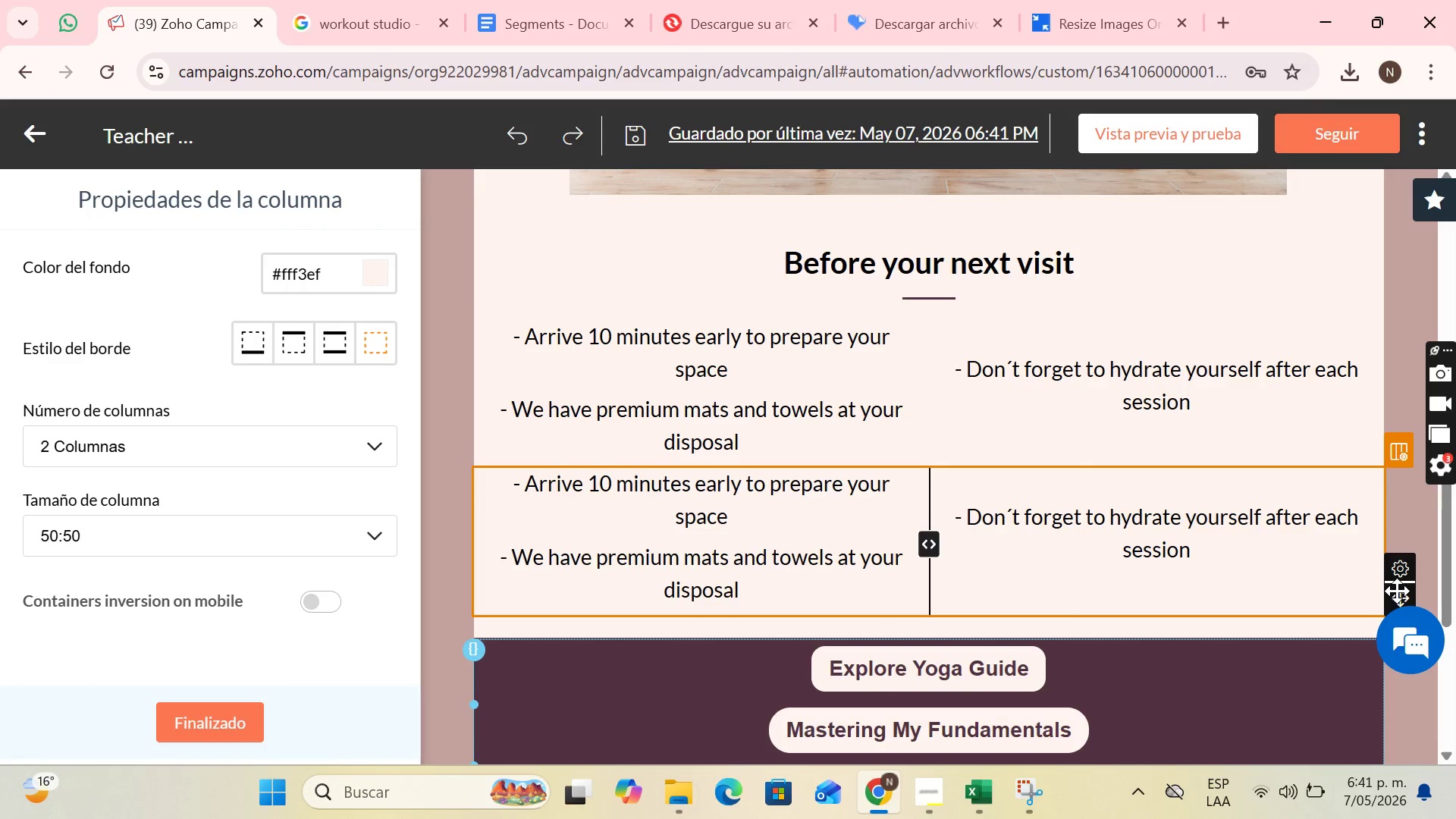 
left_click_drag(start_coordinate=[1399, 600], to_coordinate=[925, 422])
 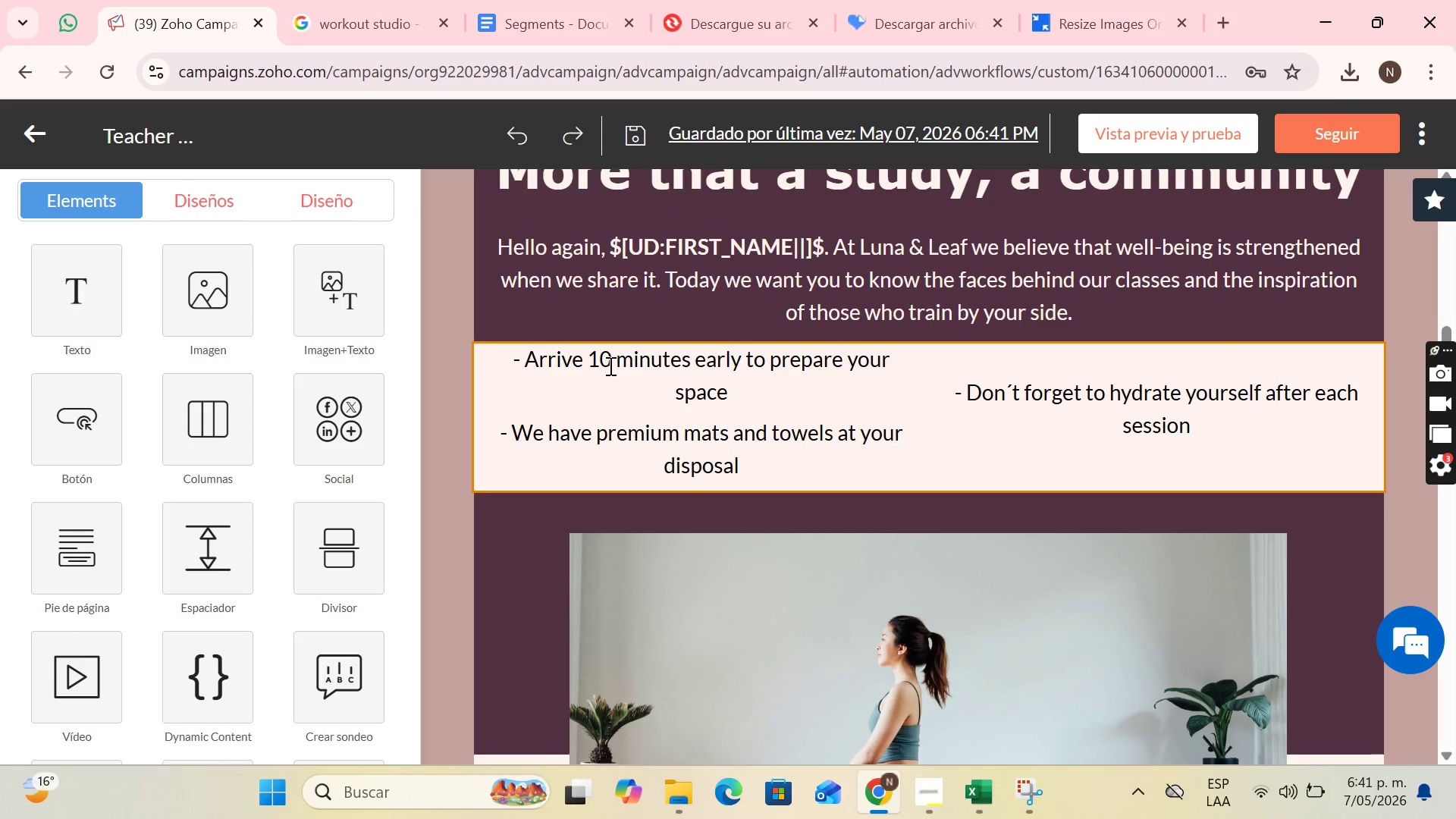 
left_click([667, 386])
 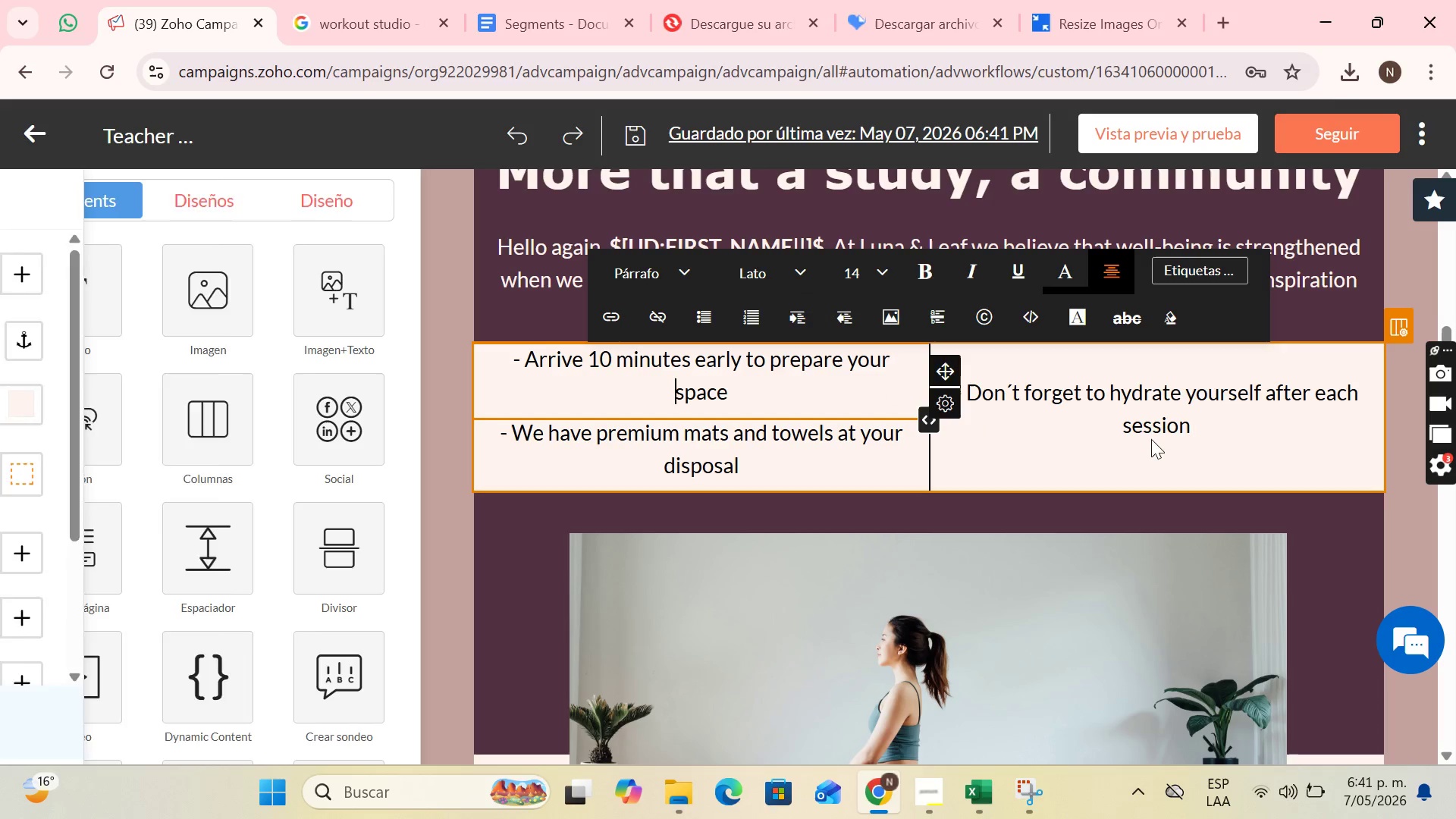 
left_click([1152, 438])
 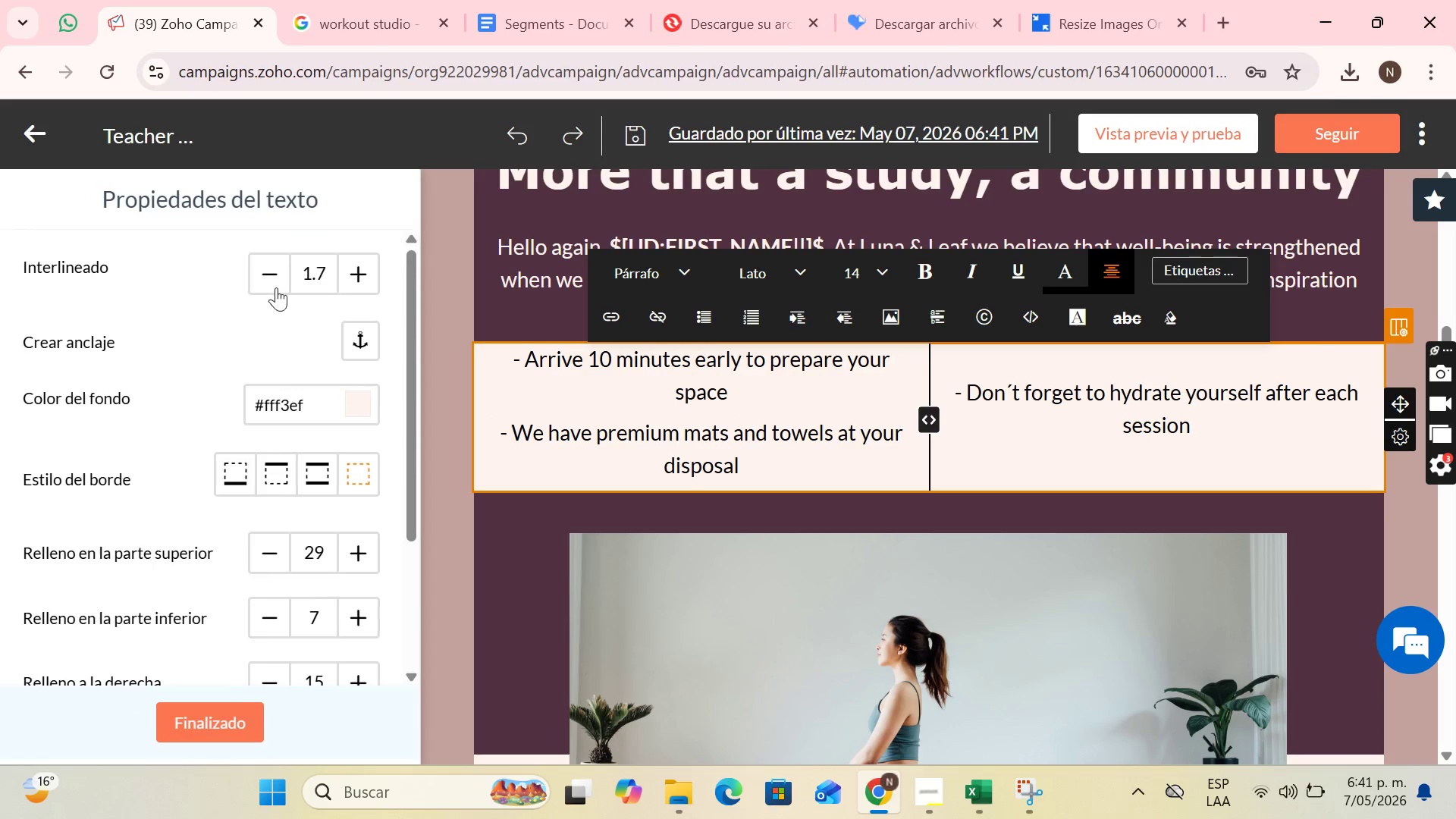 
left_click([446, 303])
 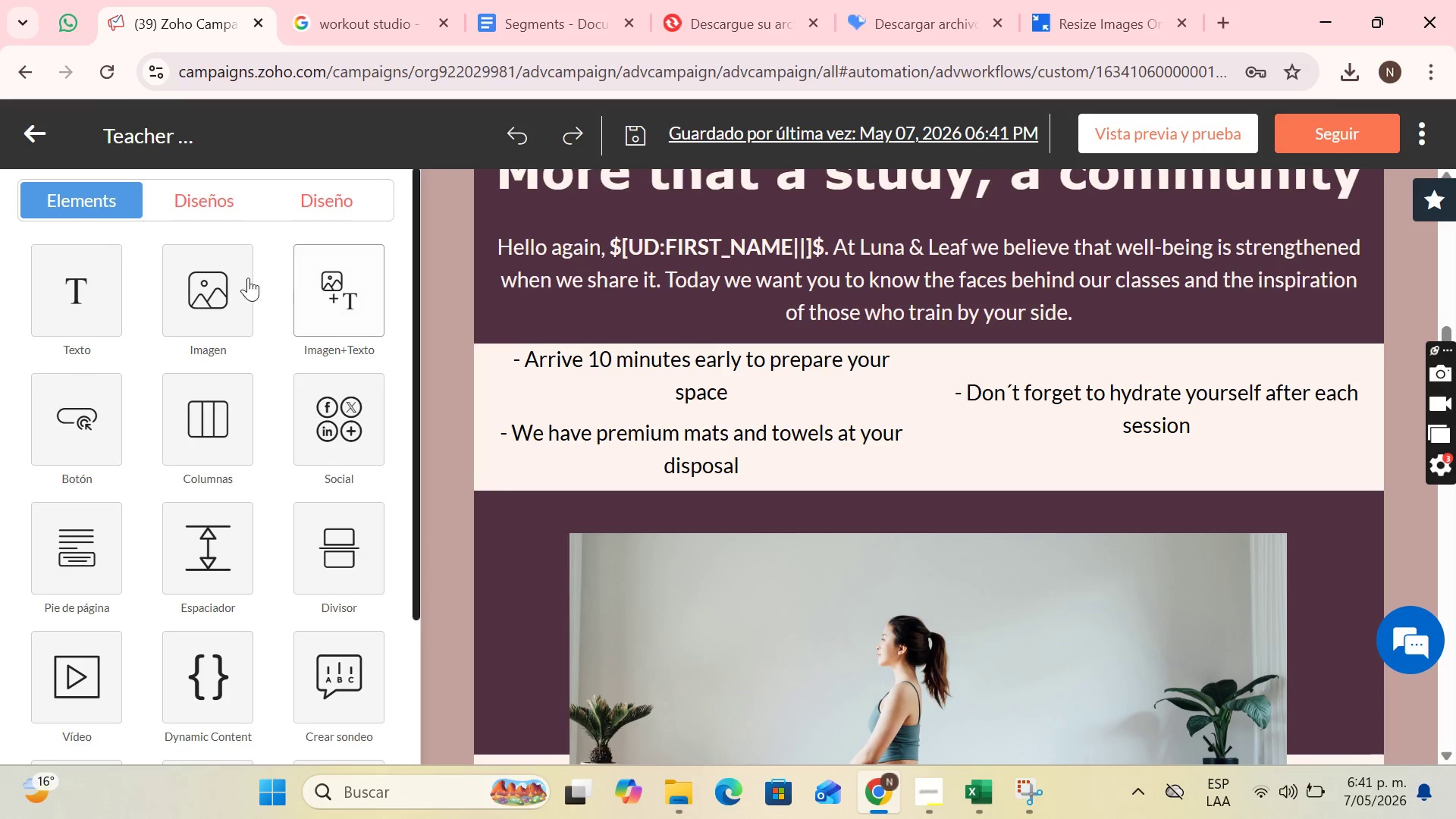 
left_click([230, 278])
 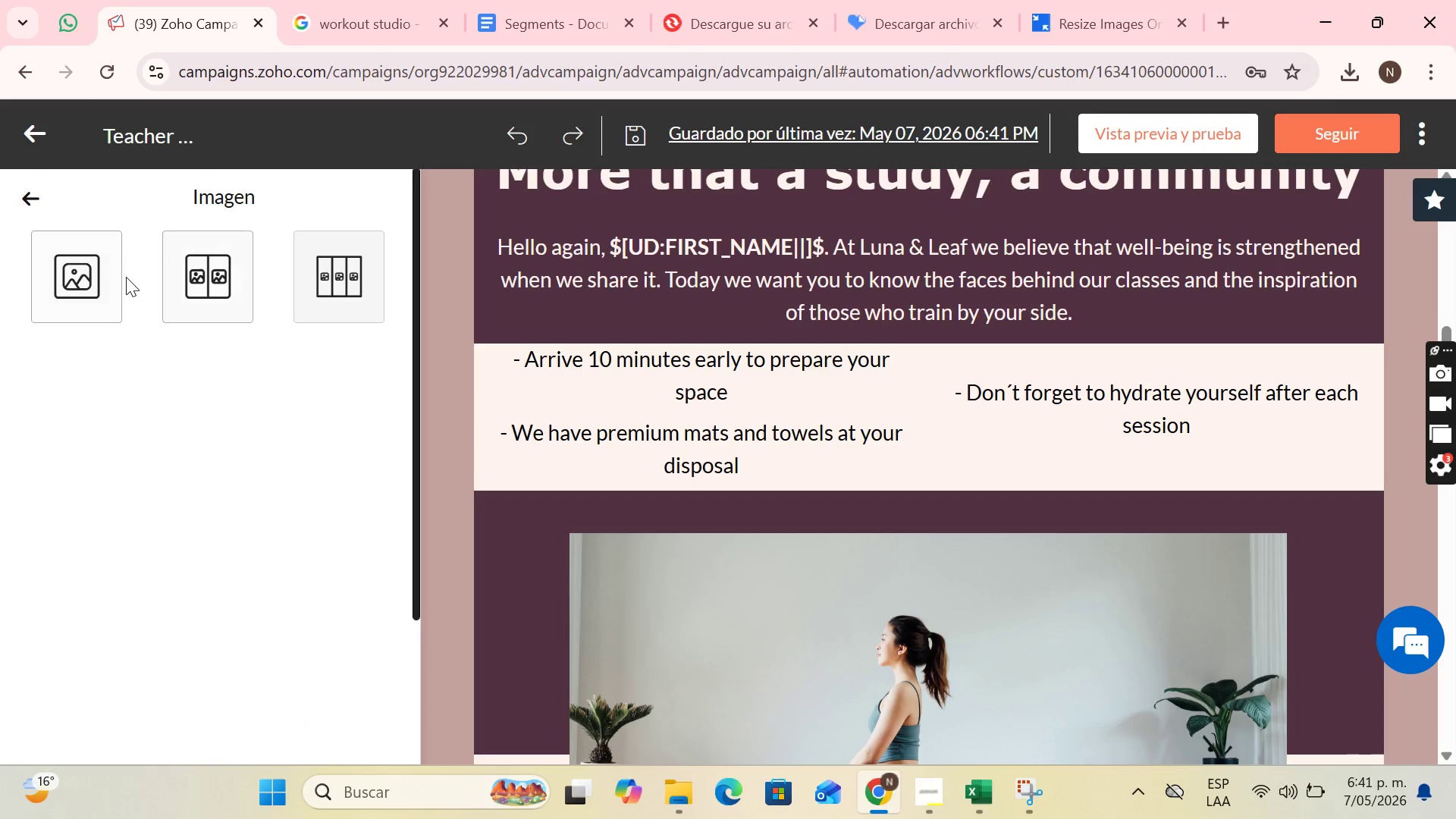 
left_click_drag(start_coordinate=[97, 272], to_coordinate=[1138, 428])
 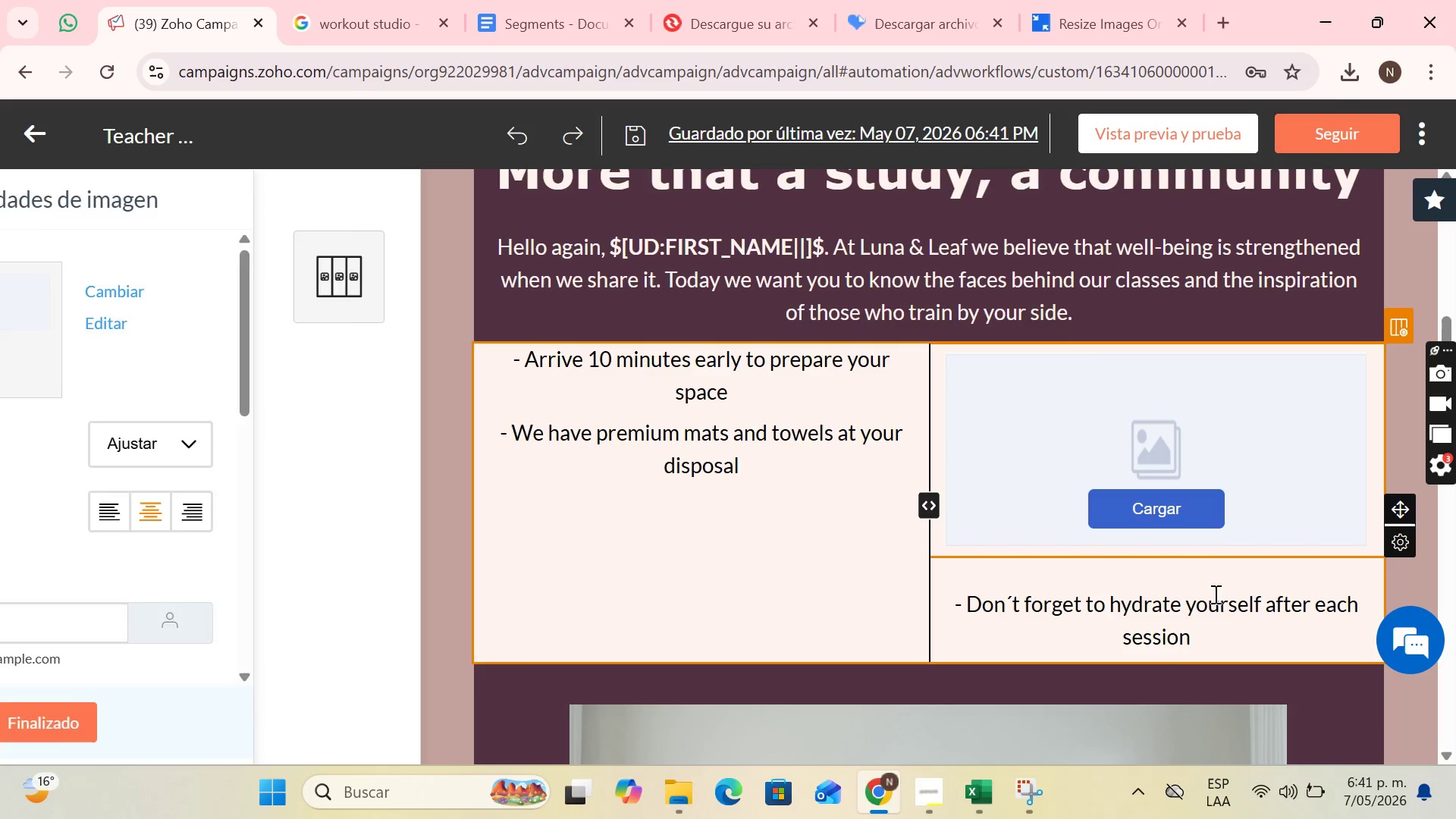 
left_click([1213, 599])
 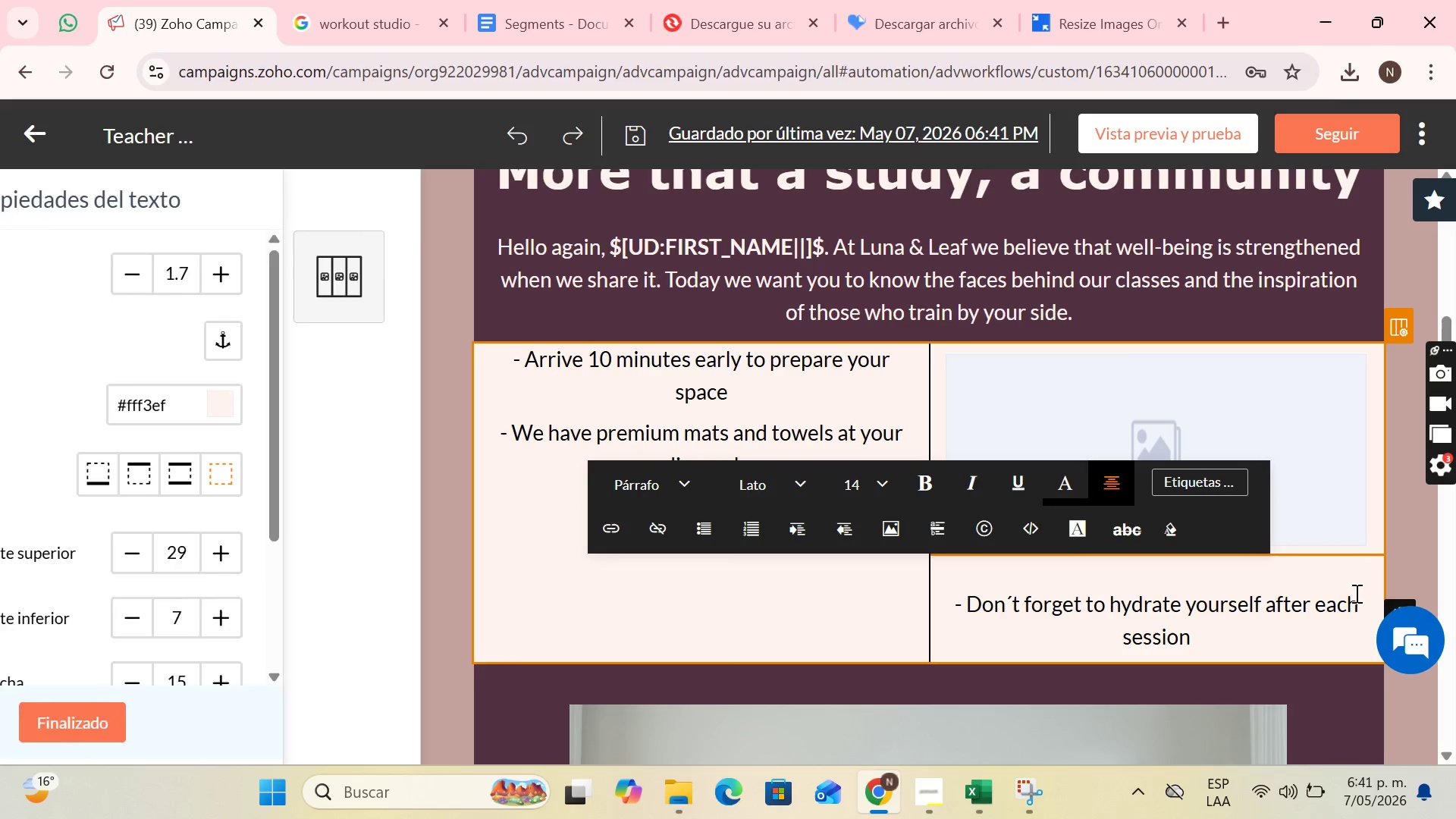 
scroll: coordinate [1395, 580], scroll_direction: down, amount: 2.0
 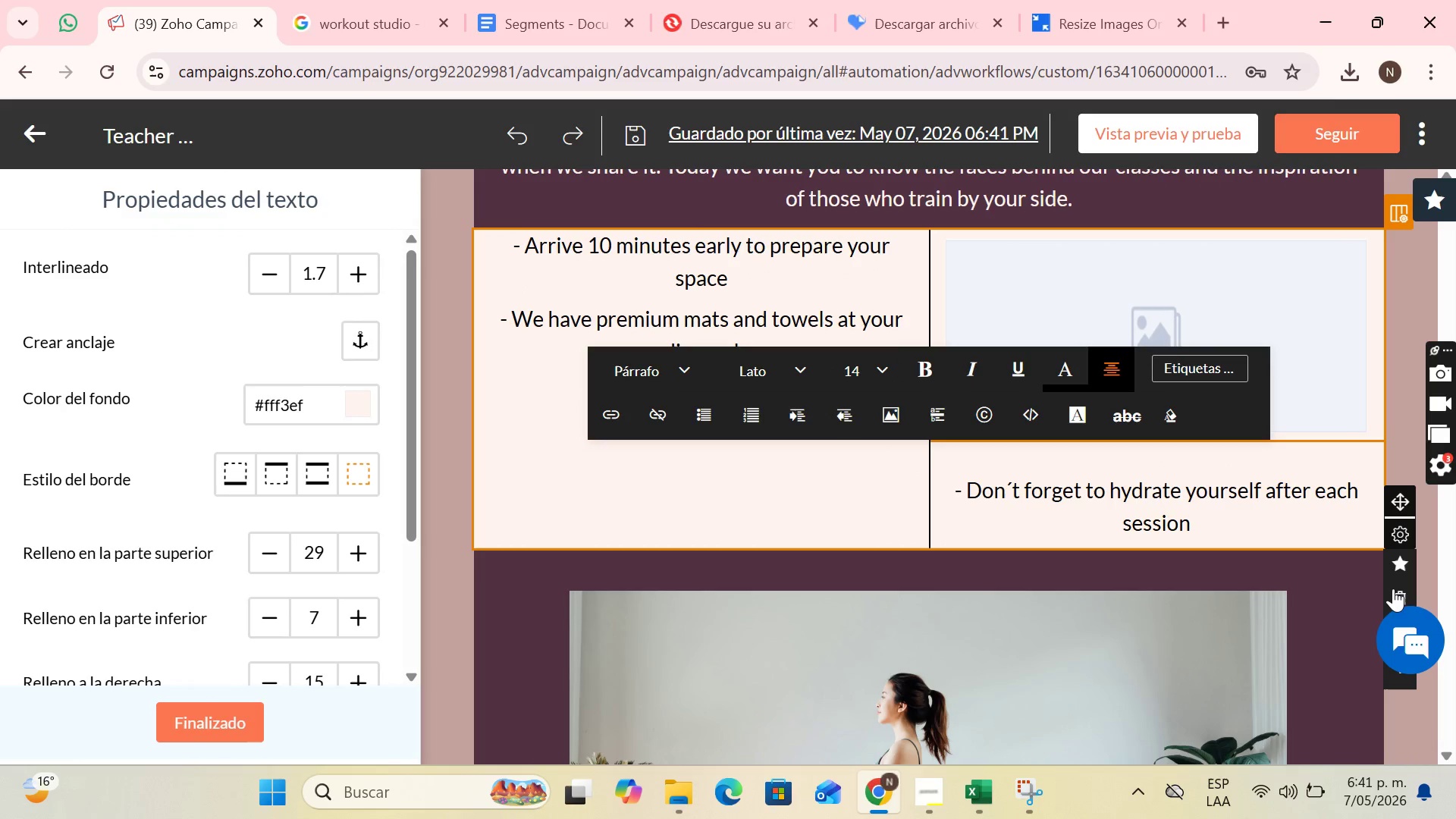 
left_click([1395, 595])
 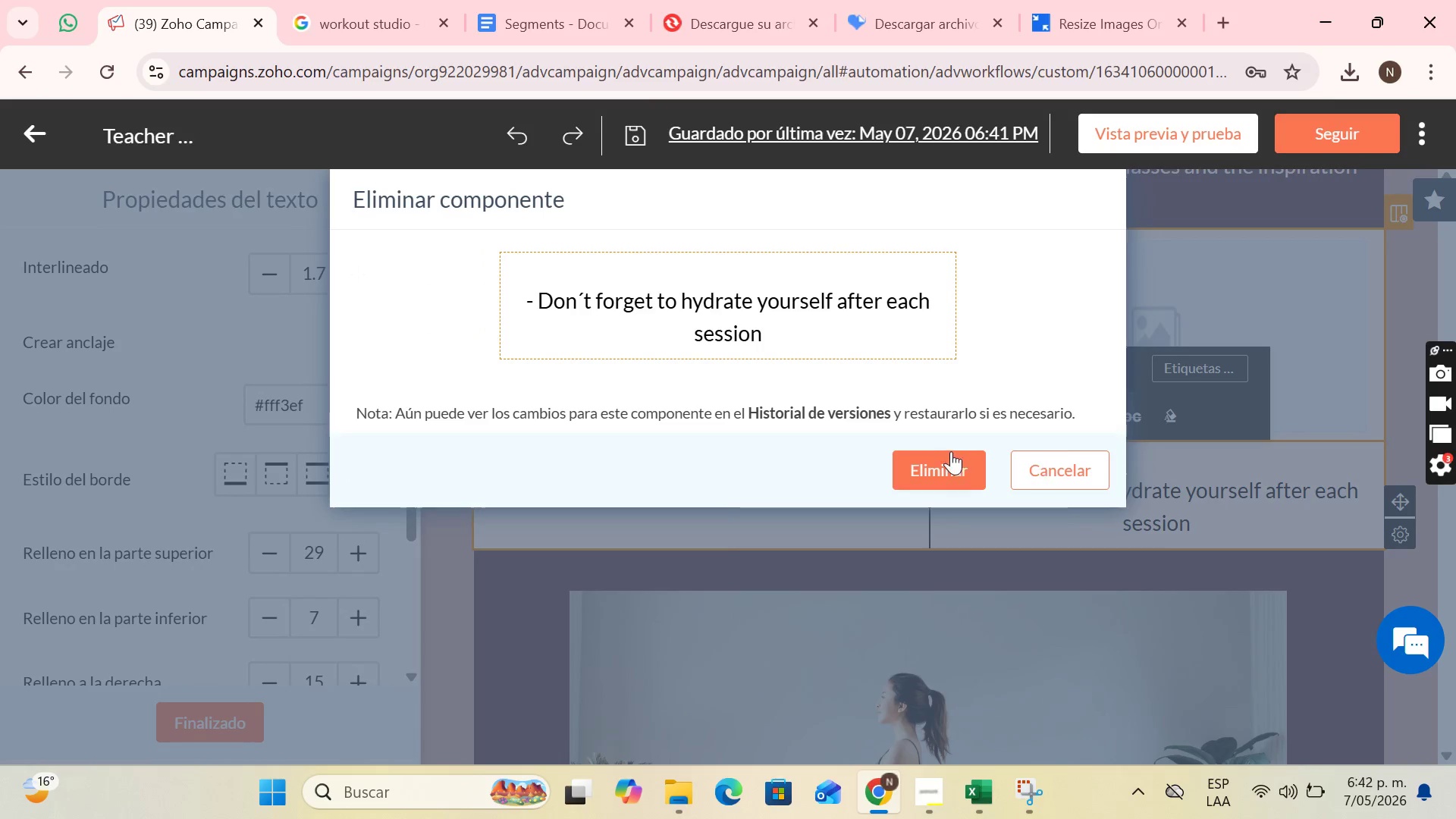 
left_click([923, 454])
 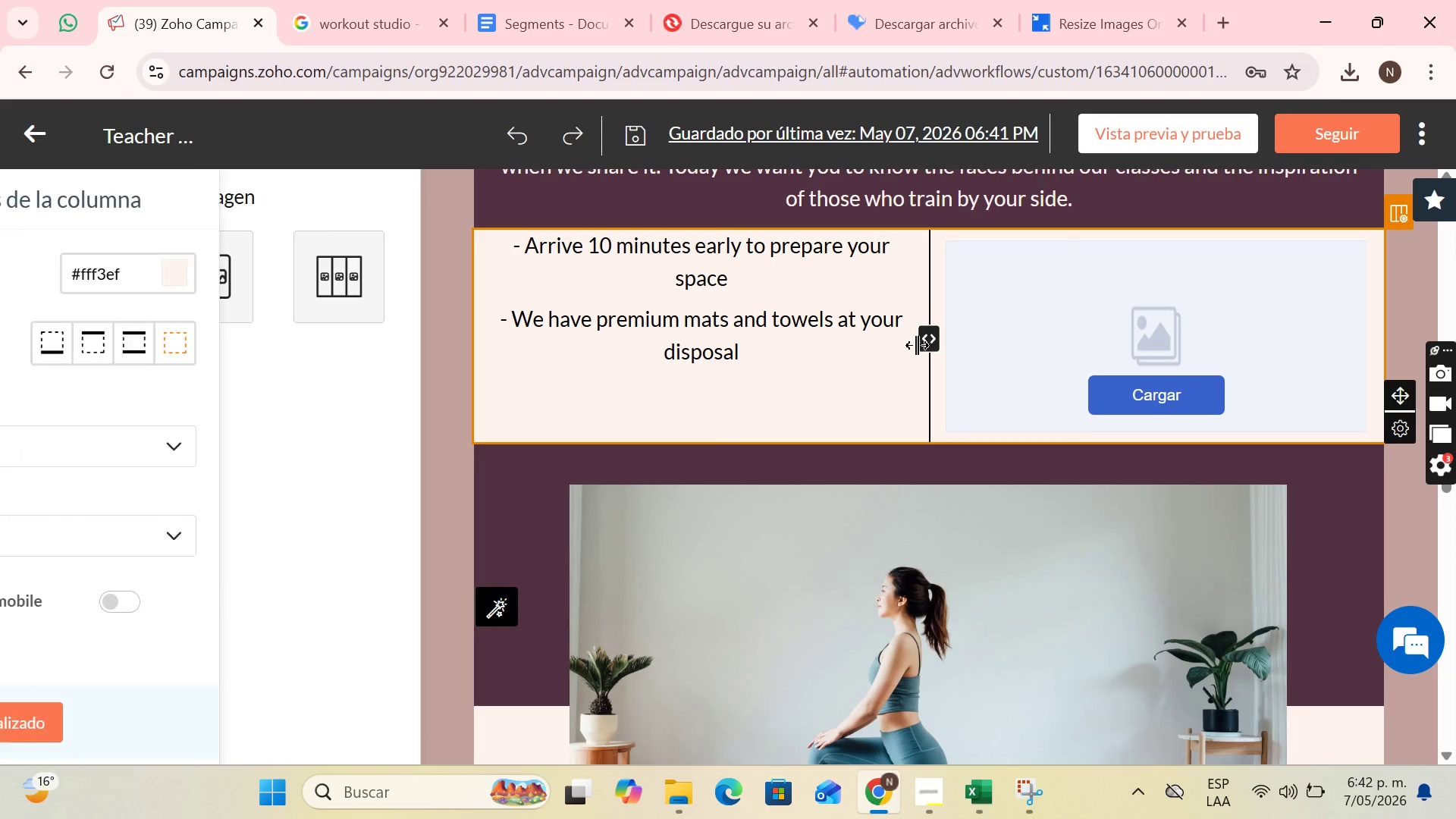 
scroll: coordinate [892, 354], scroll_direction: up, amount: 1.0
 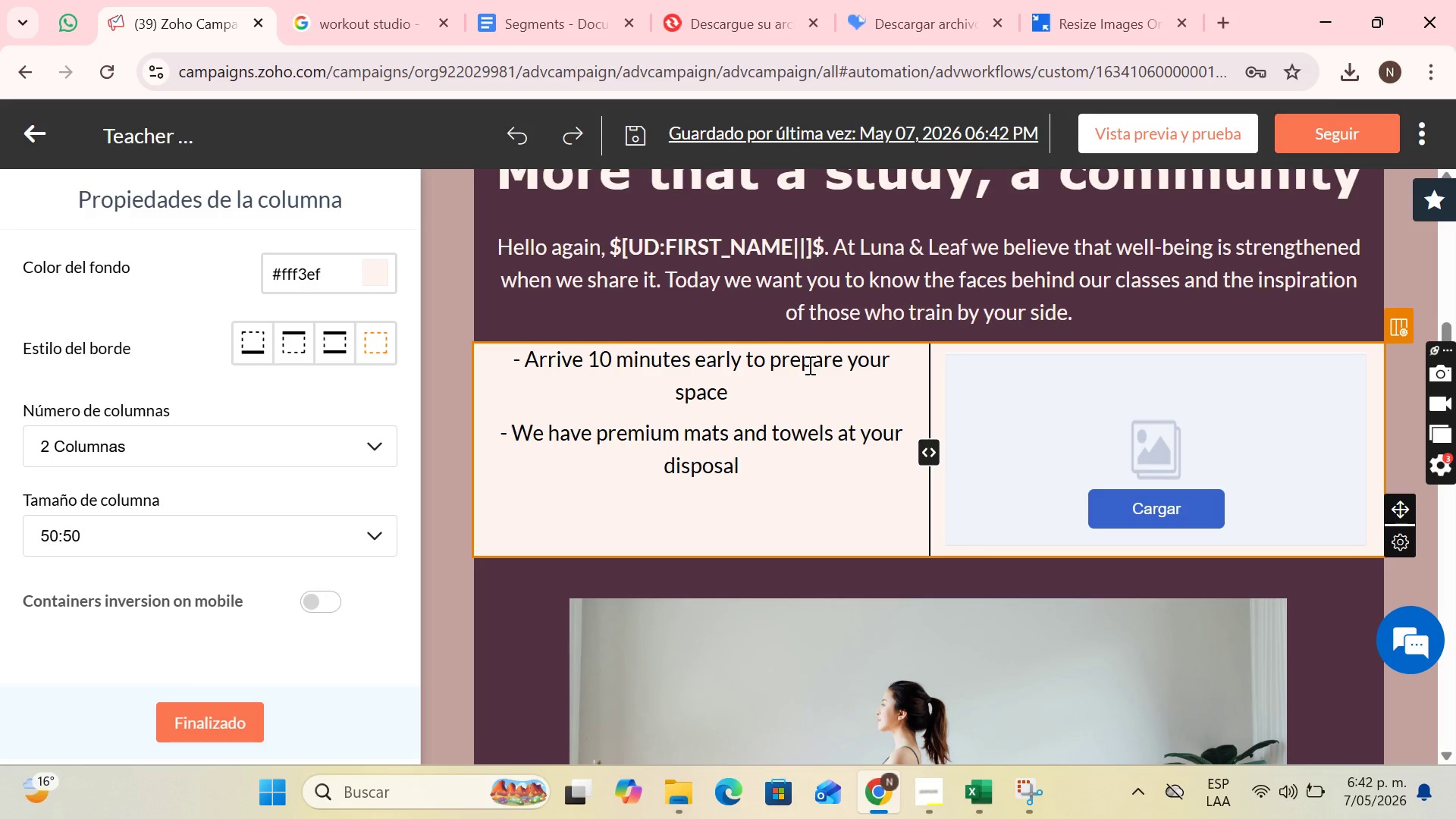 
wait(8.95)
 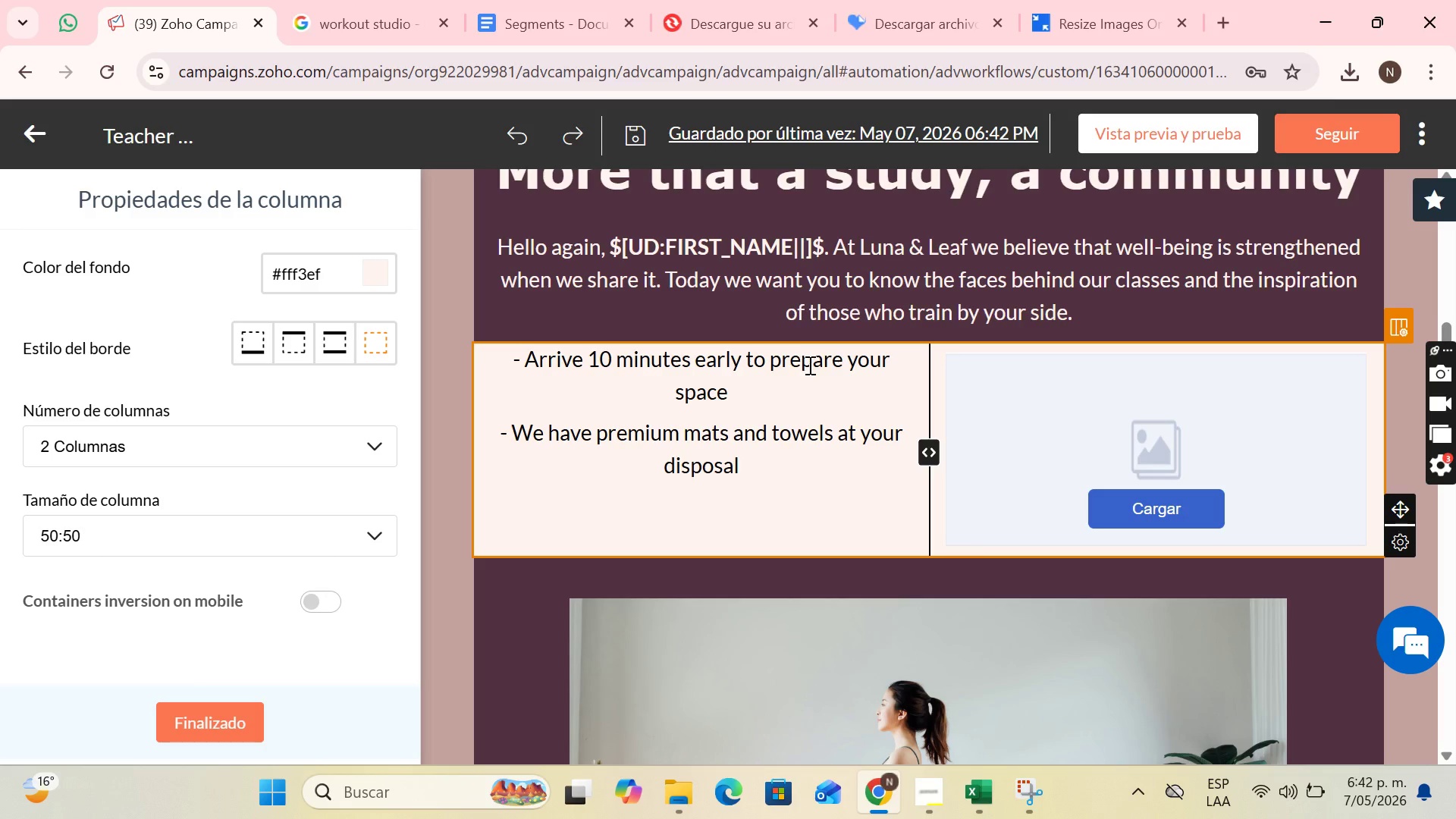 
left_click([806, 372])
 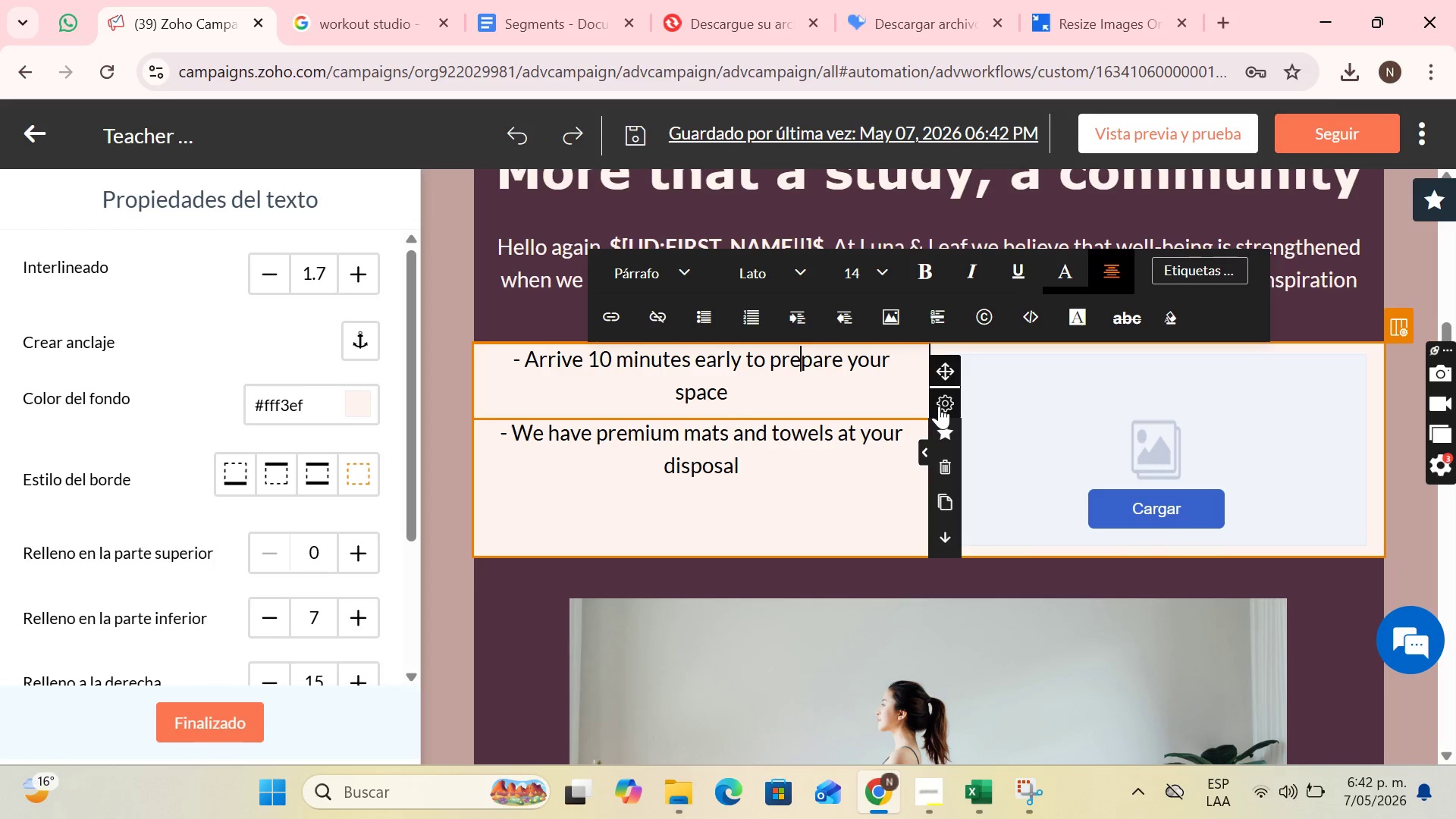 
left_click([945, 469])
 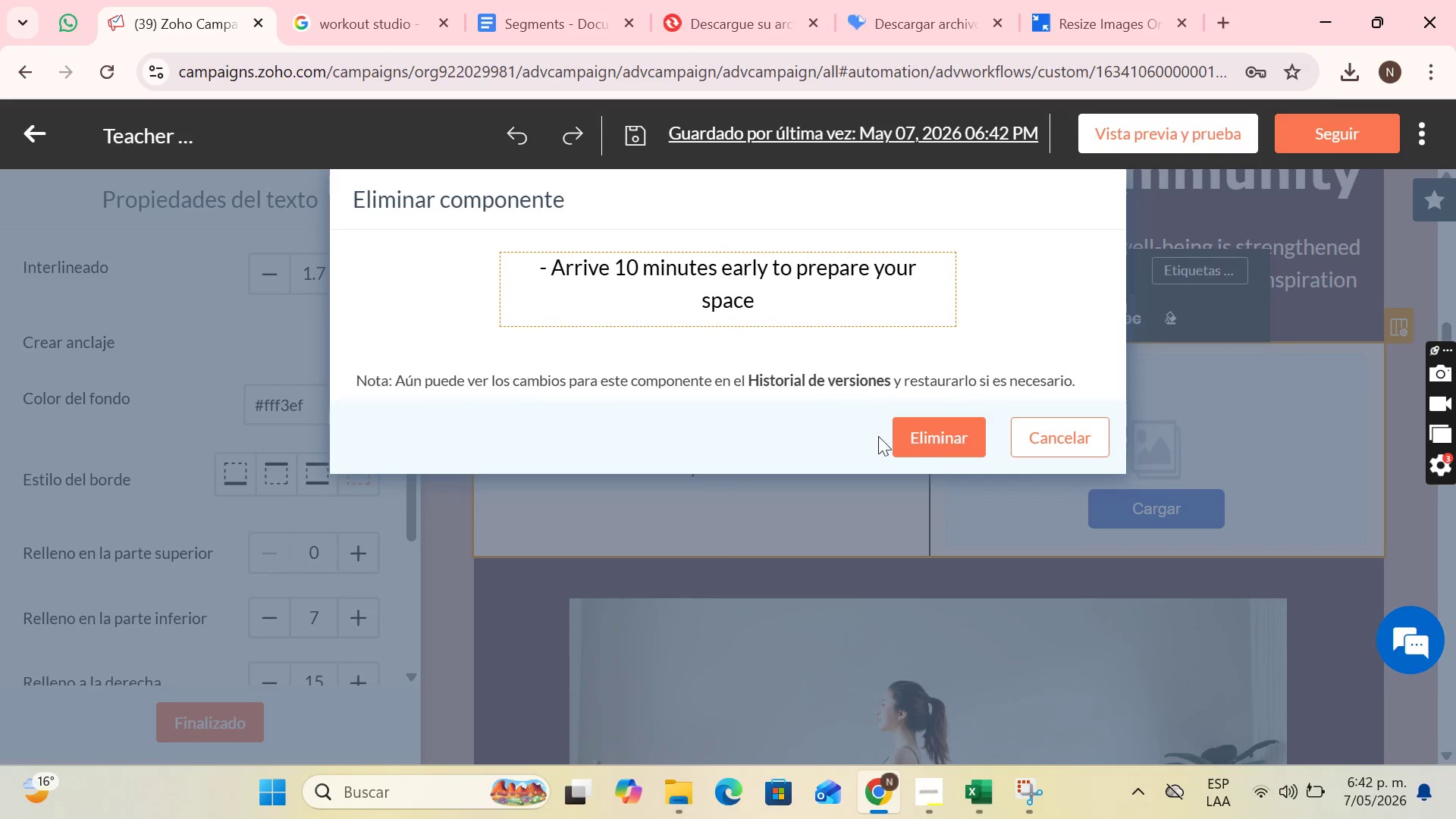 
left_click([940, 453])
 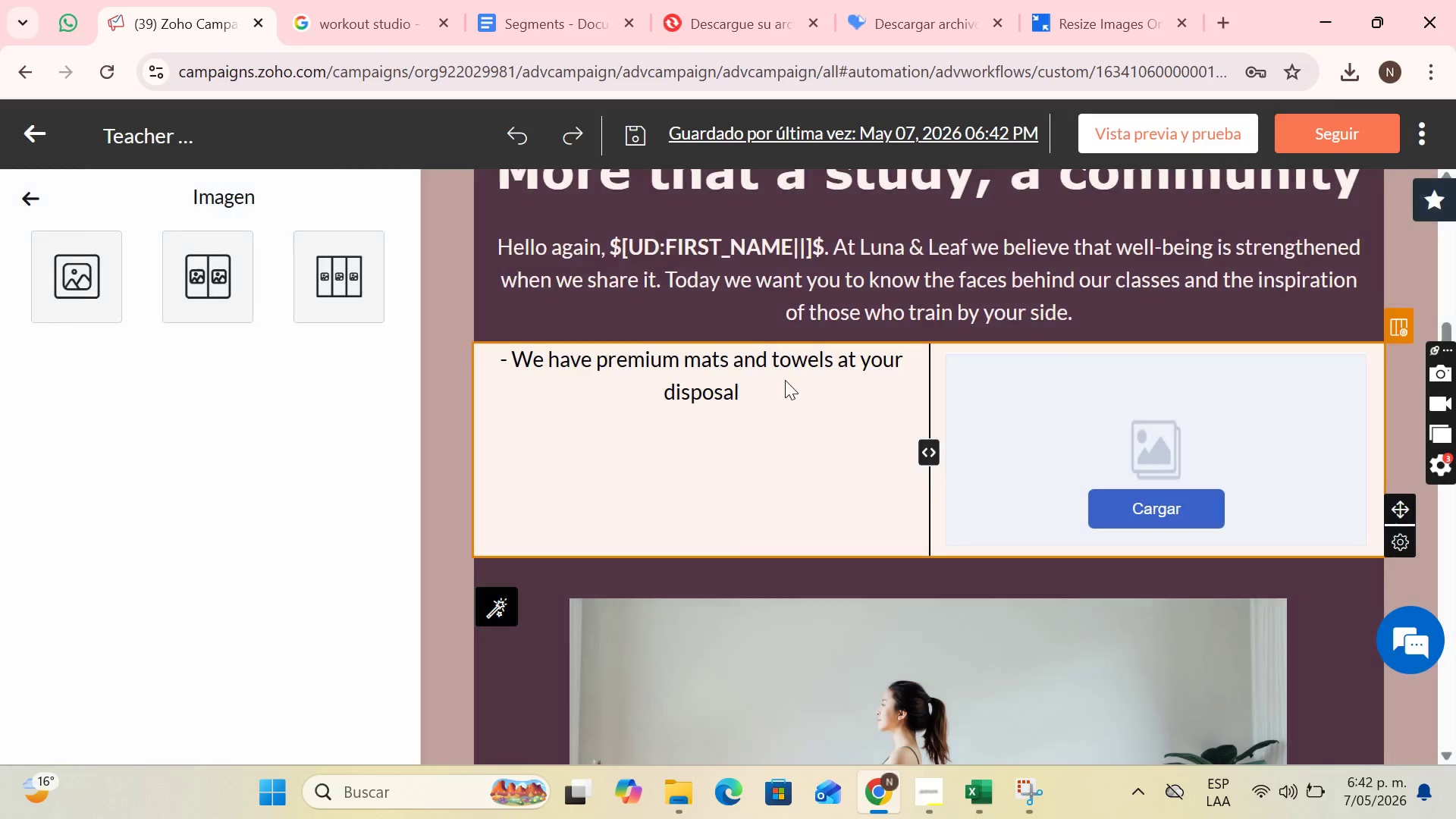 
left_click([784, 379])
 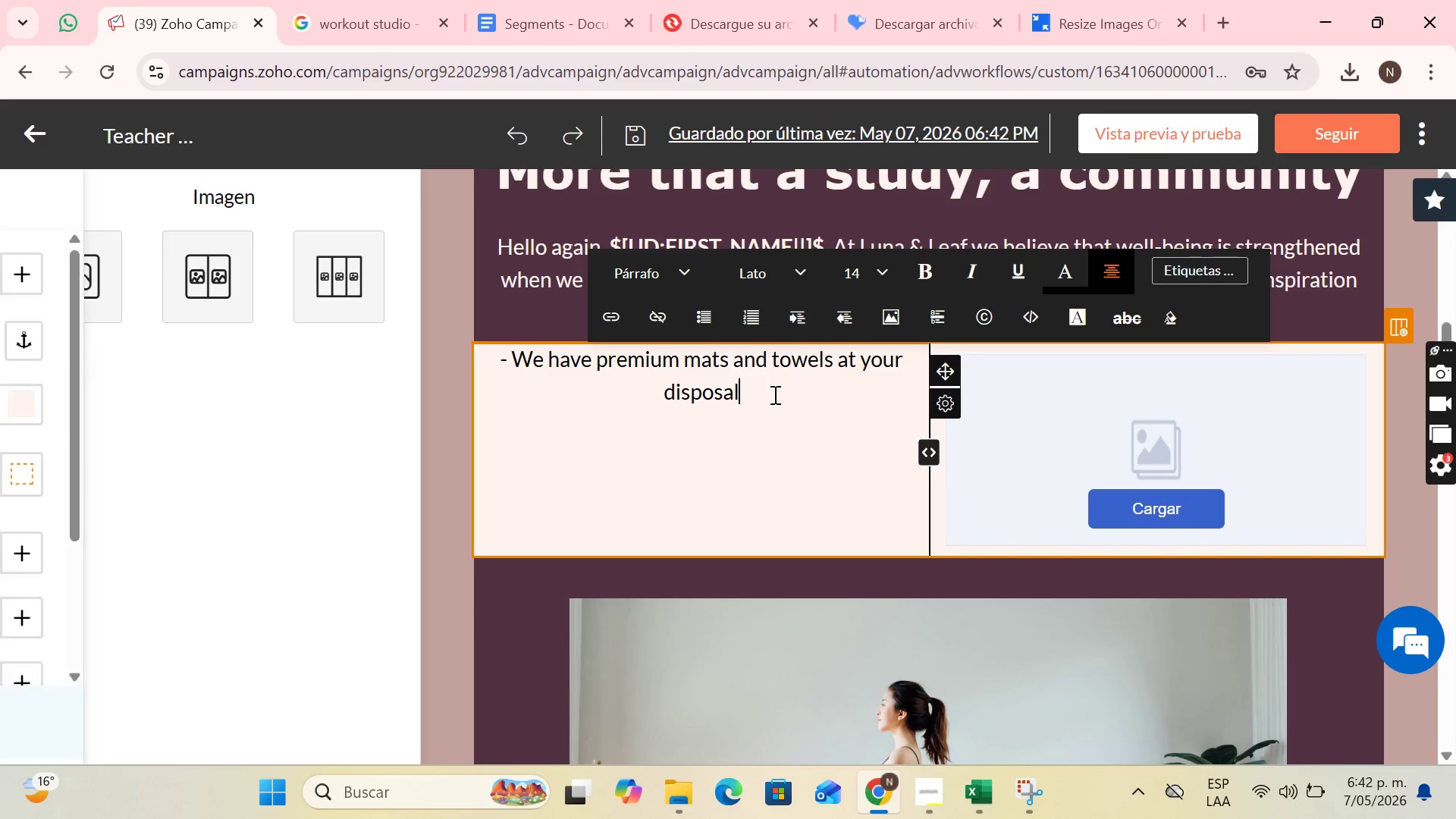 
left_click_drag(start_coordinate=[774, 394], to_coordinate=[519, 364])
 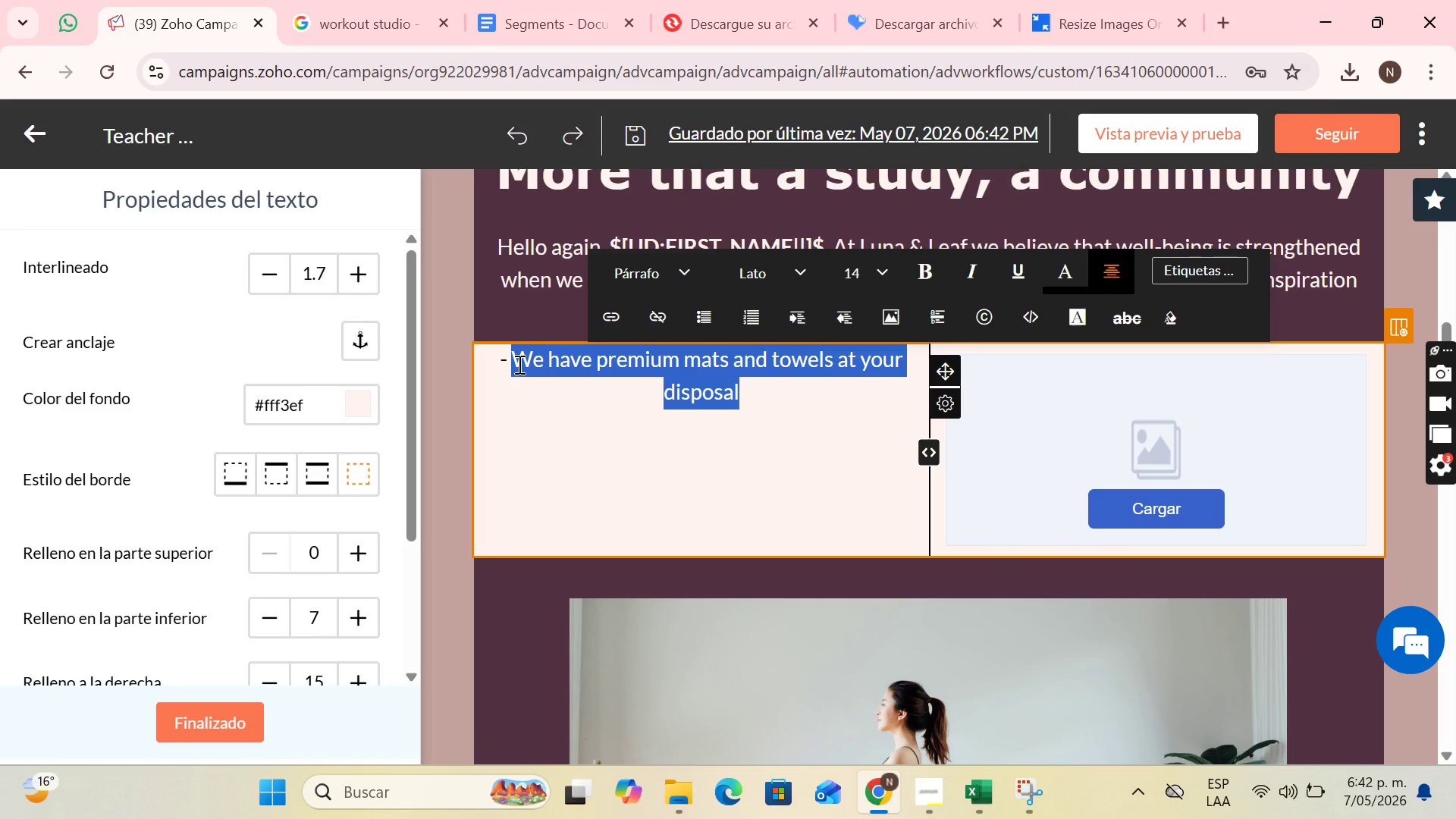 
wait(13.89)
 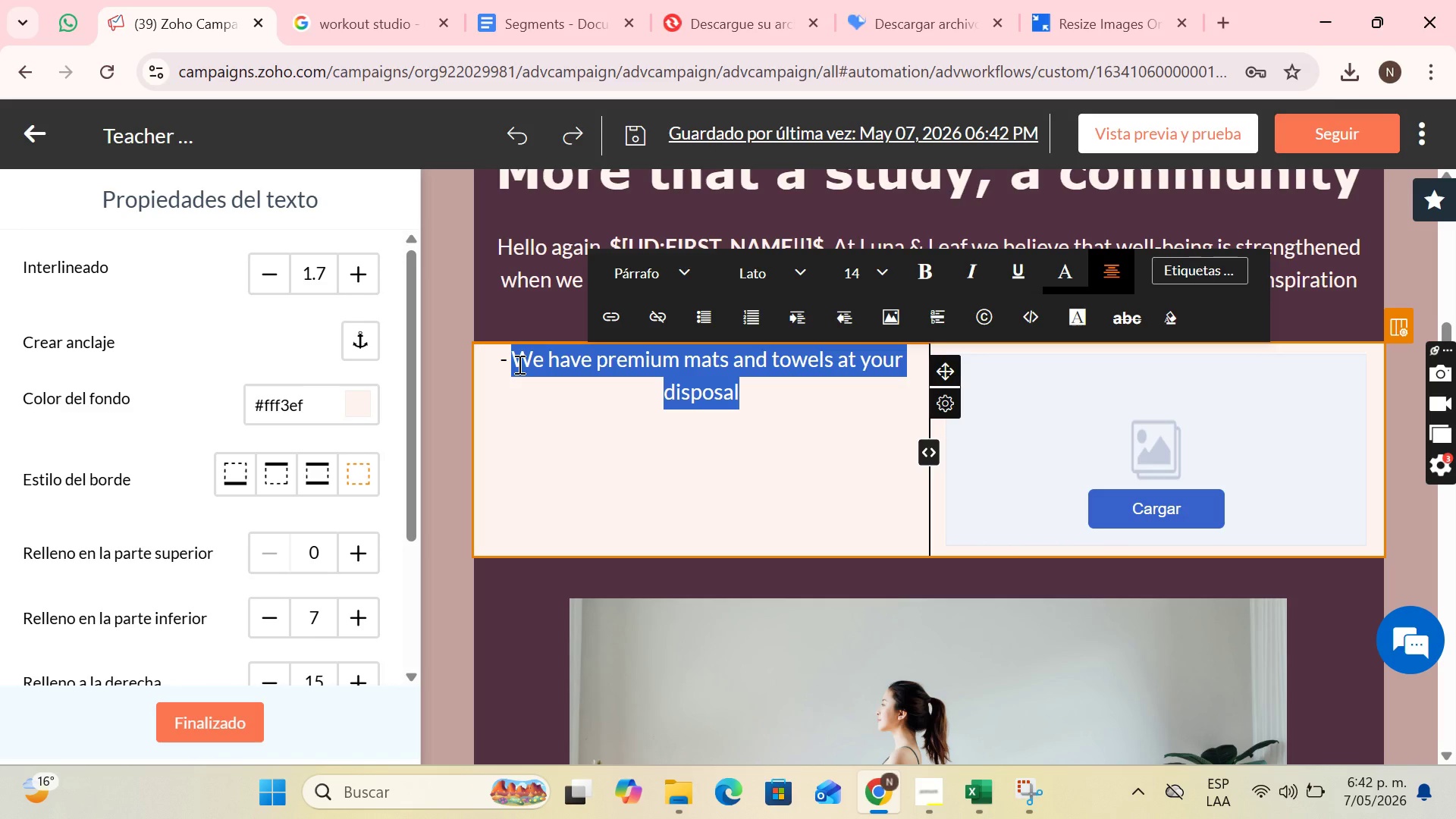 
key(Backspace)
 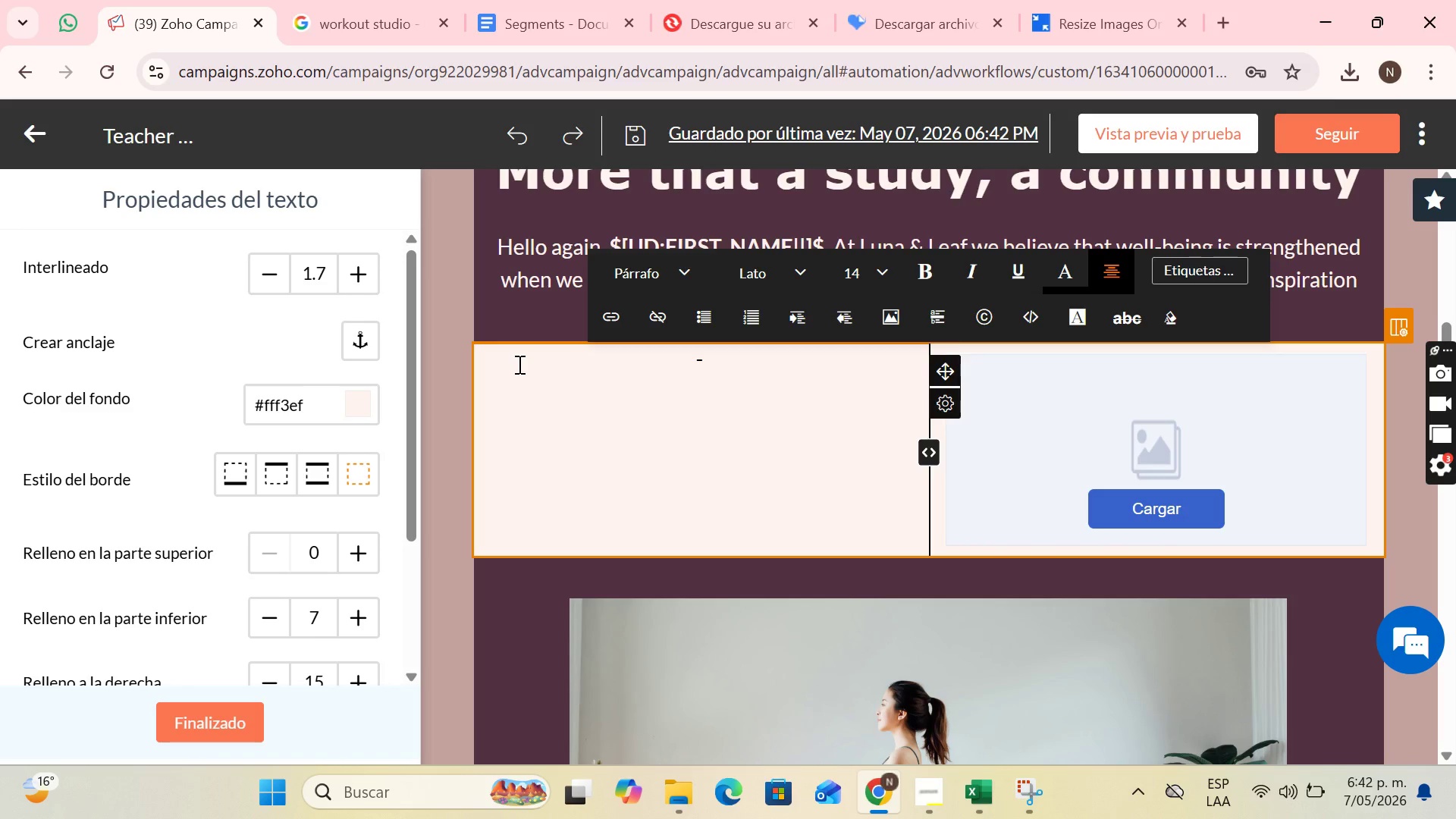 
key(CapsLock)
 